 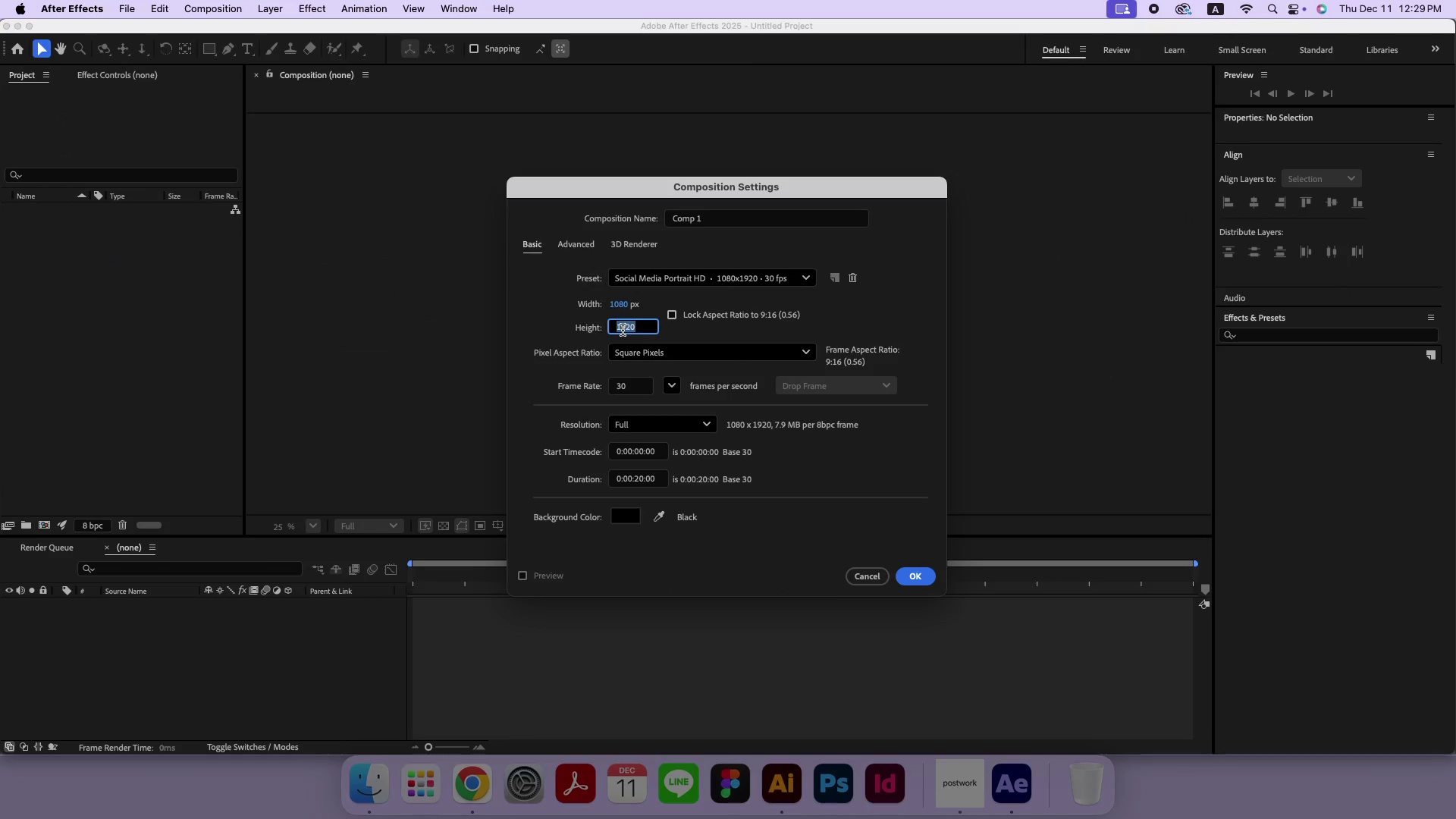 
type(1080)
 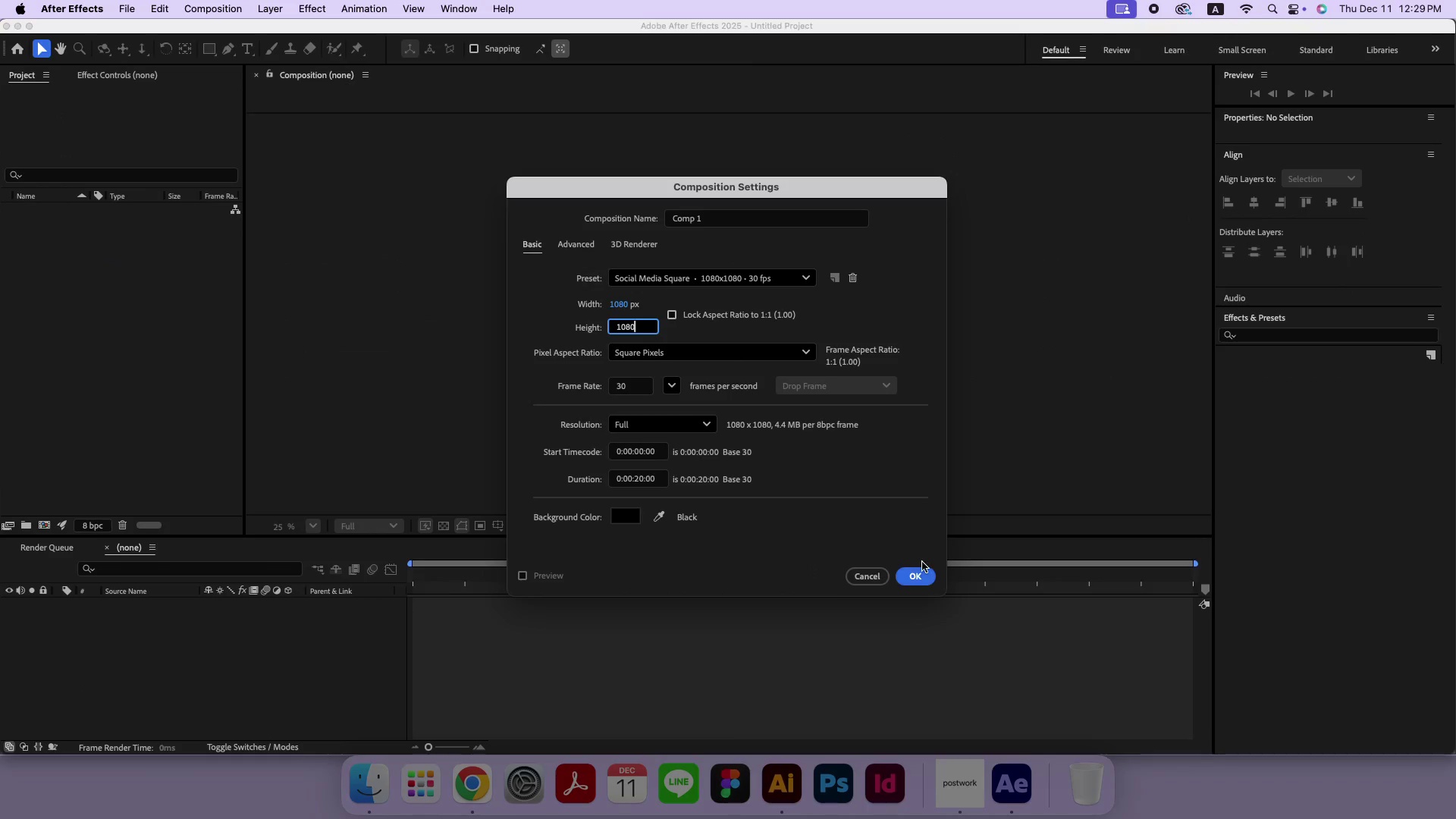 
left_click([922, 568])
 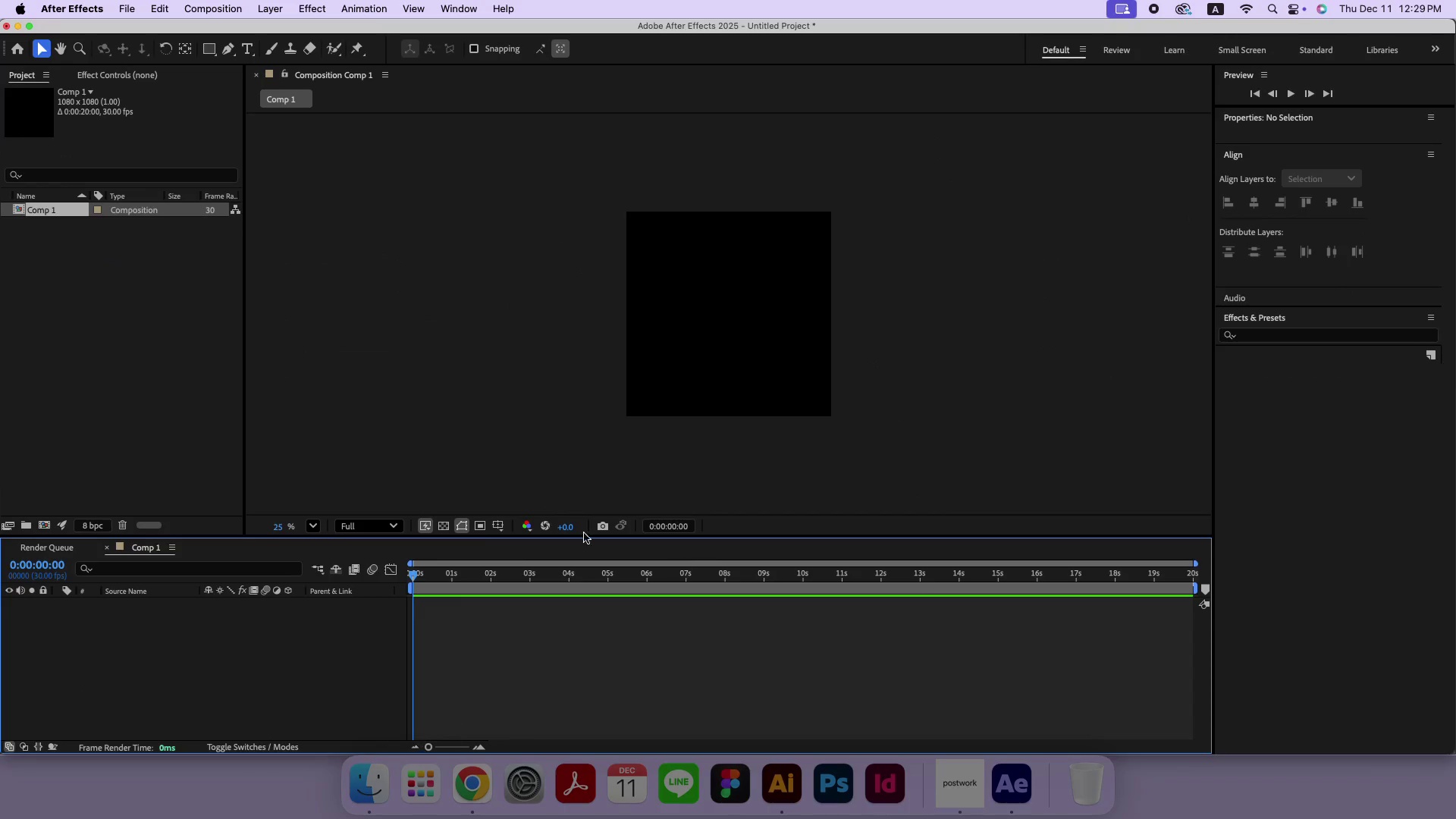 
left_click([383, 527])
 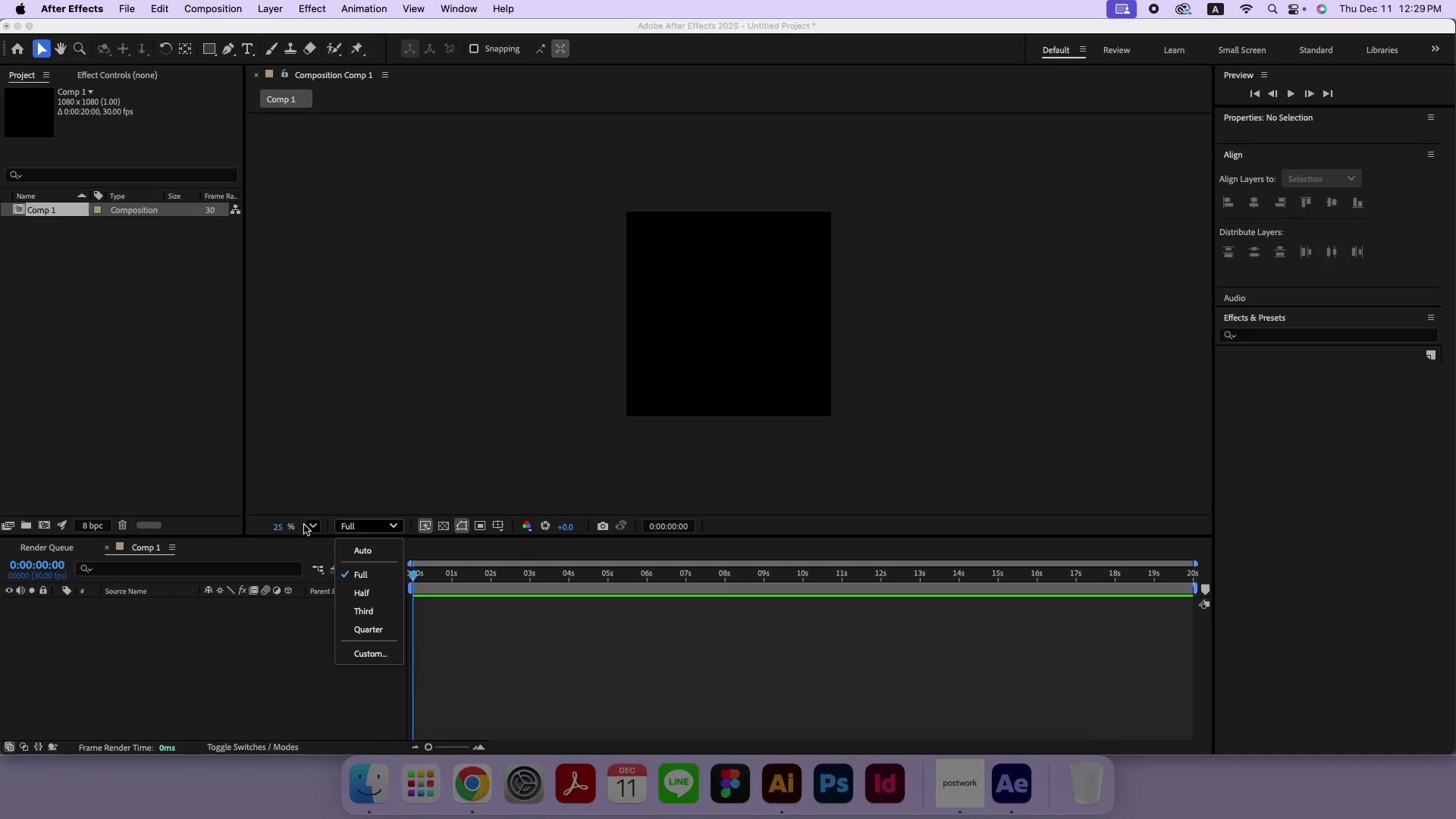 
double_click([307, 525])
 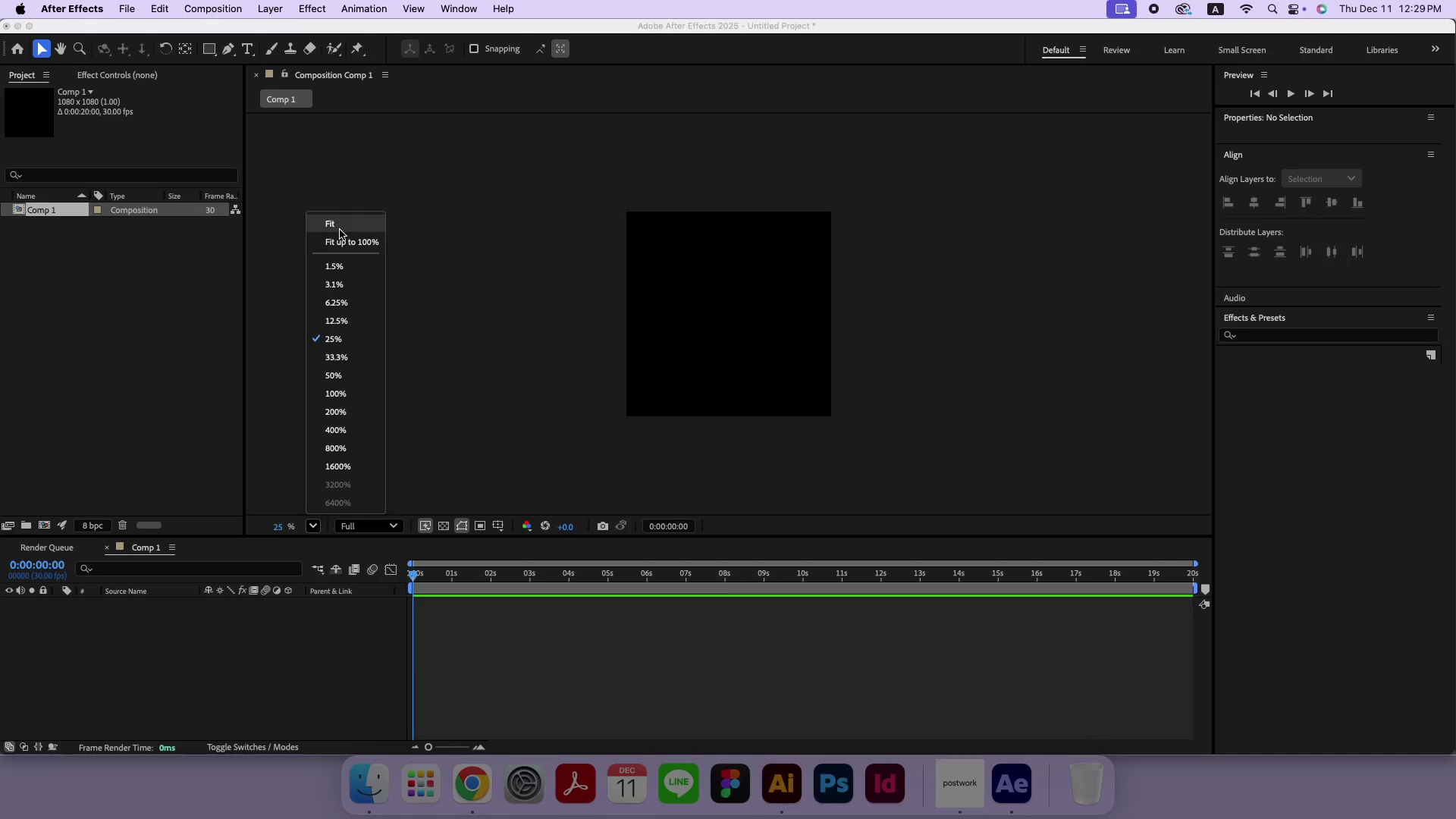 
left_click([340, 228])
 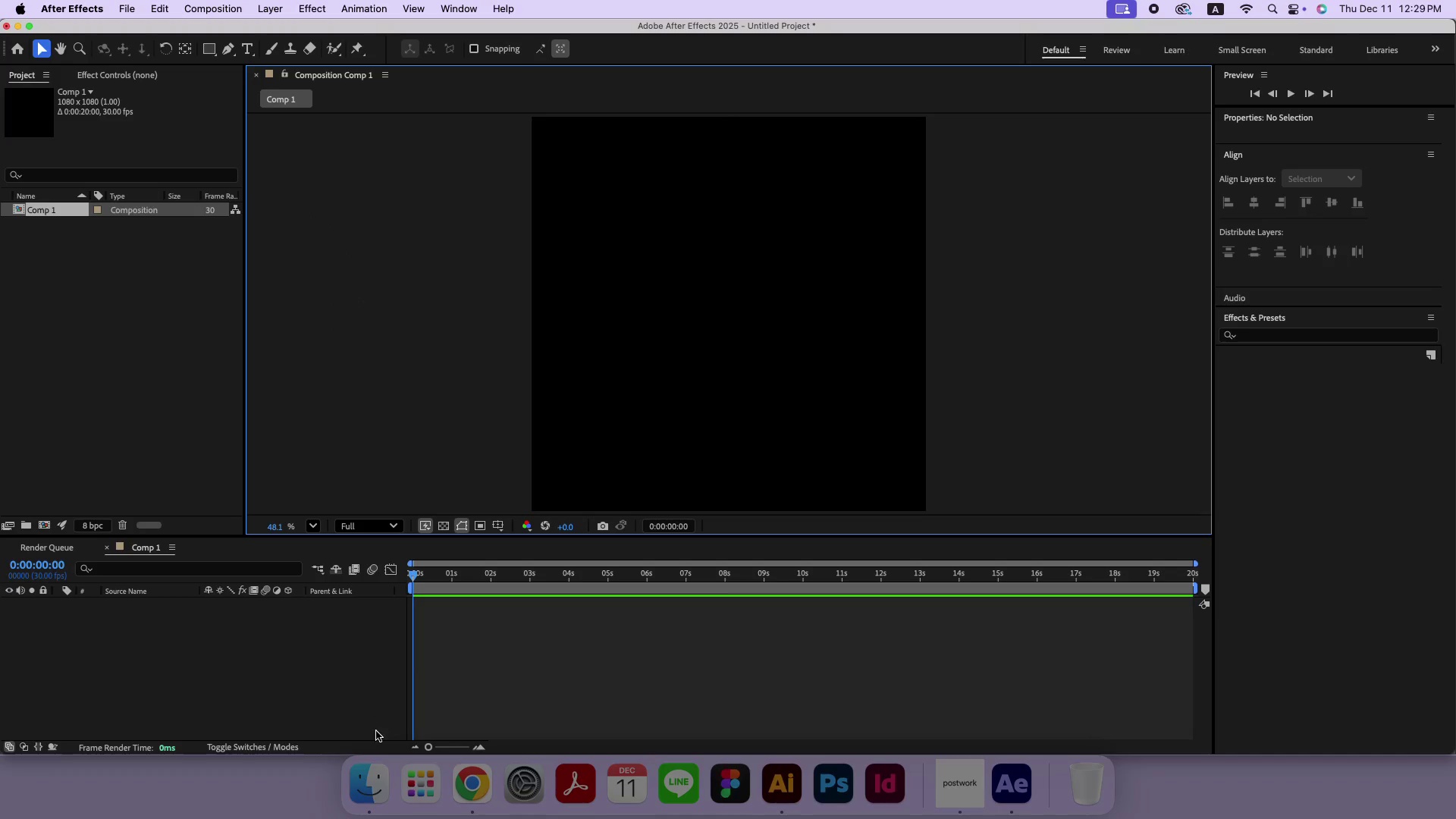 
left_click([360, 814])
 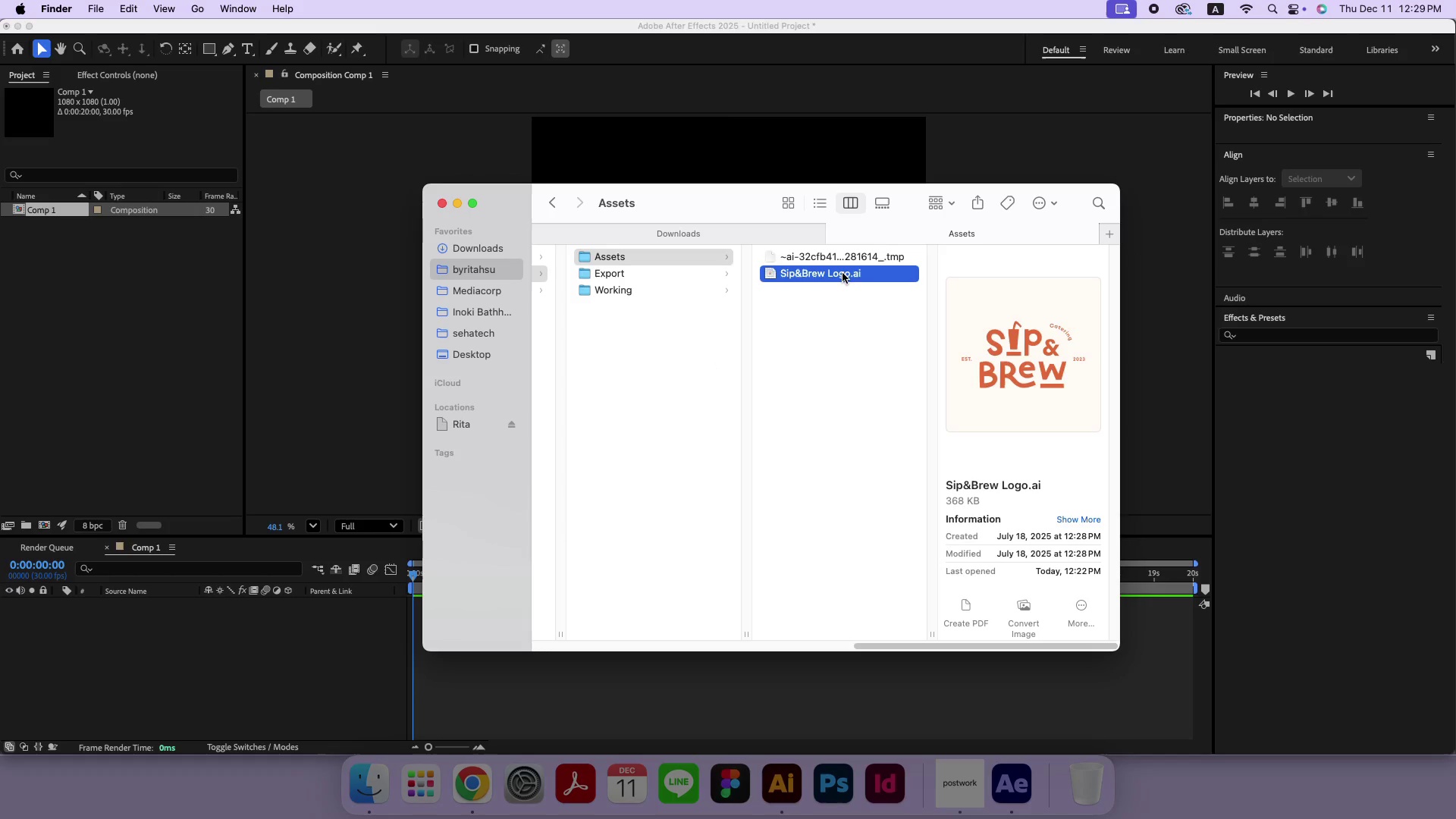 
left_click_drag(start_coordinate=[842, 273], to_coordinate=[162, 311])
 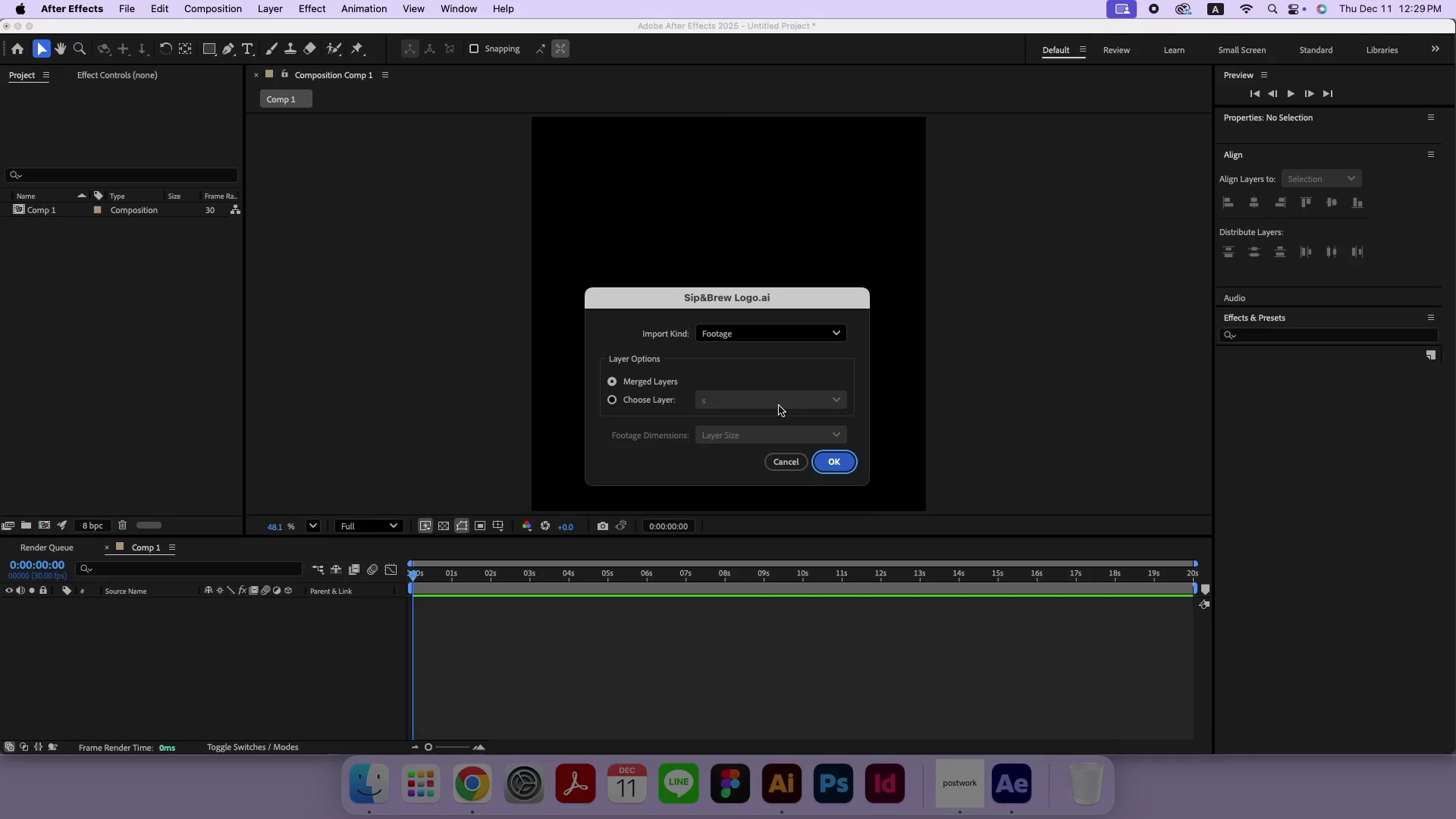 
left_click([788, 331])
 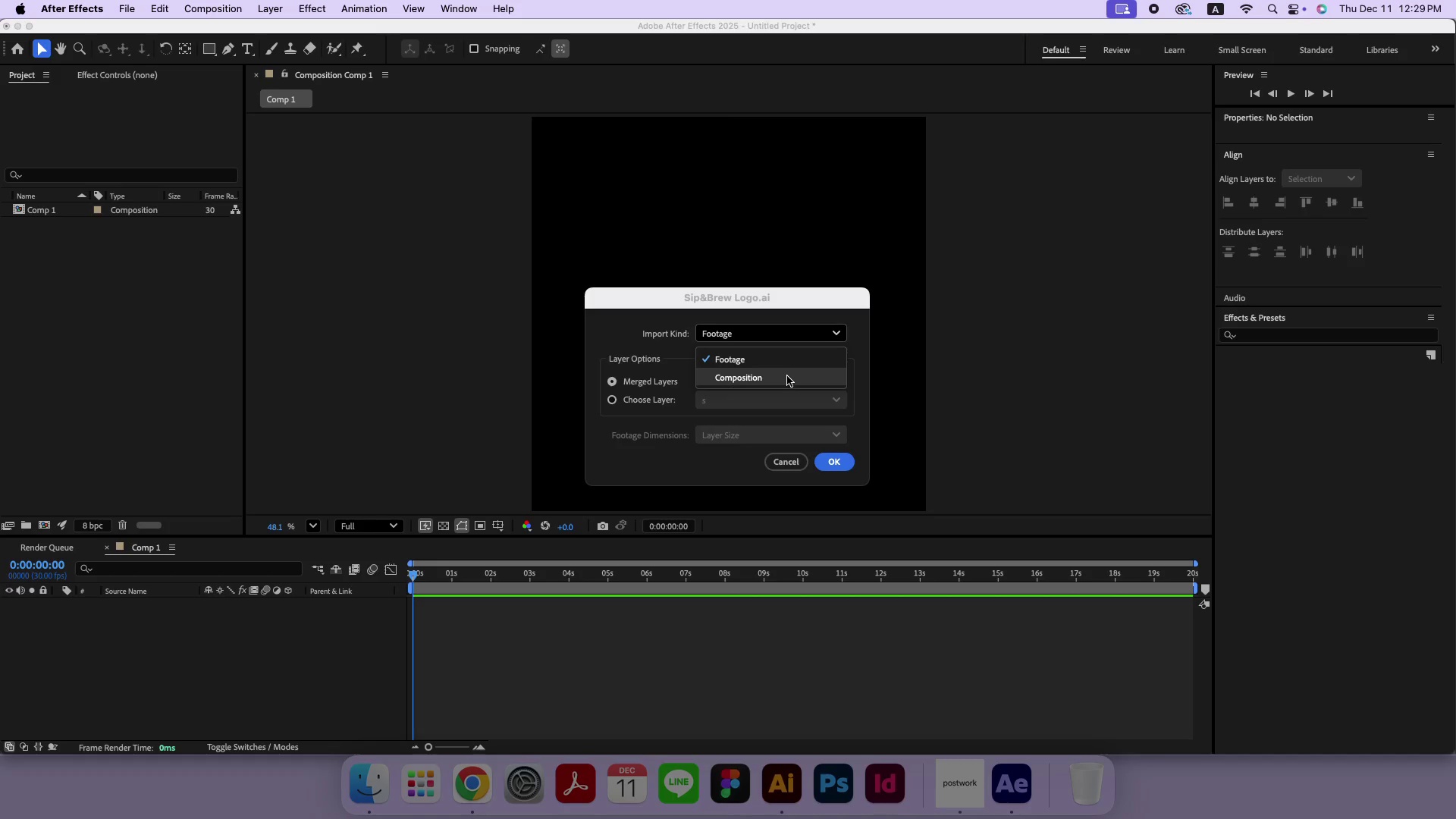 
left_click([787, 376])
 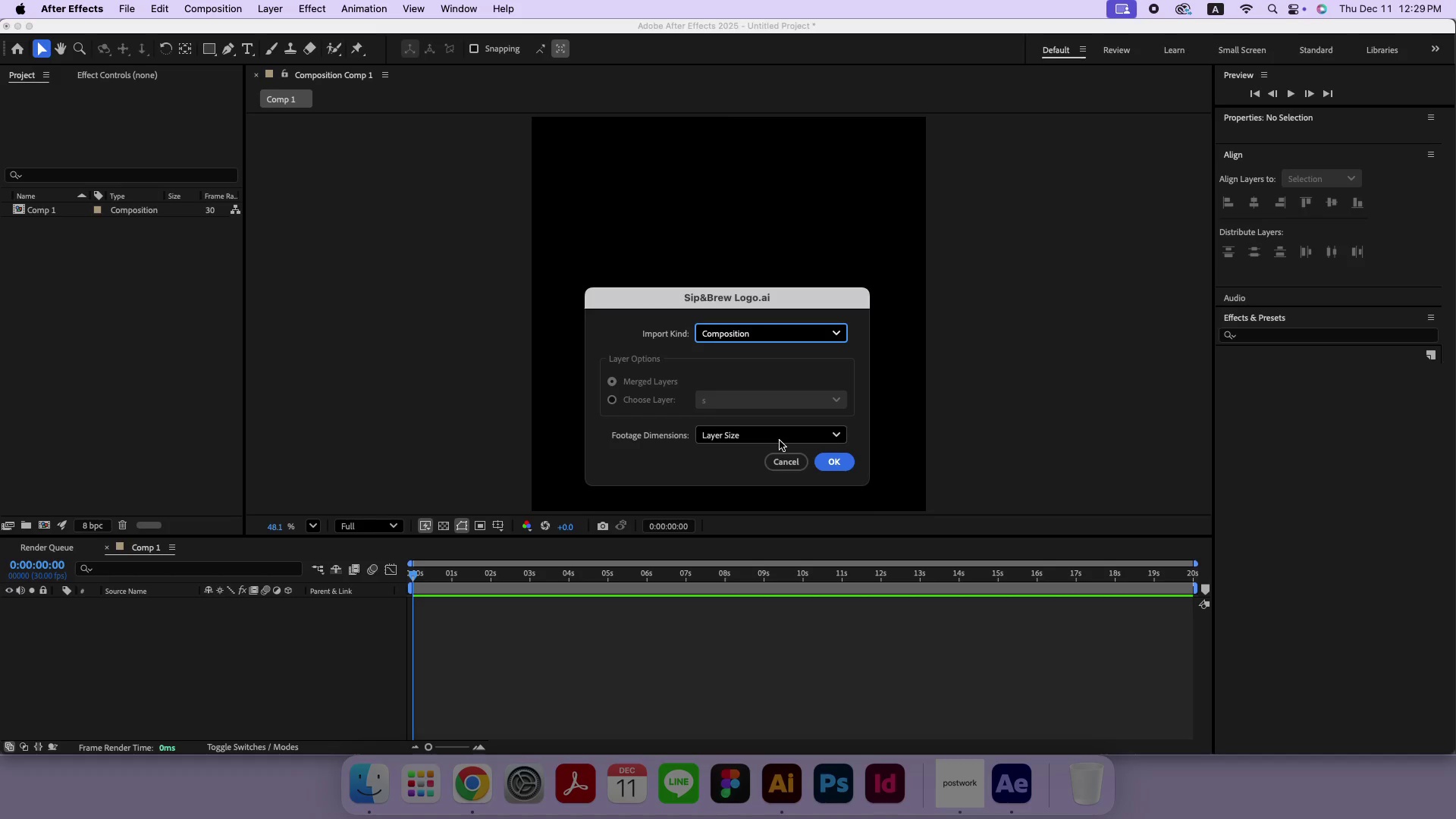 
left_click([780, 437])
 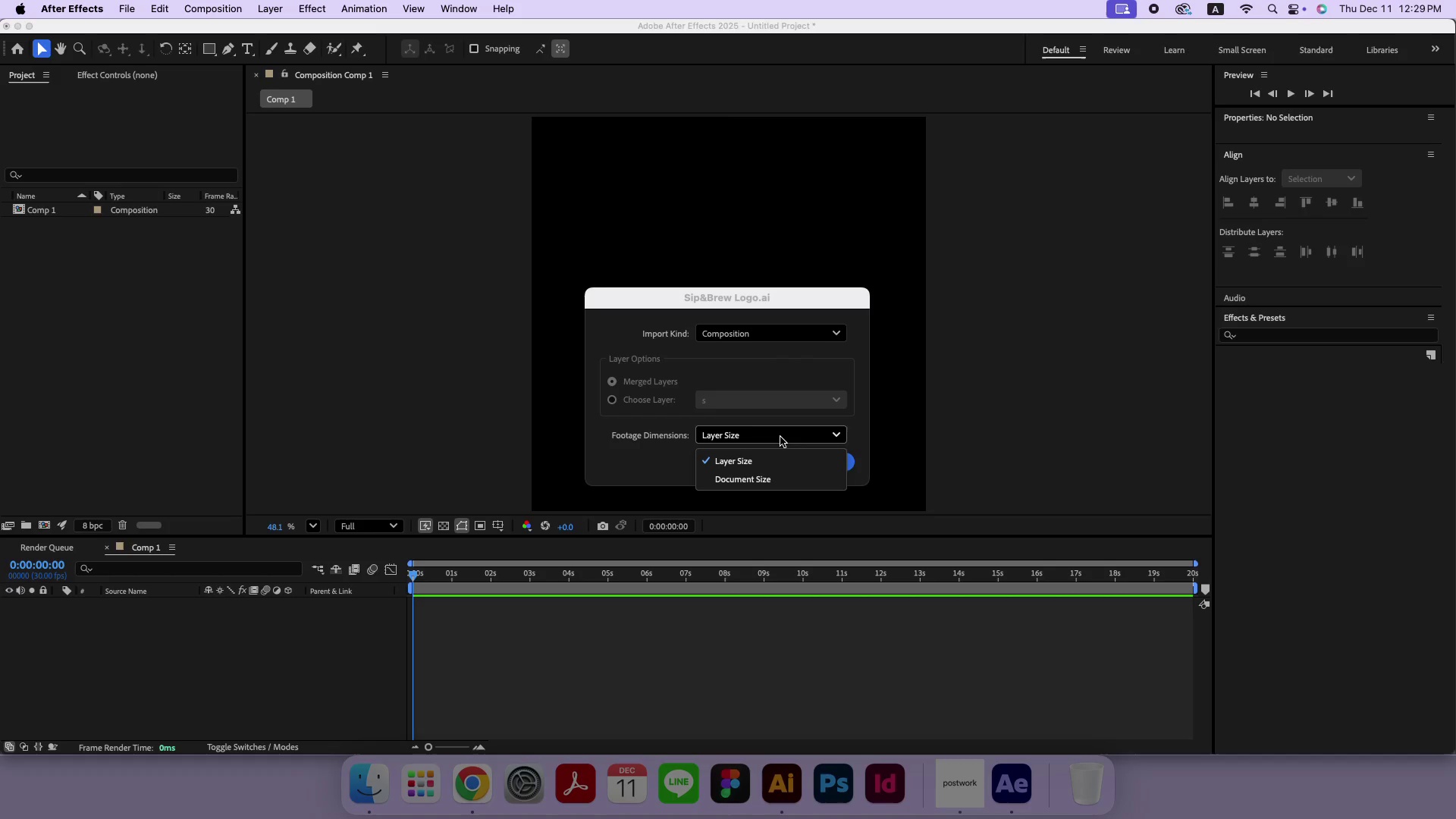 
left_click([780, 437])
 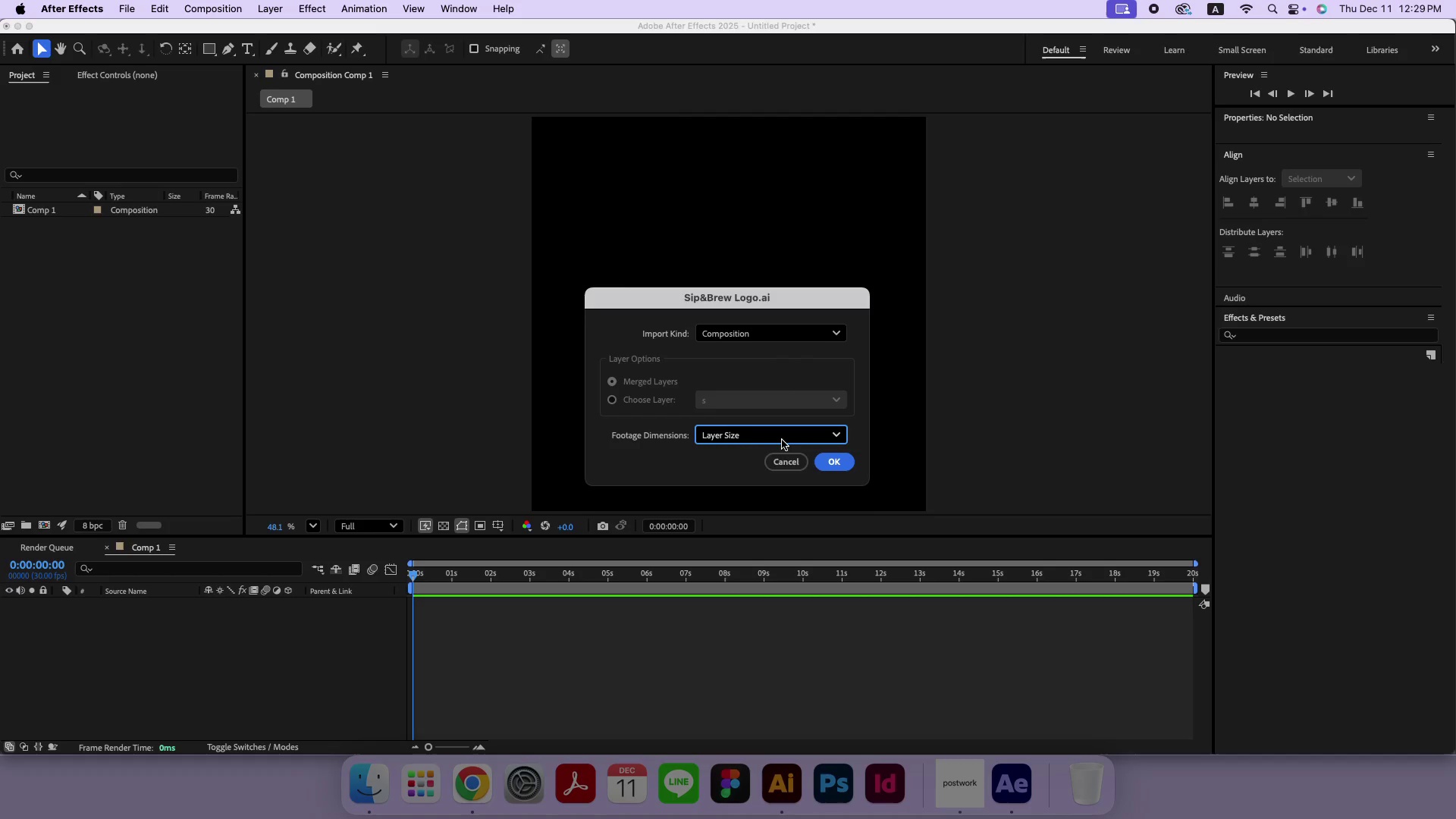 
left_click([783, 438])
 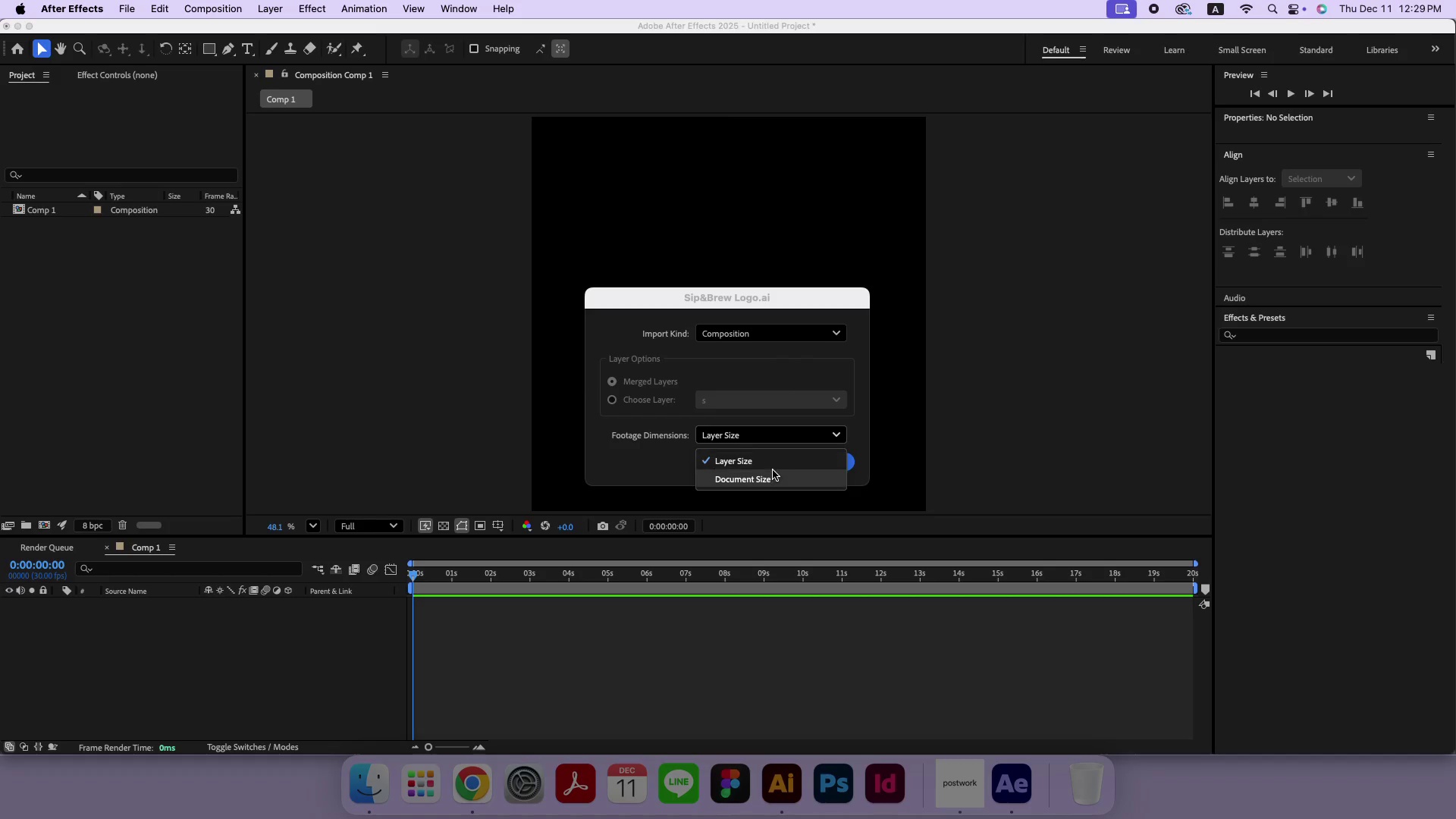 
left_click([773, 479])
 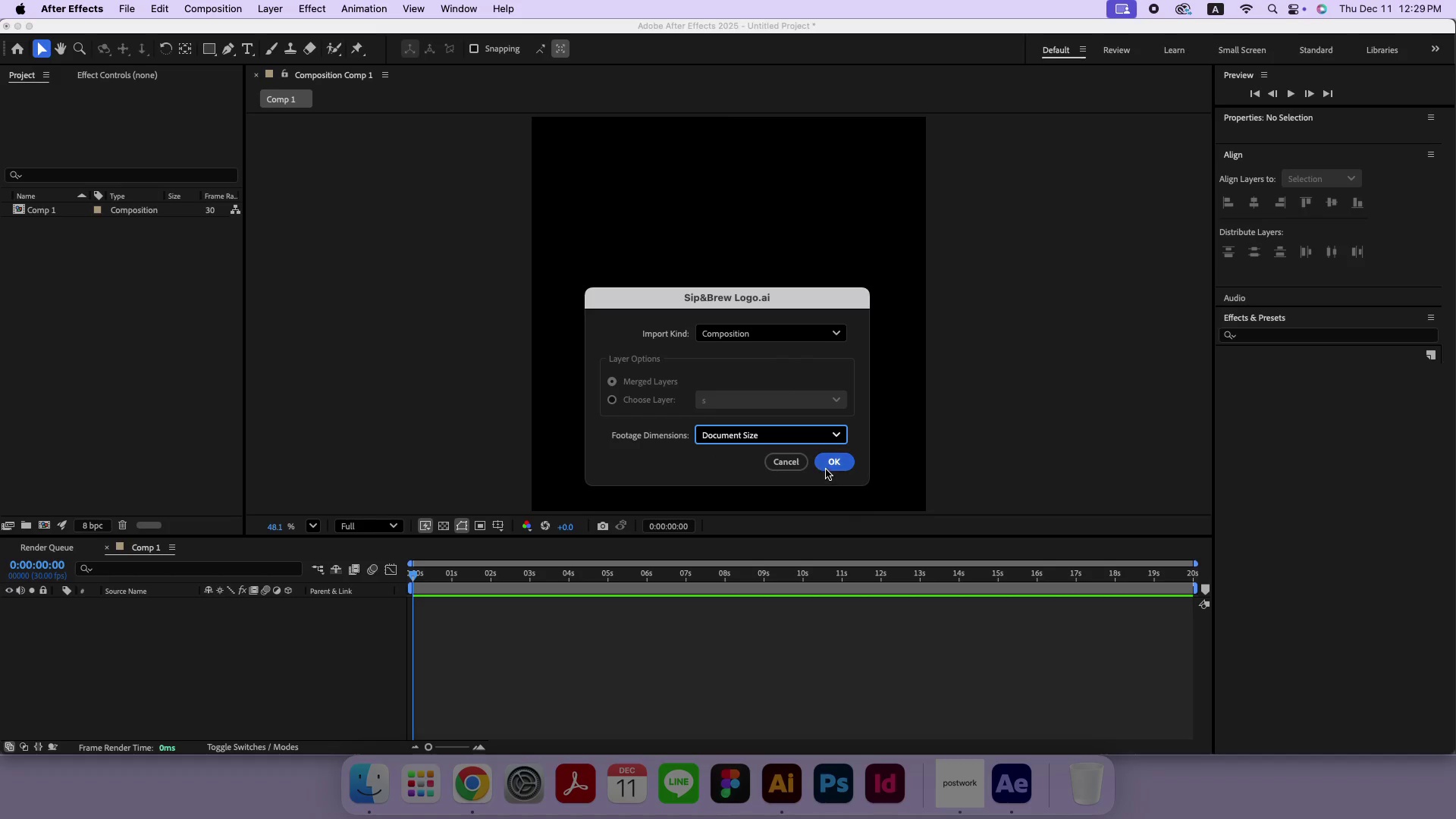 
left_click([827, 469])
 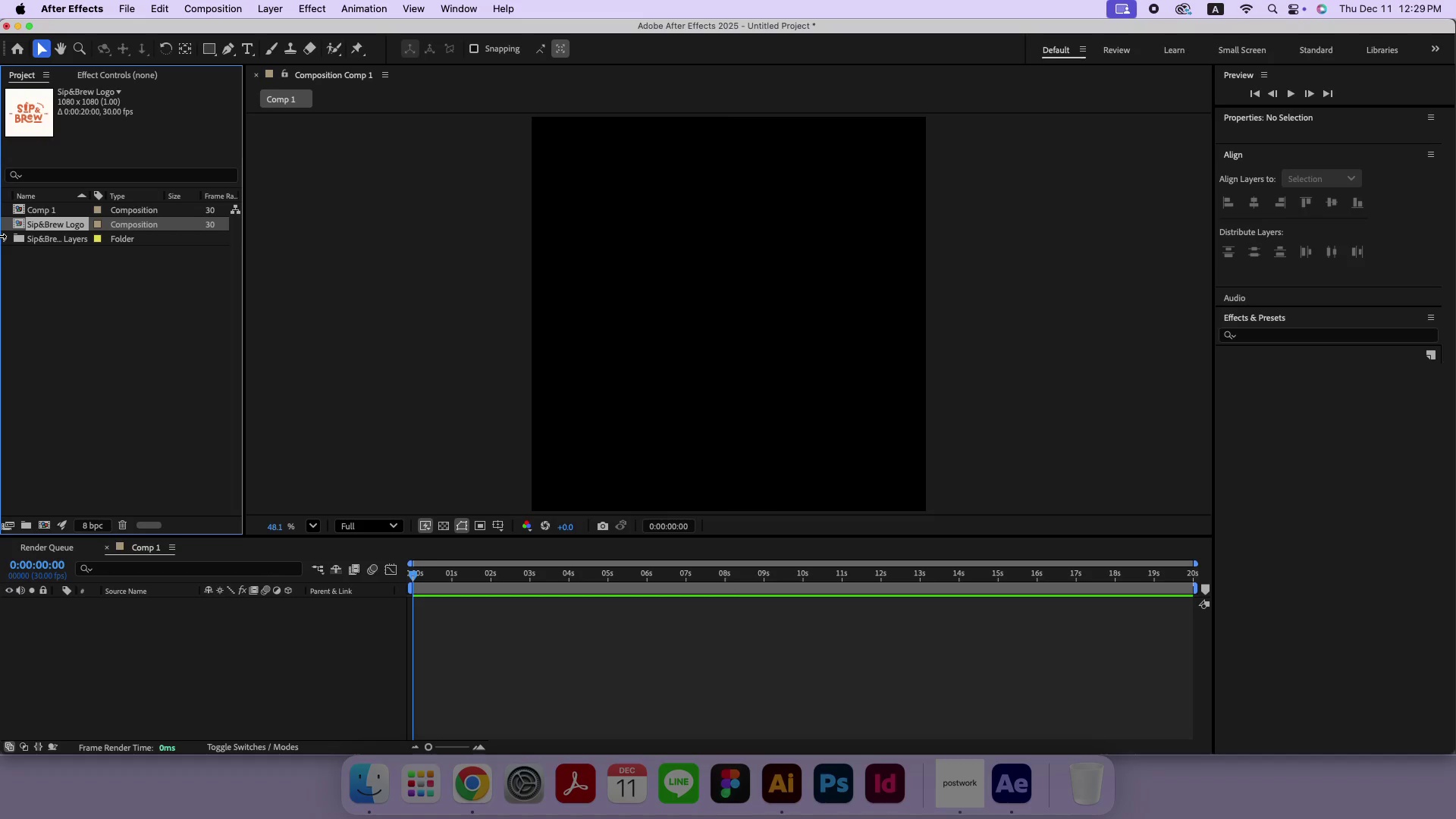 
left_click([3, 237])
 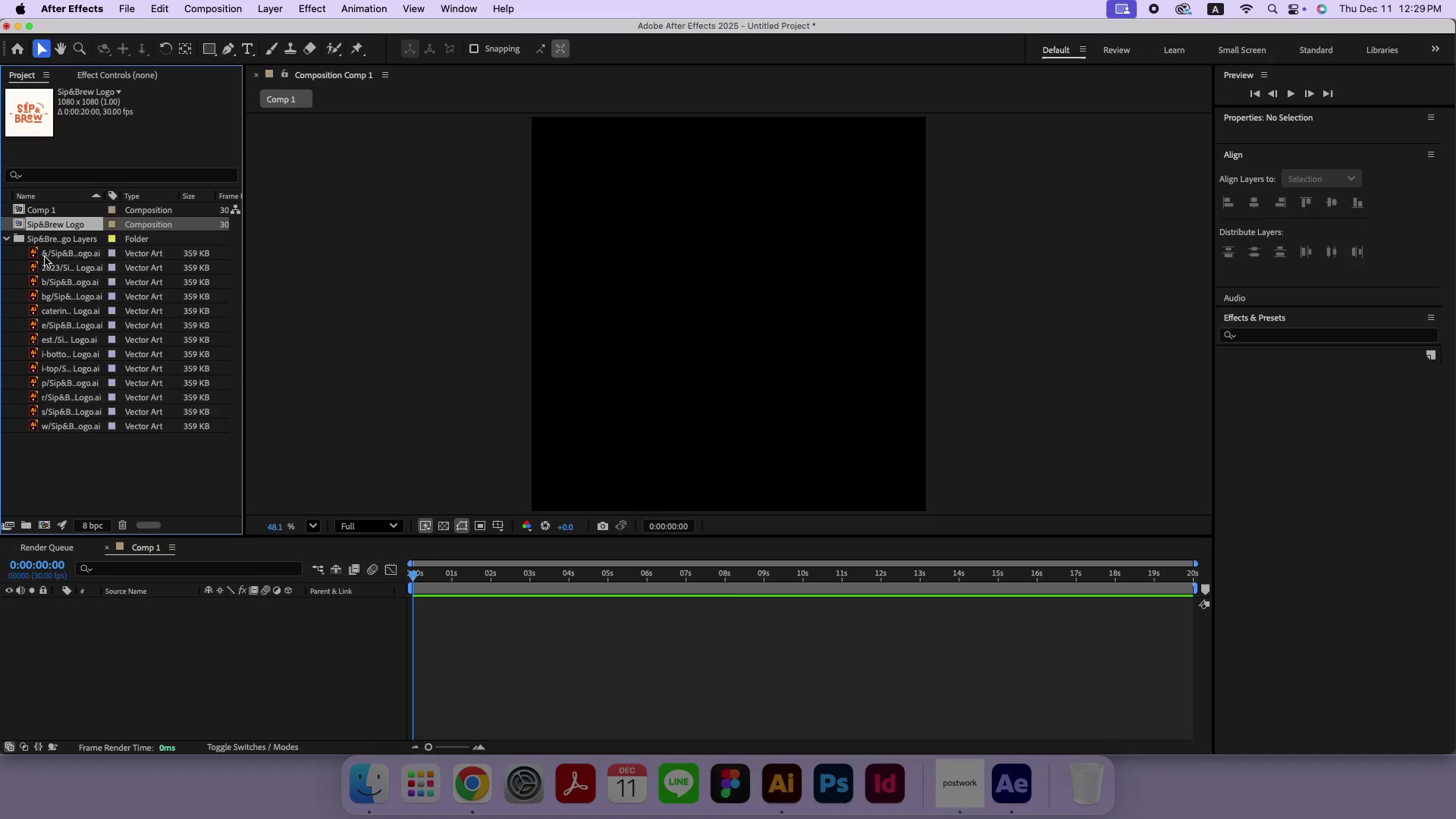 
left_click([46, 259])
 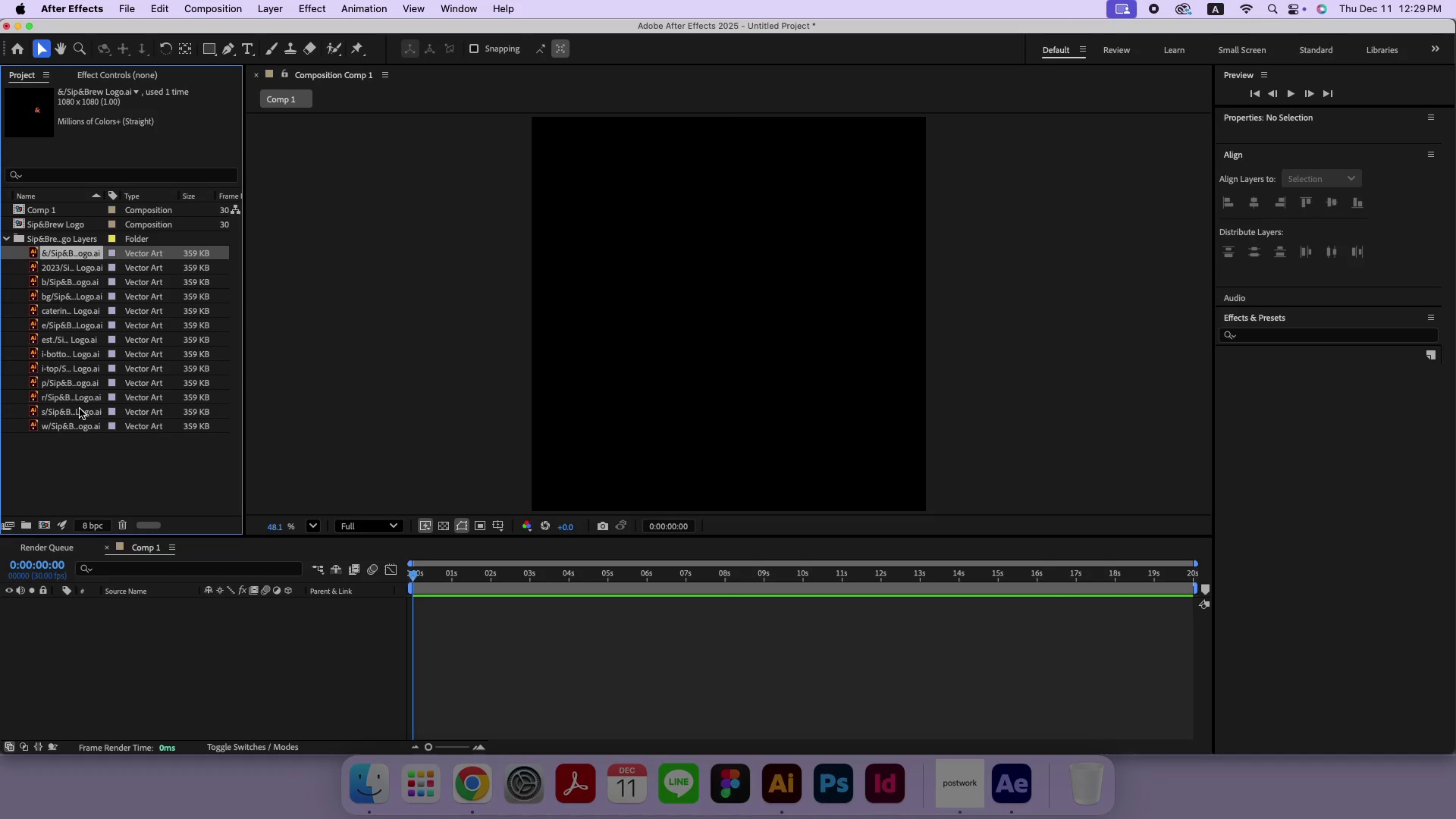 
left_click([78, 372])
 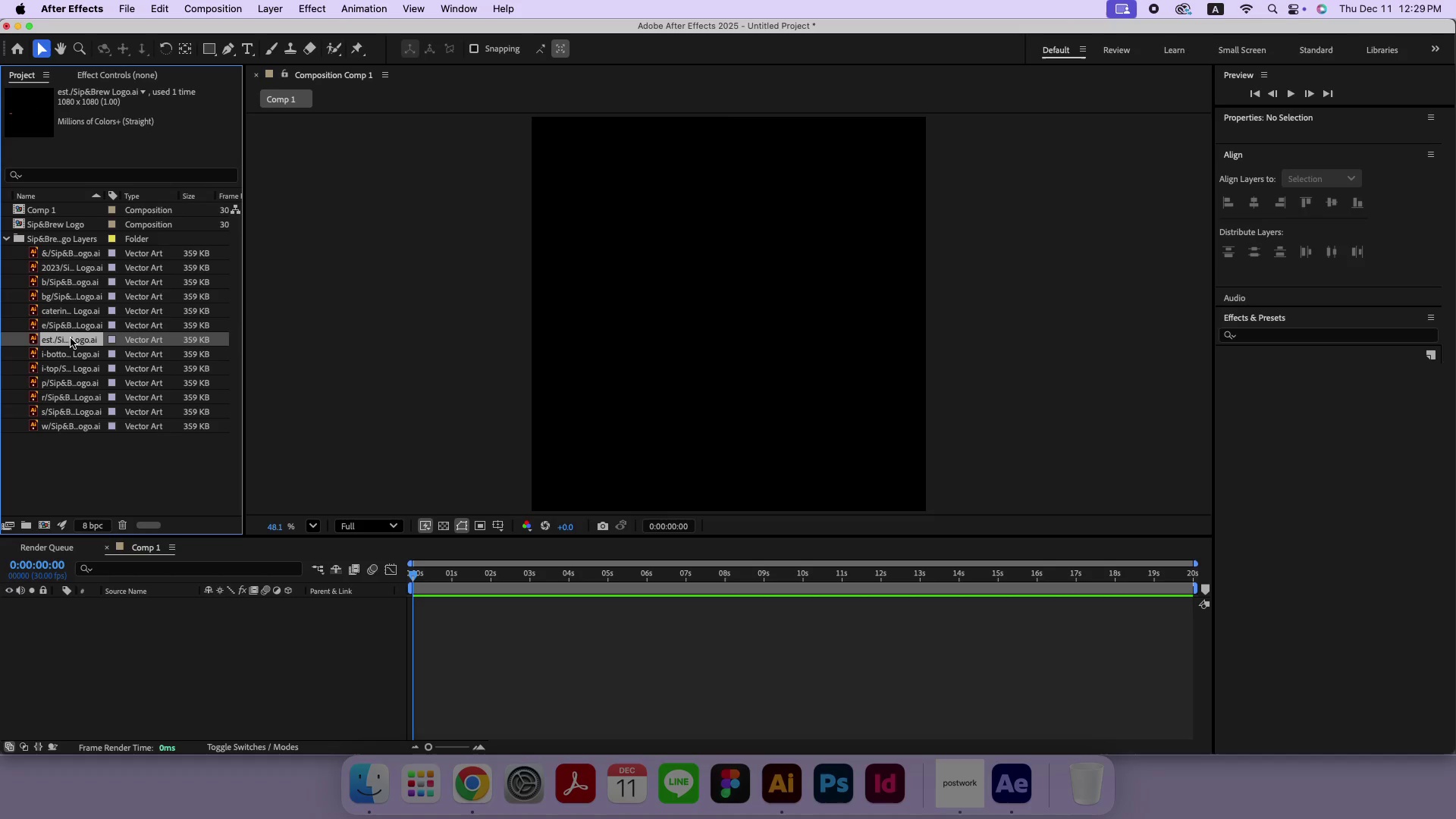 
double_click([73, 312])
 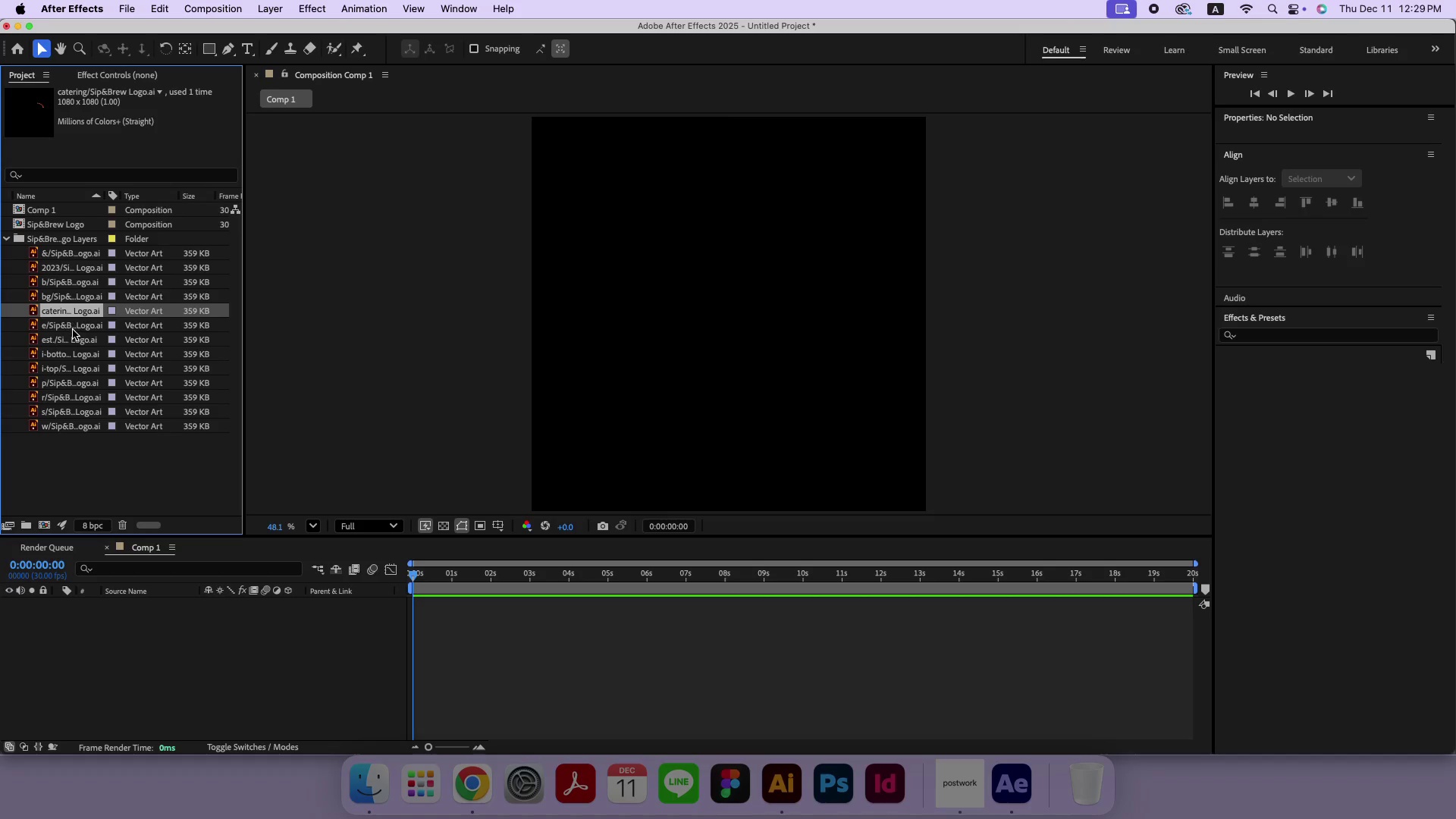 
triple_click([73, 330])
 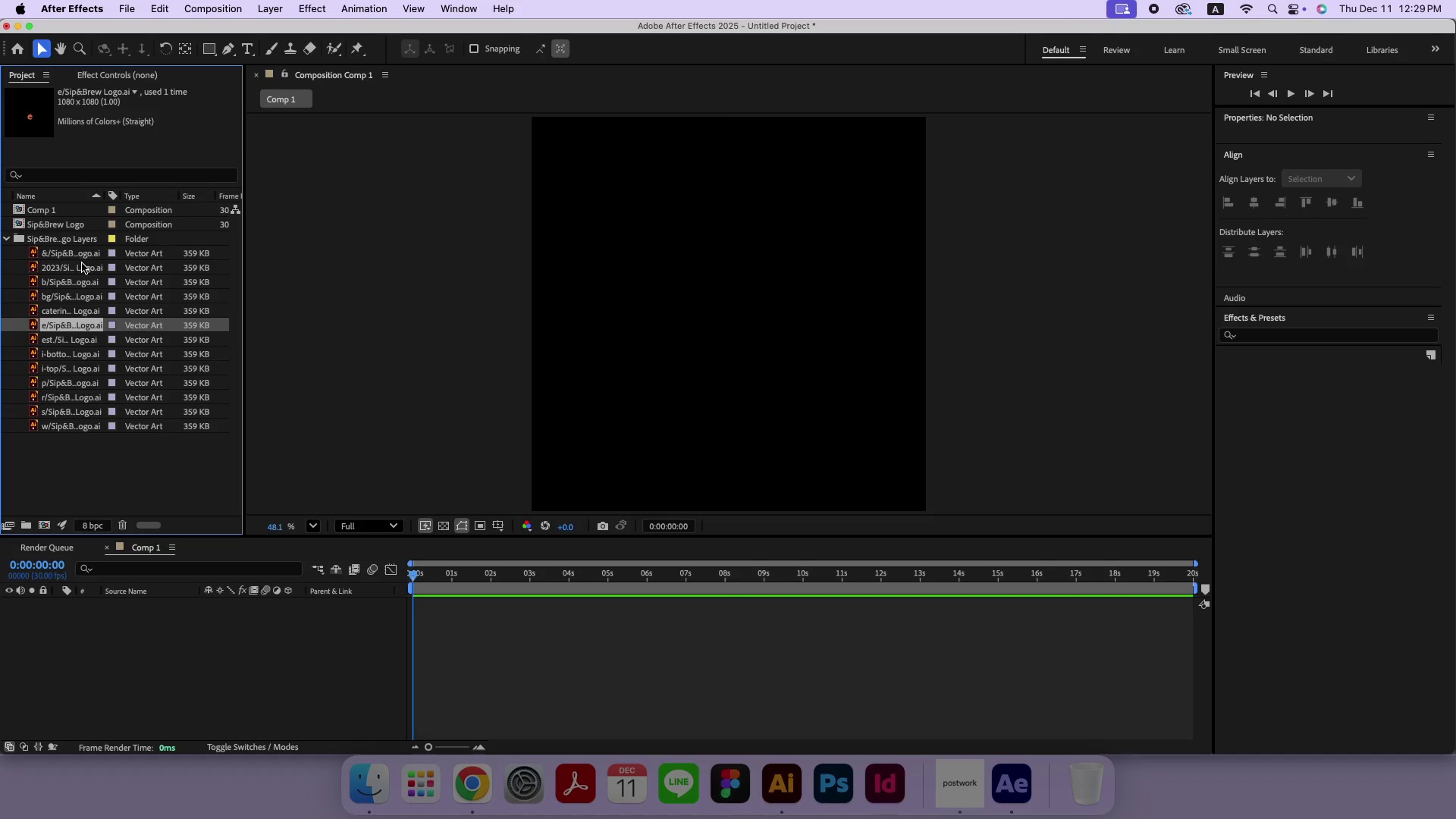 
left_click([370, 788])
 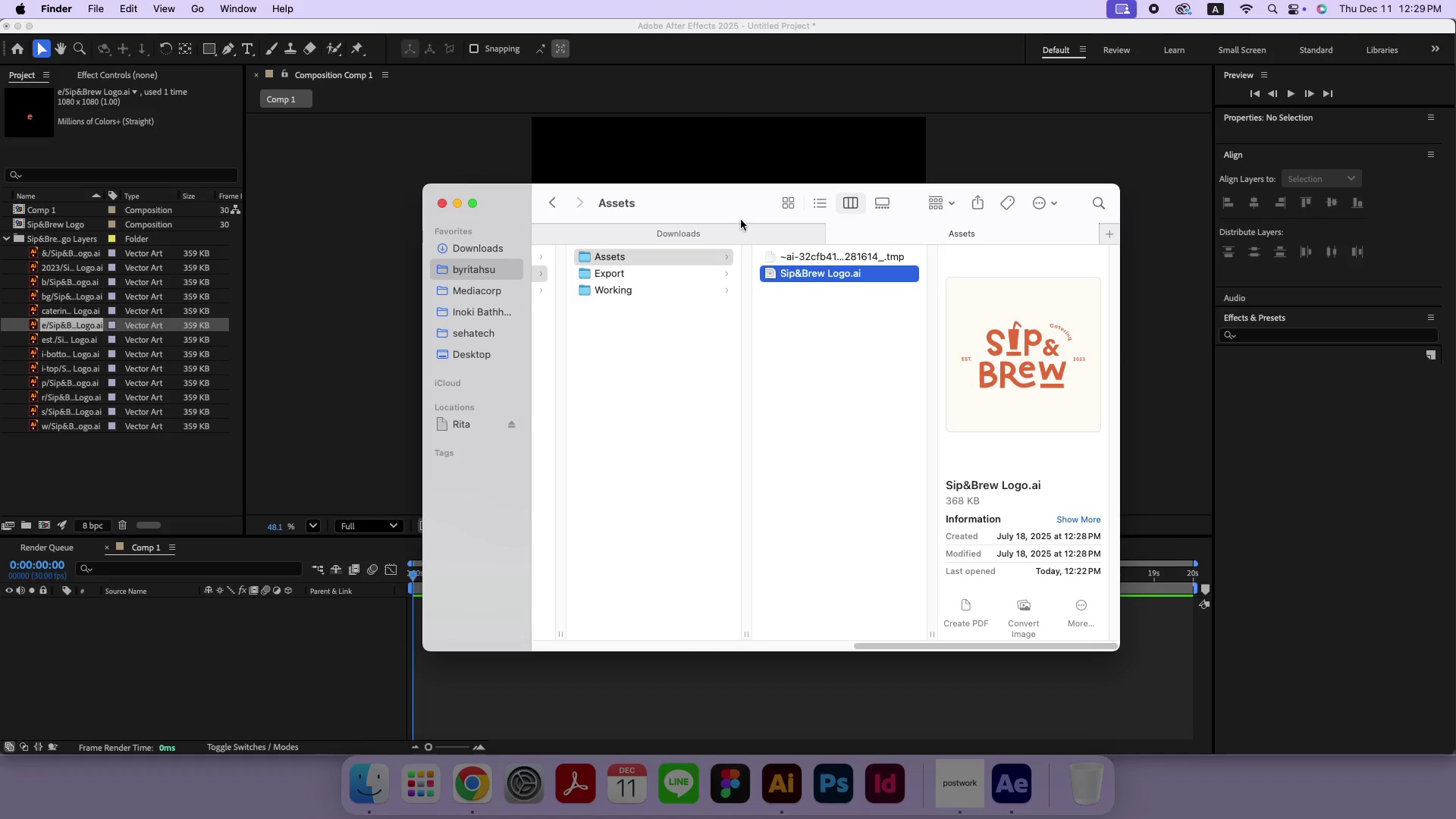 
left_click([806, 307])
 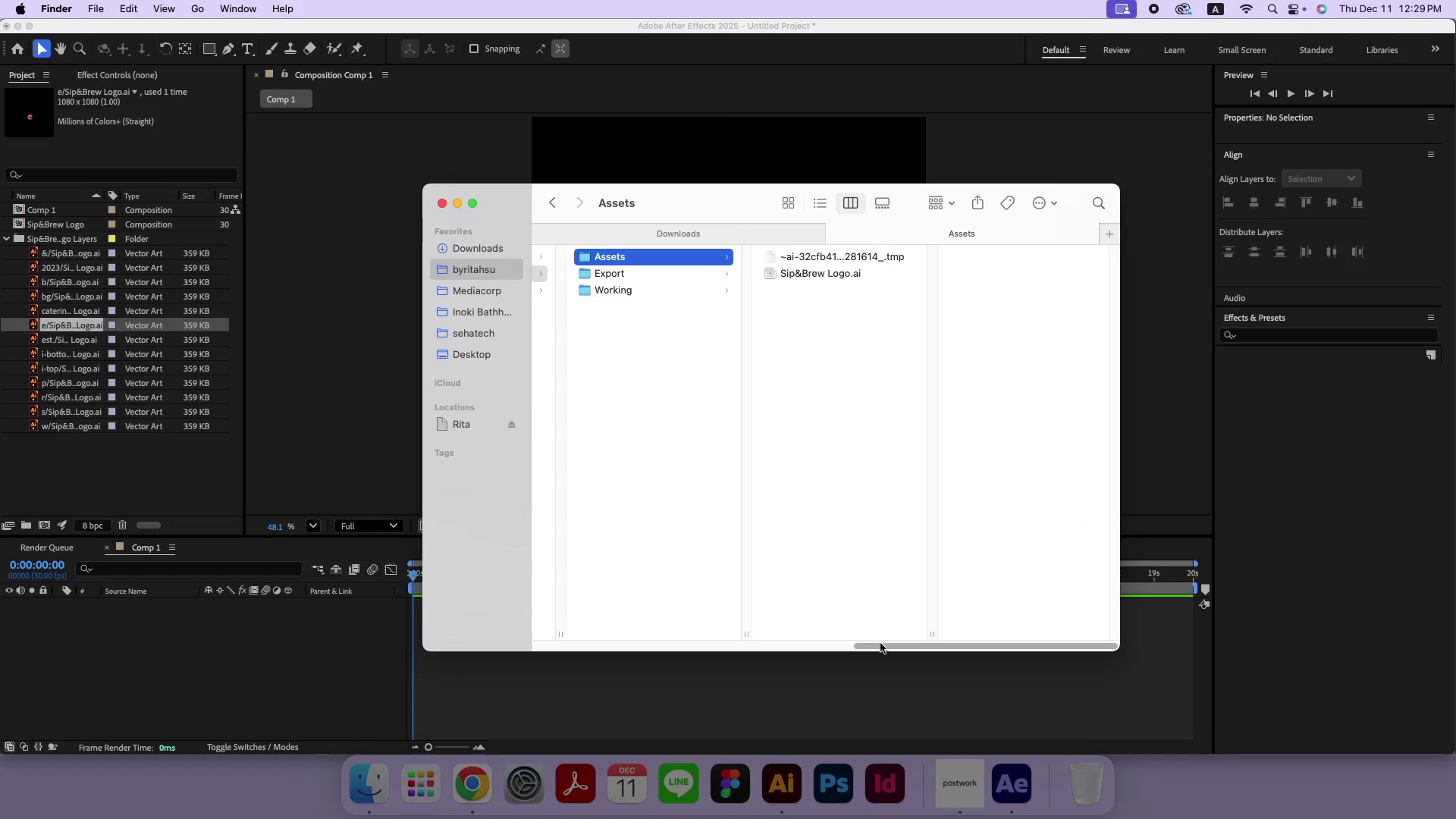 
left_click_drag(start_coordinate=[880, 645], to_coordinate=[698, 620])
 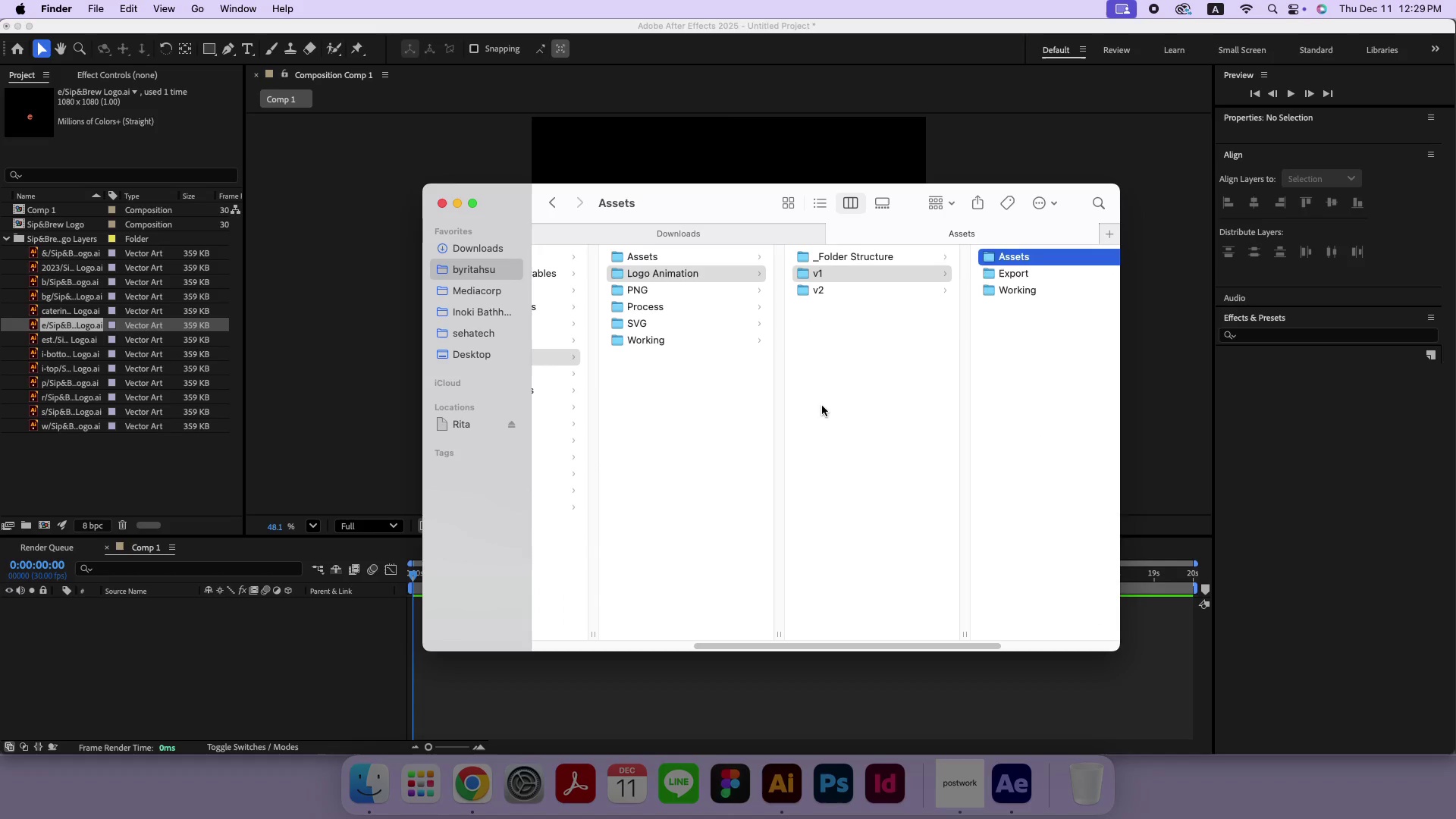 
left_click([822, 406])
 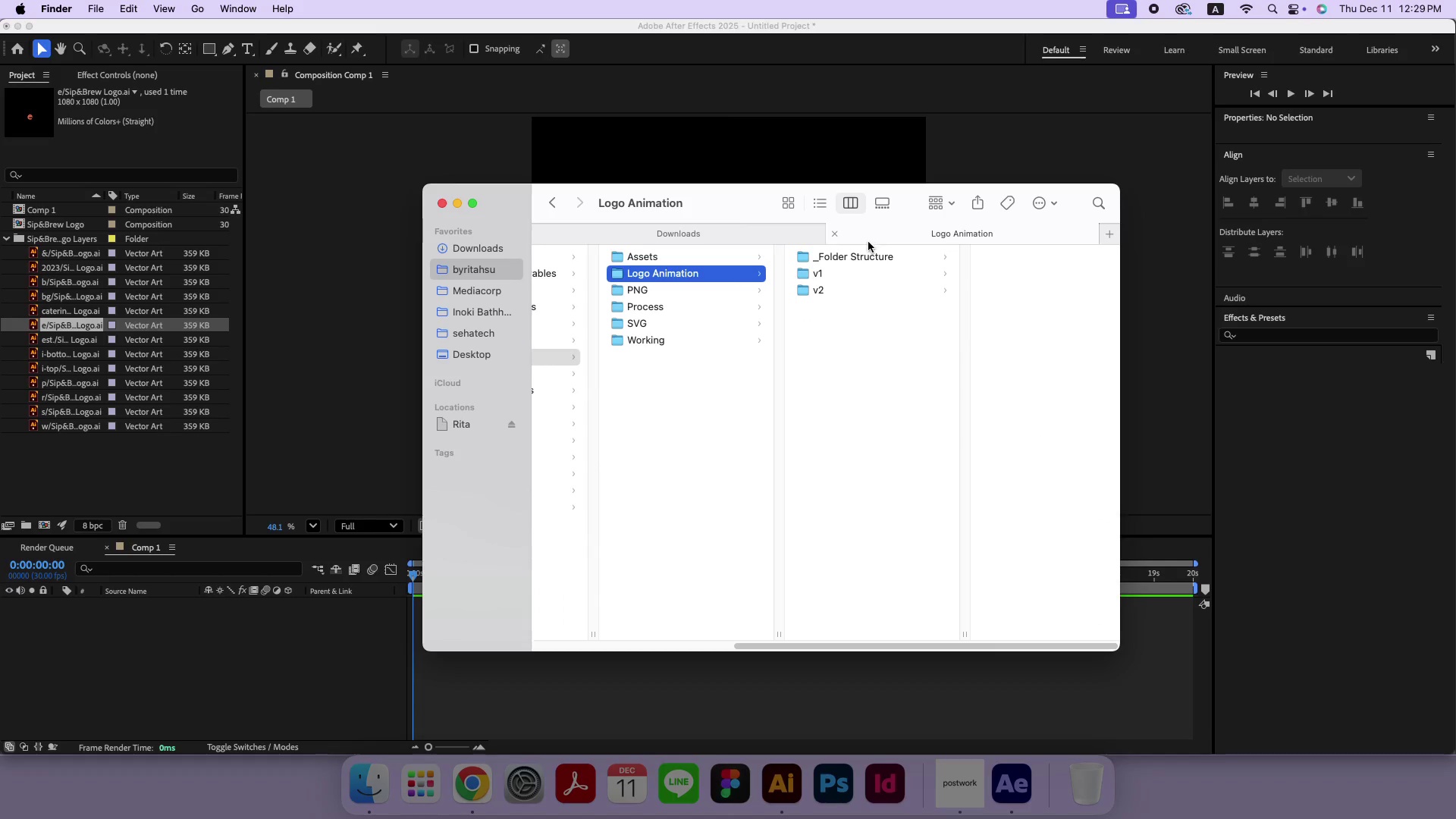 
left_click([864, 253])
 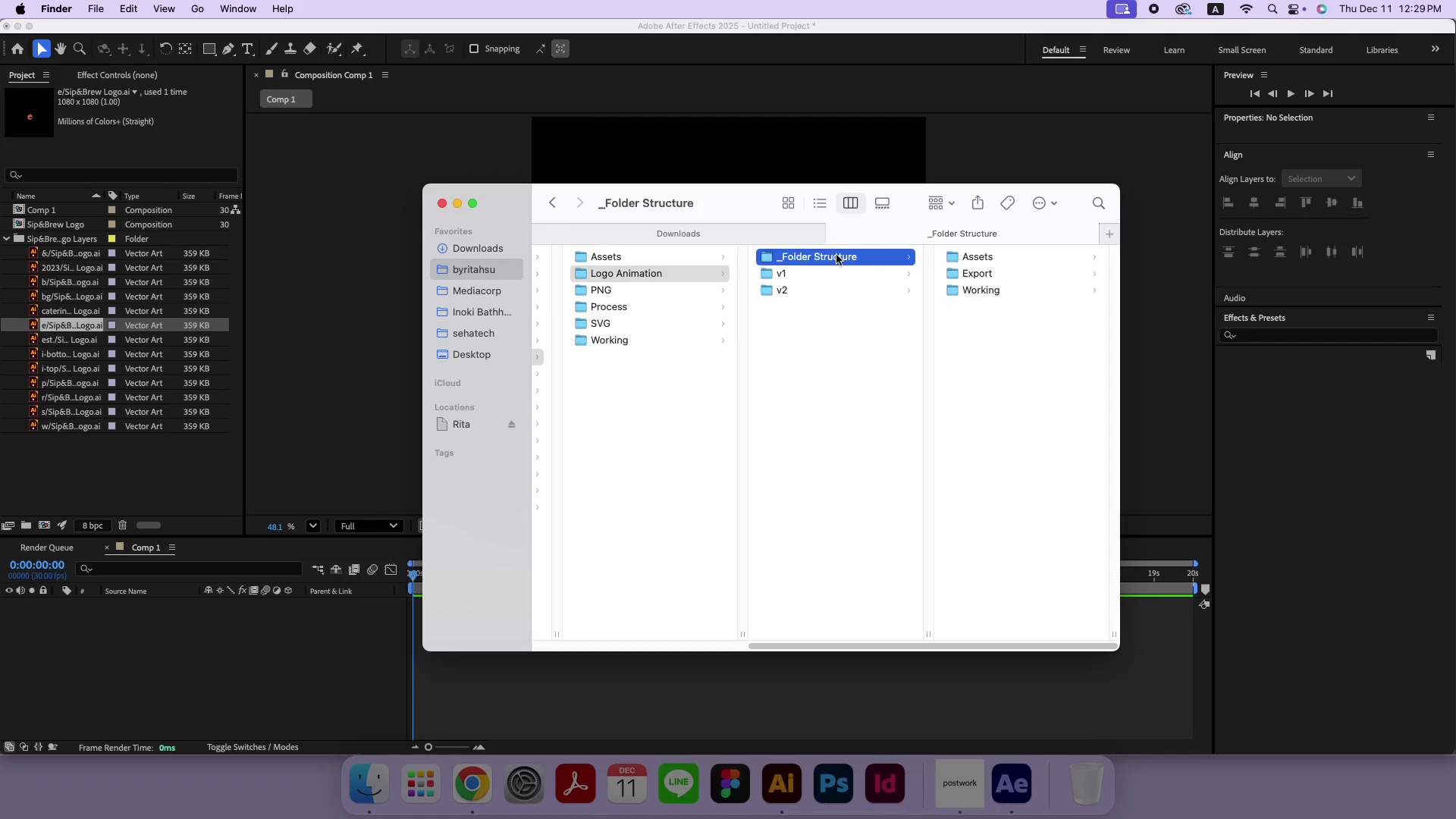 
right_click([836, 255])
 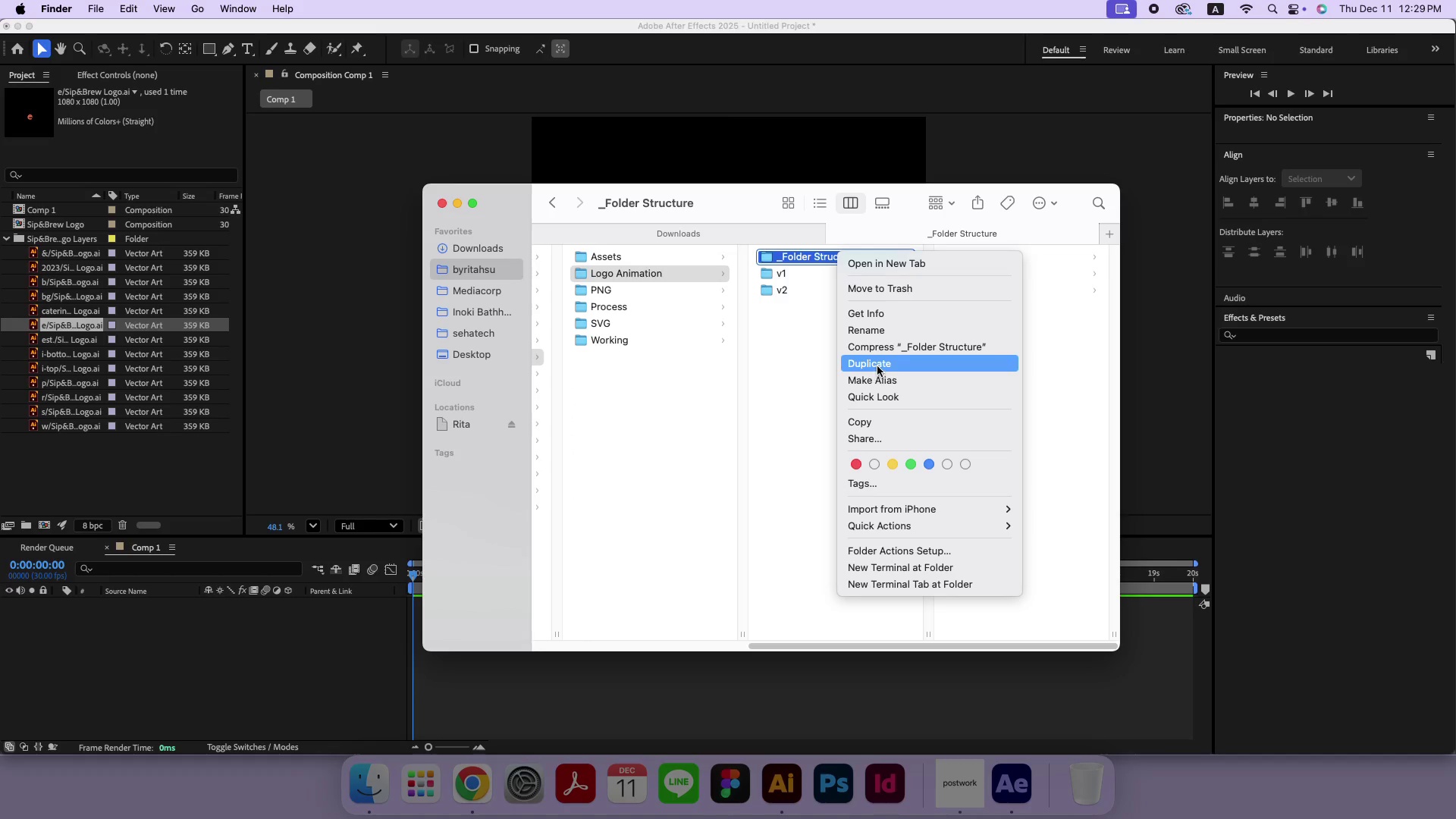 
left_click([877, 366])
 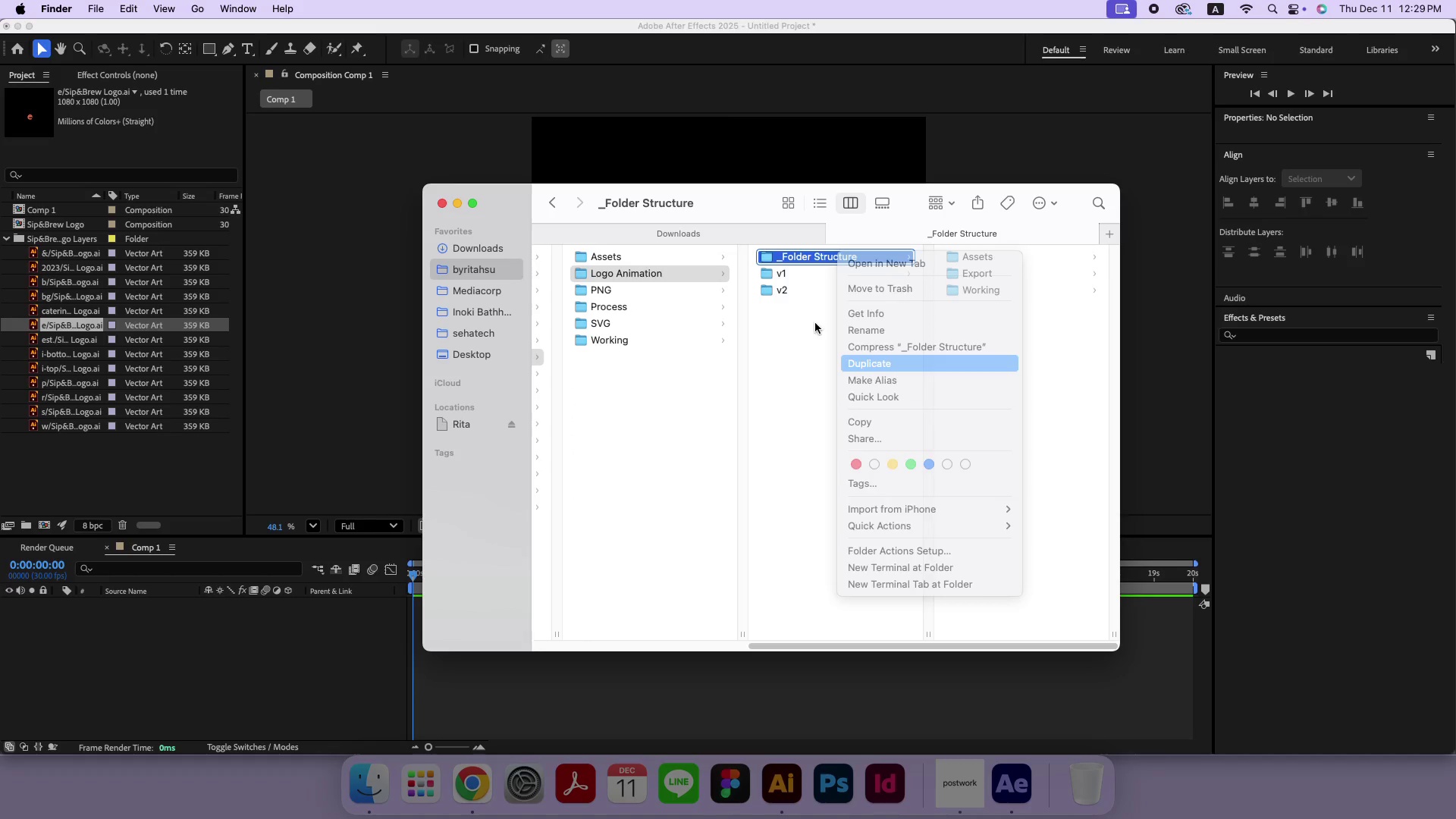 
mouse_move([795, 300])
 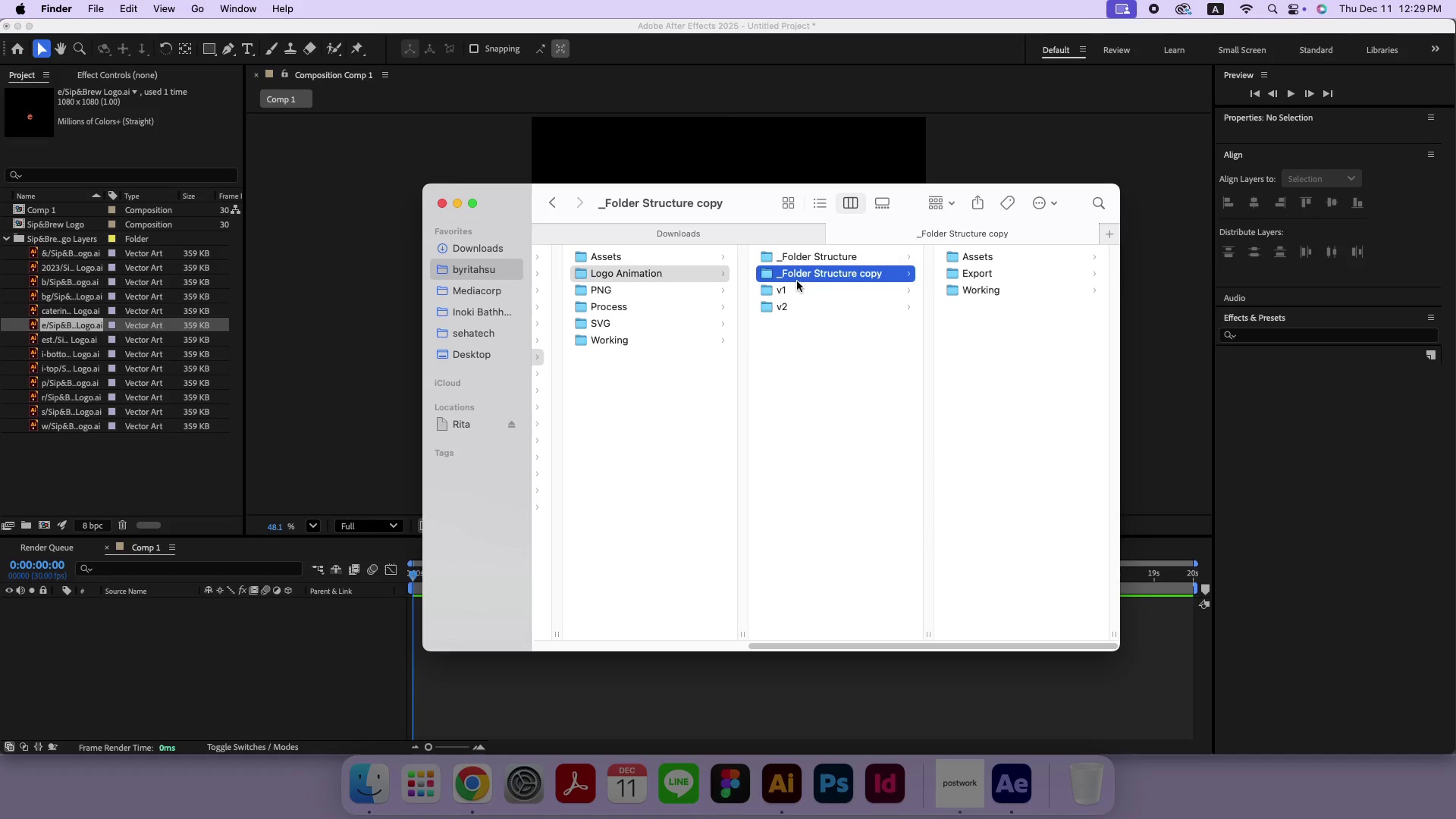 
right_click([802, 276])
 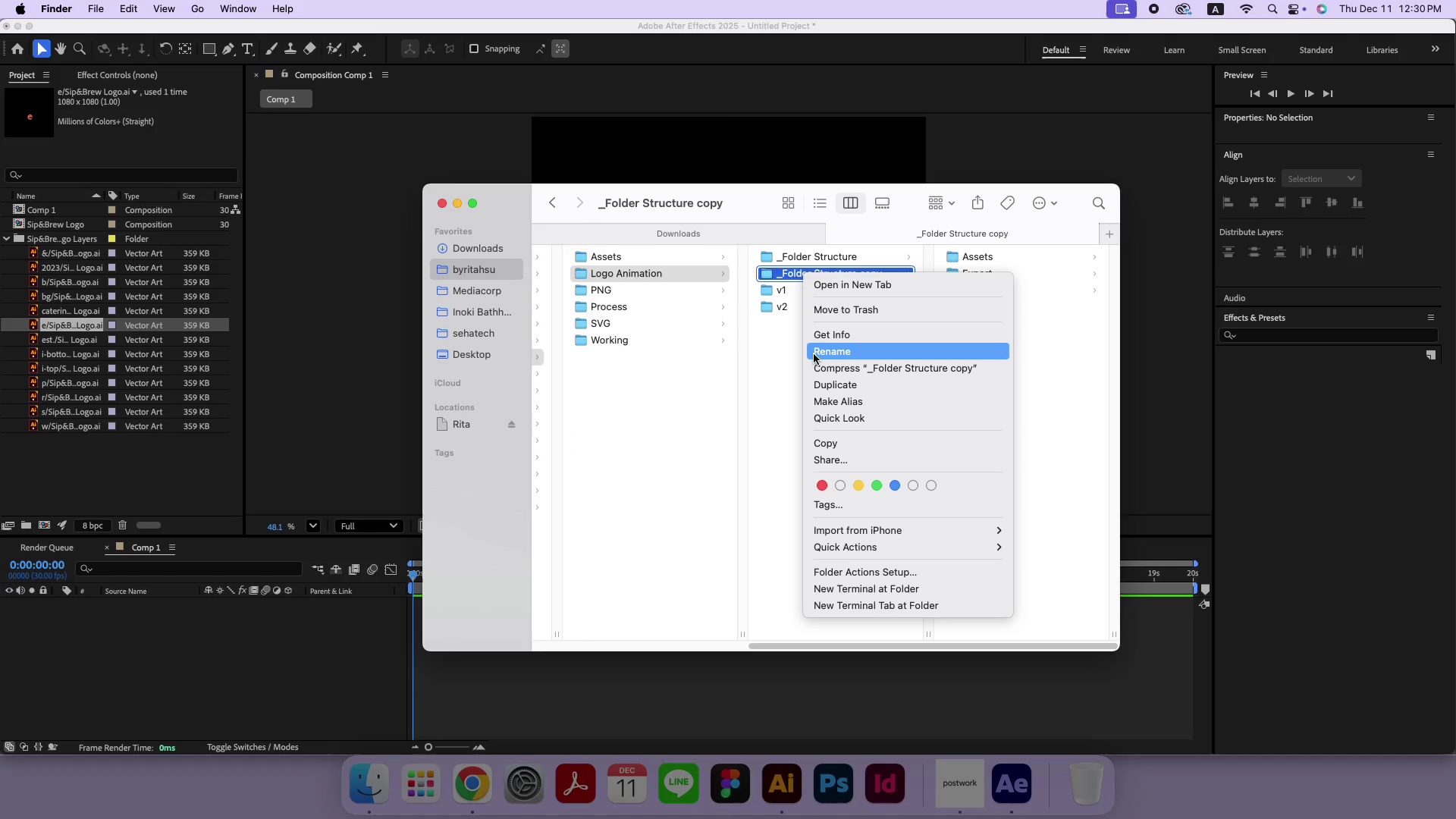 
left_click([814, 354])
 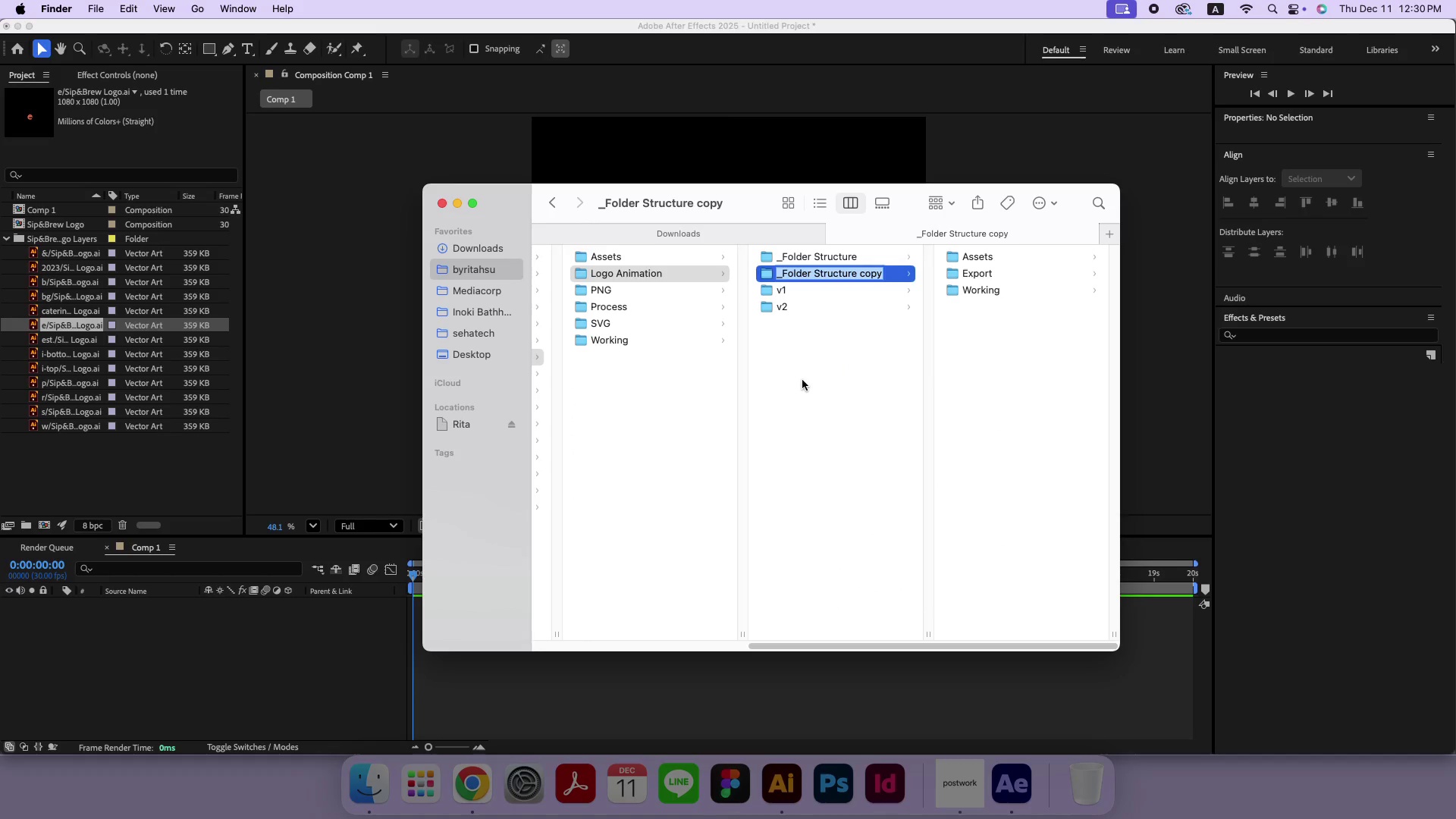 
type(v3)
 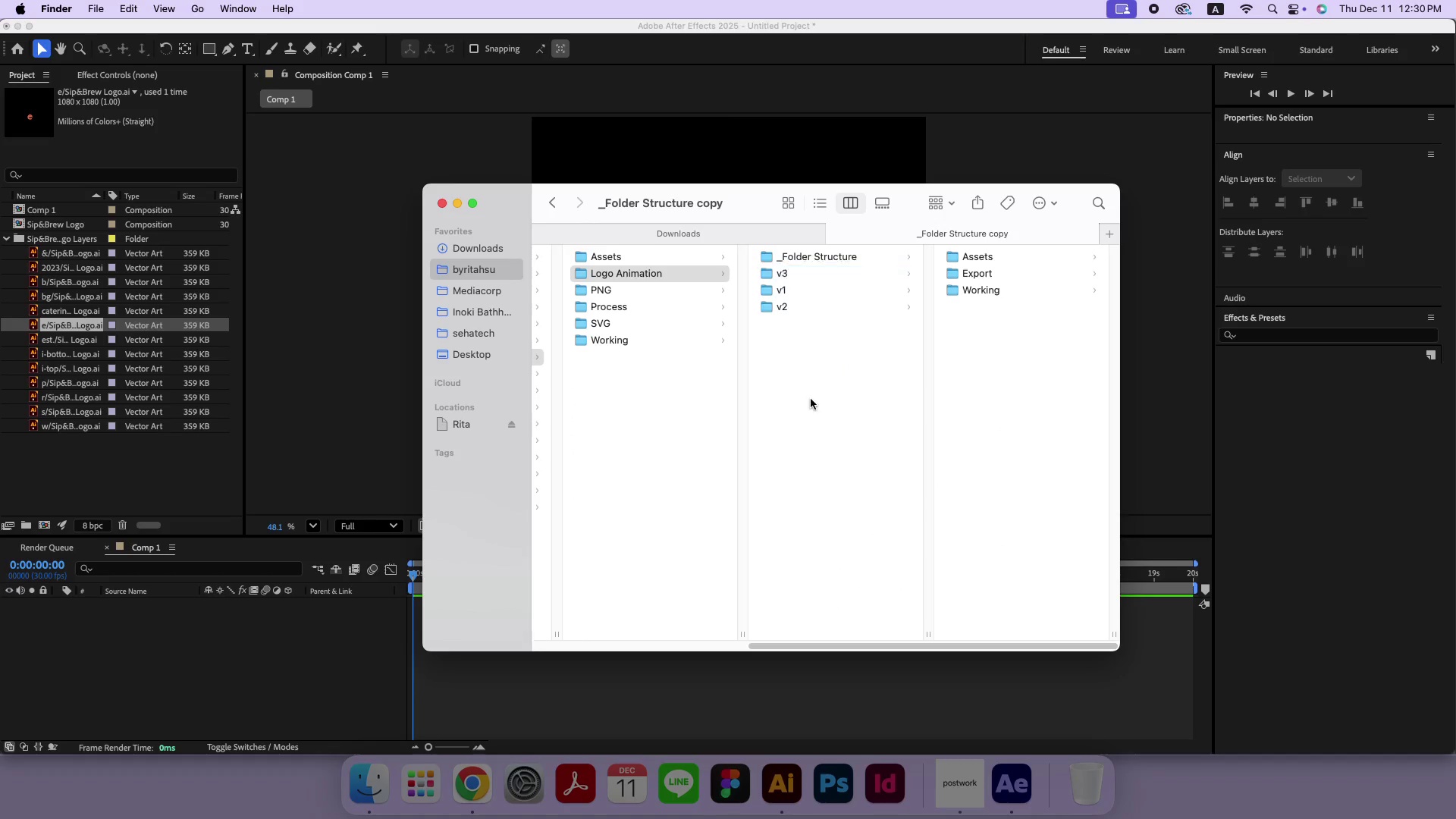 
left_click([811, 399])
 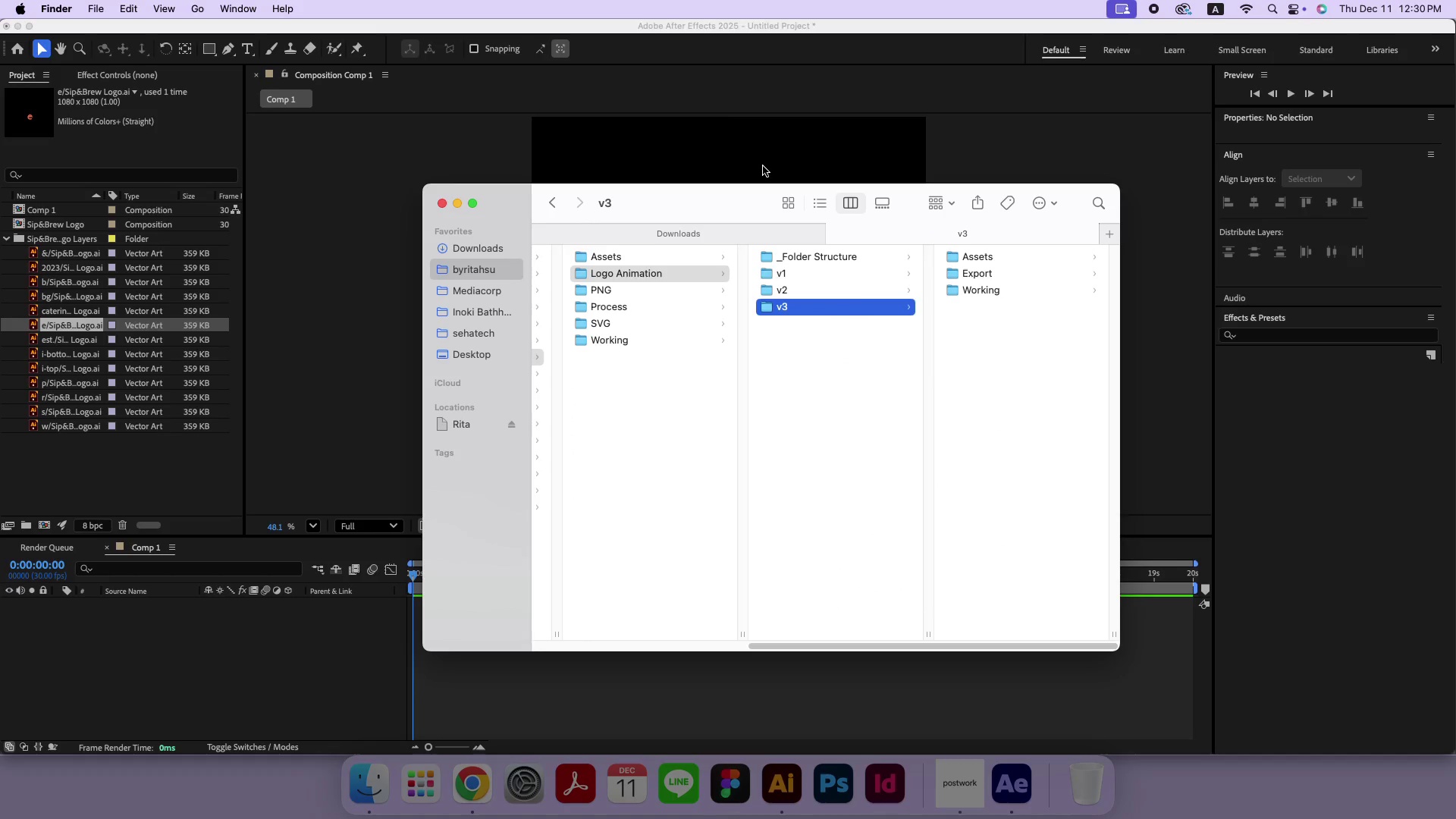 
left_click([763, 166])
 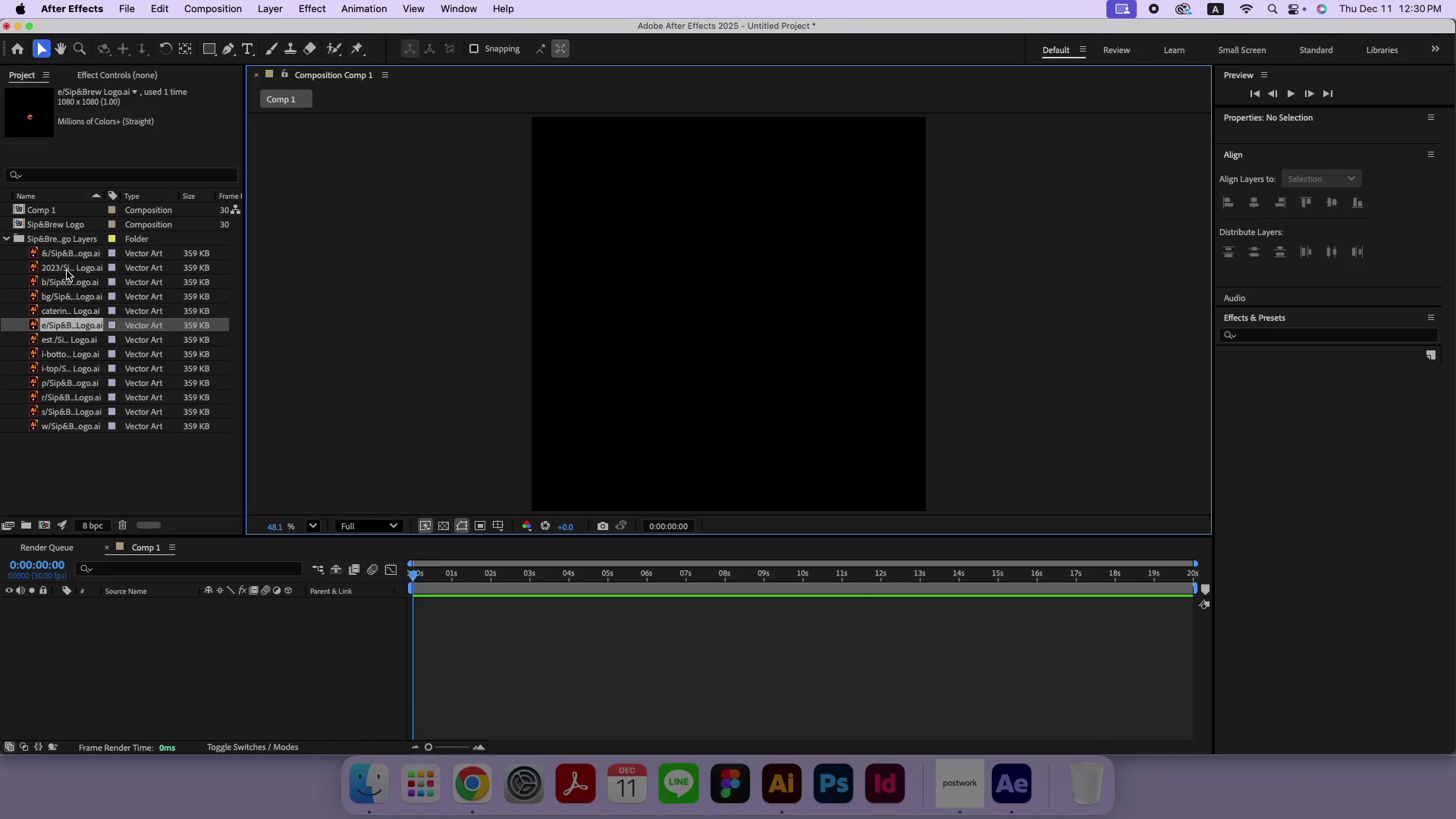 
left_click([71, 255])
 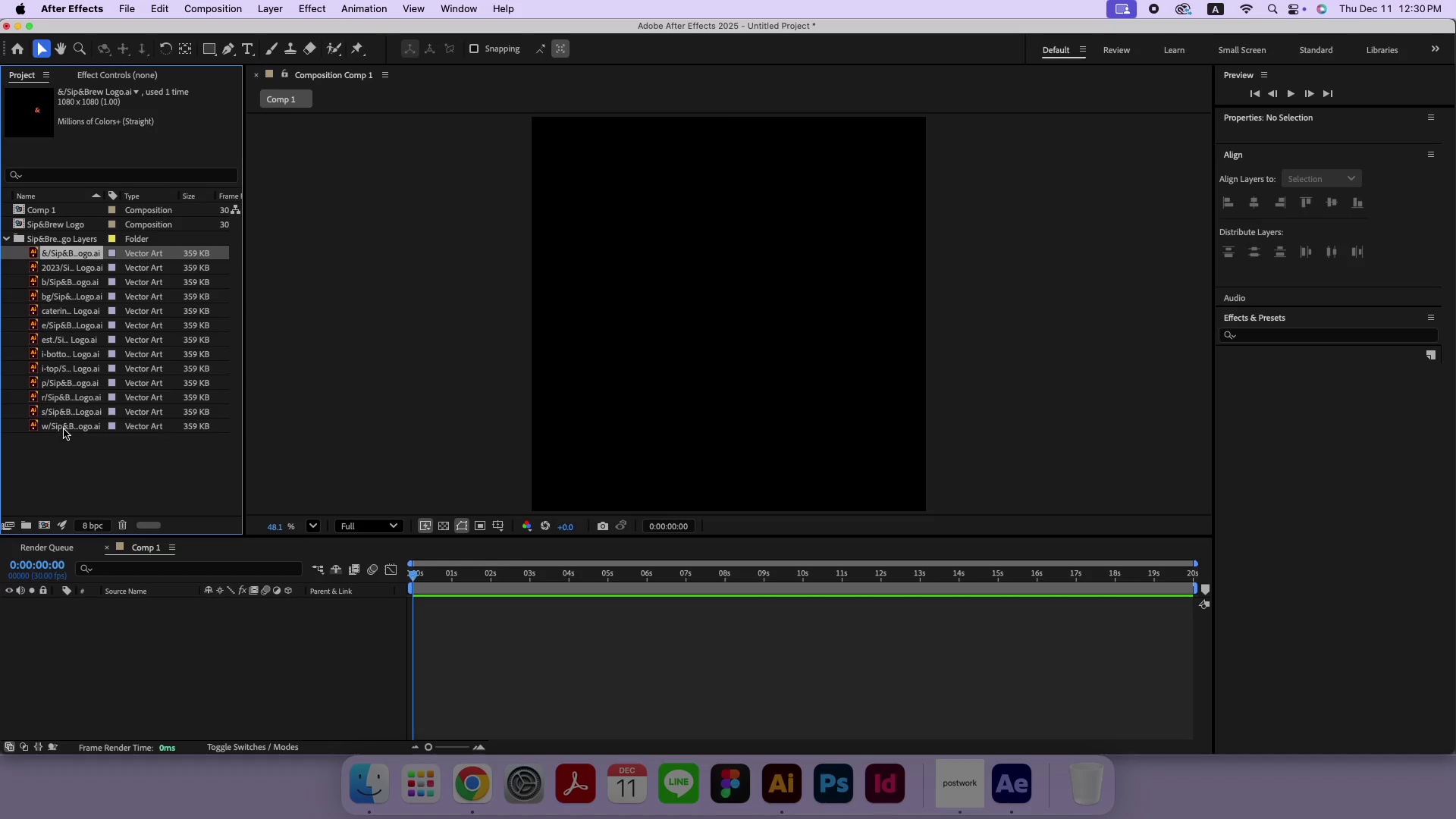 
hold_key(key=ShiftLeft, duration=0.45)
left_click([64, 429])
 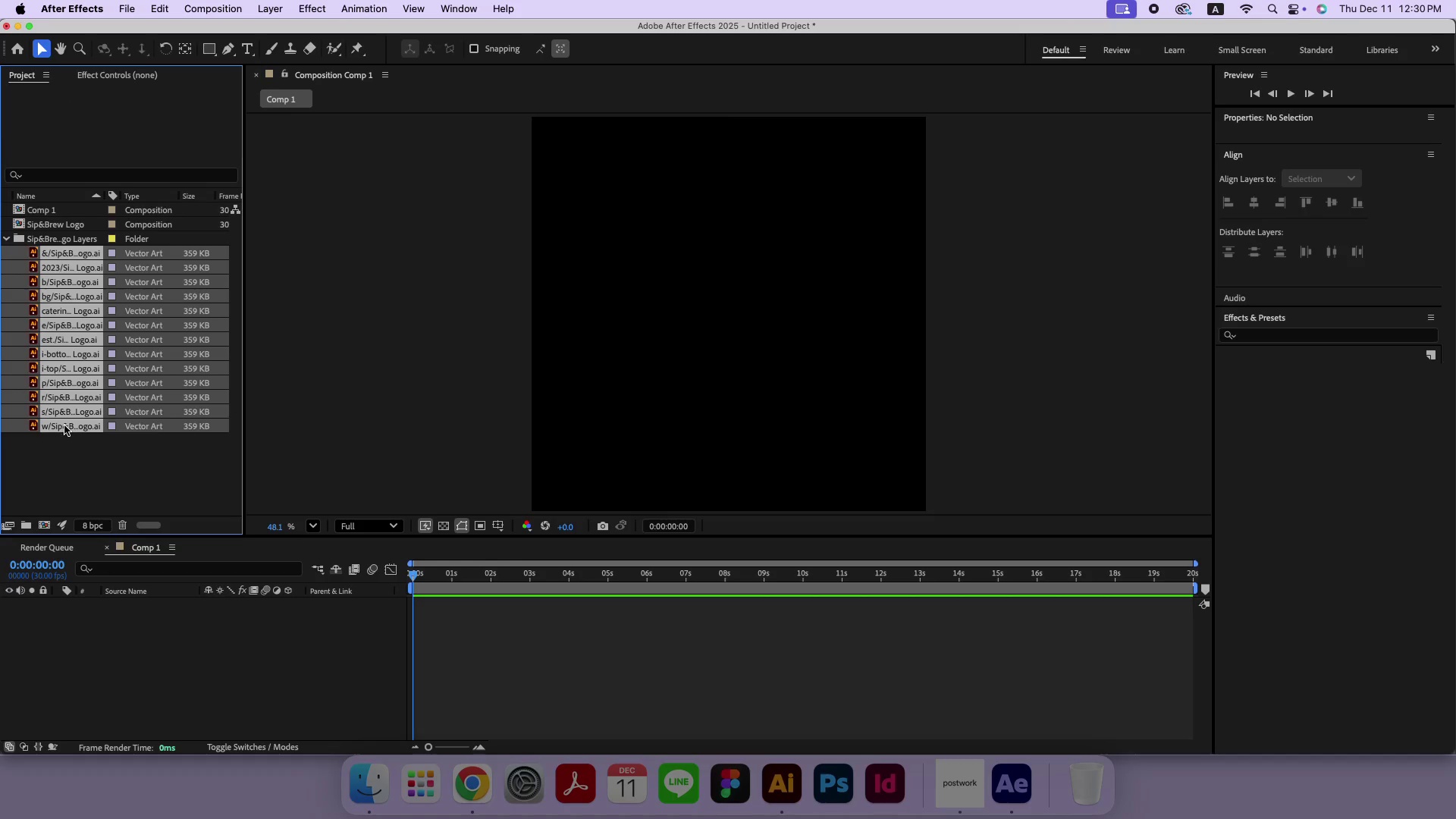 
left_click_drag(start_coordinate=[64, 425], to_coordinate=[111, 641])
 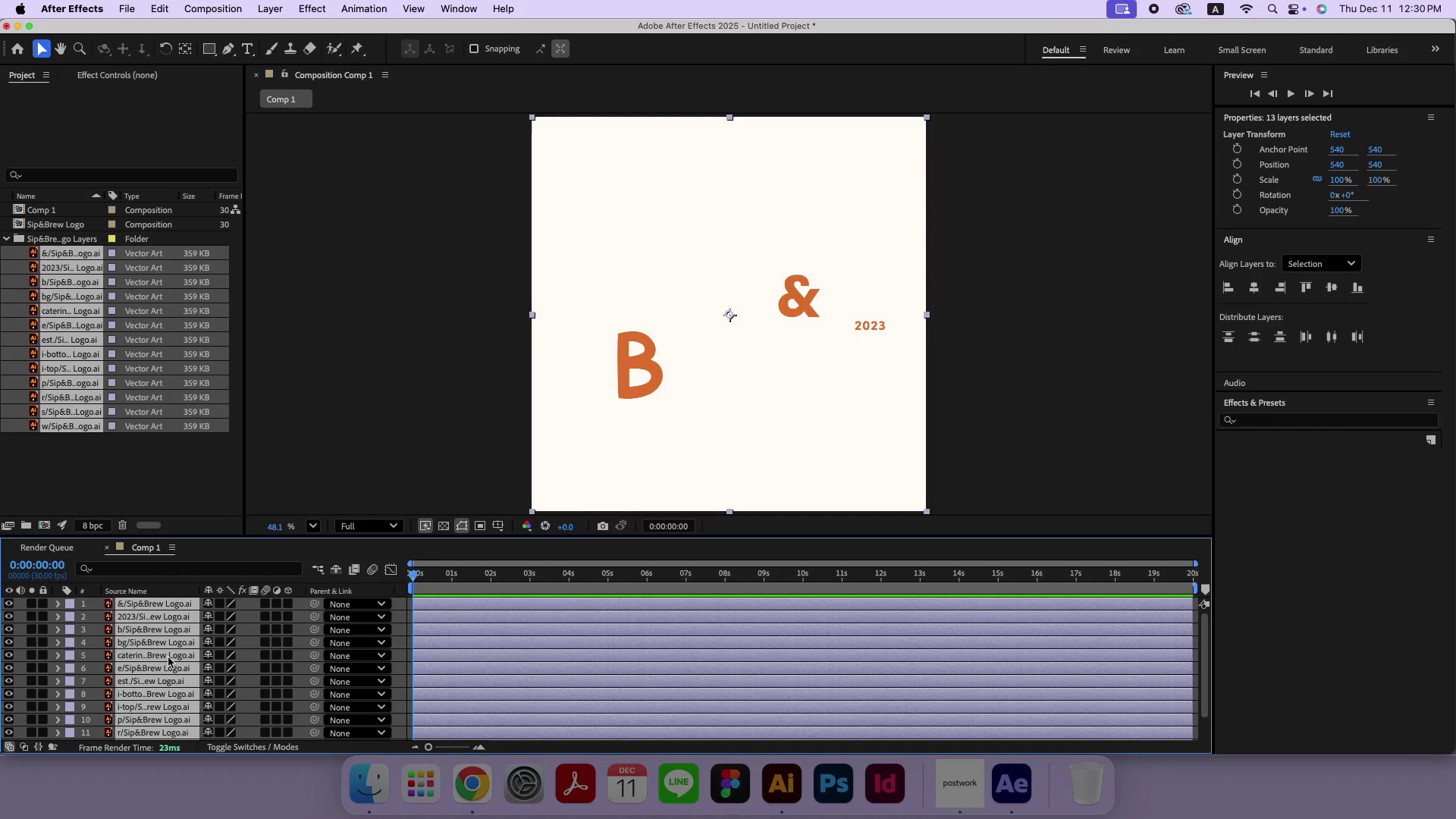 
left_click([168, 657])
 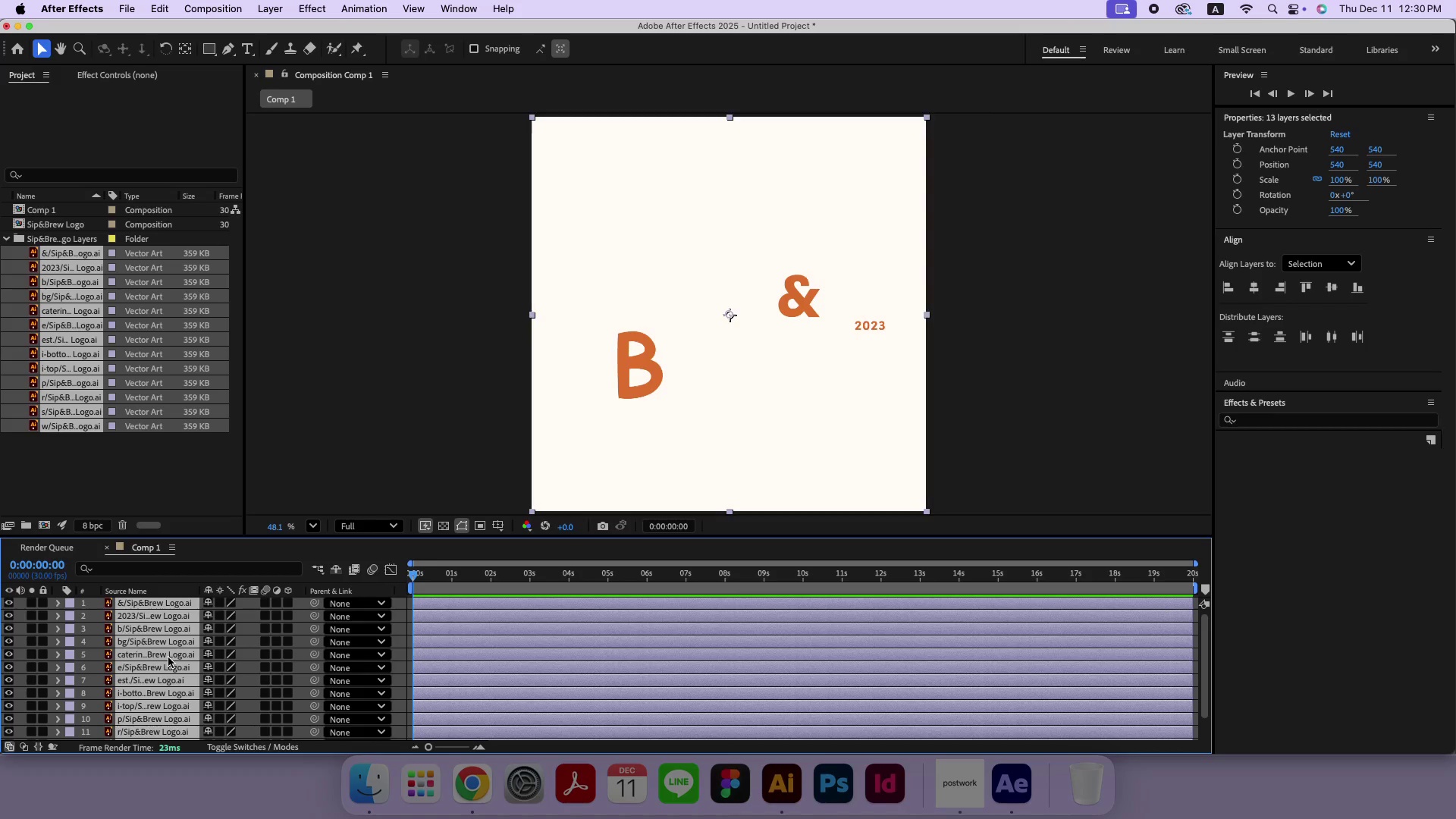 
scroll: coordinate [168, 657], scroll_direction: down, amount: 13.0
 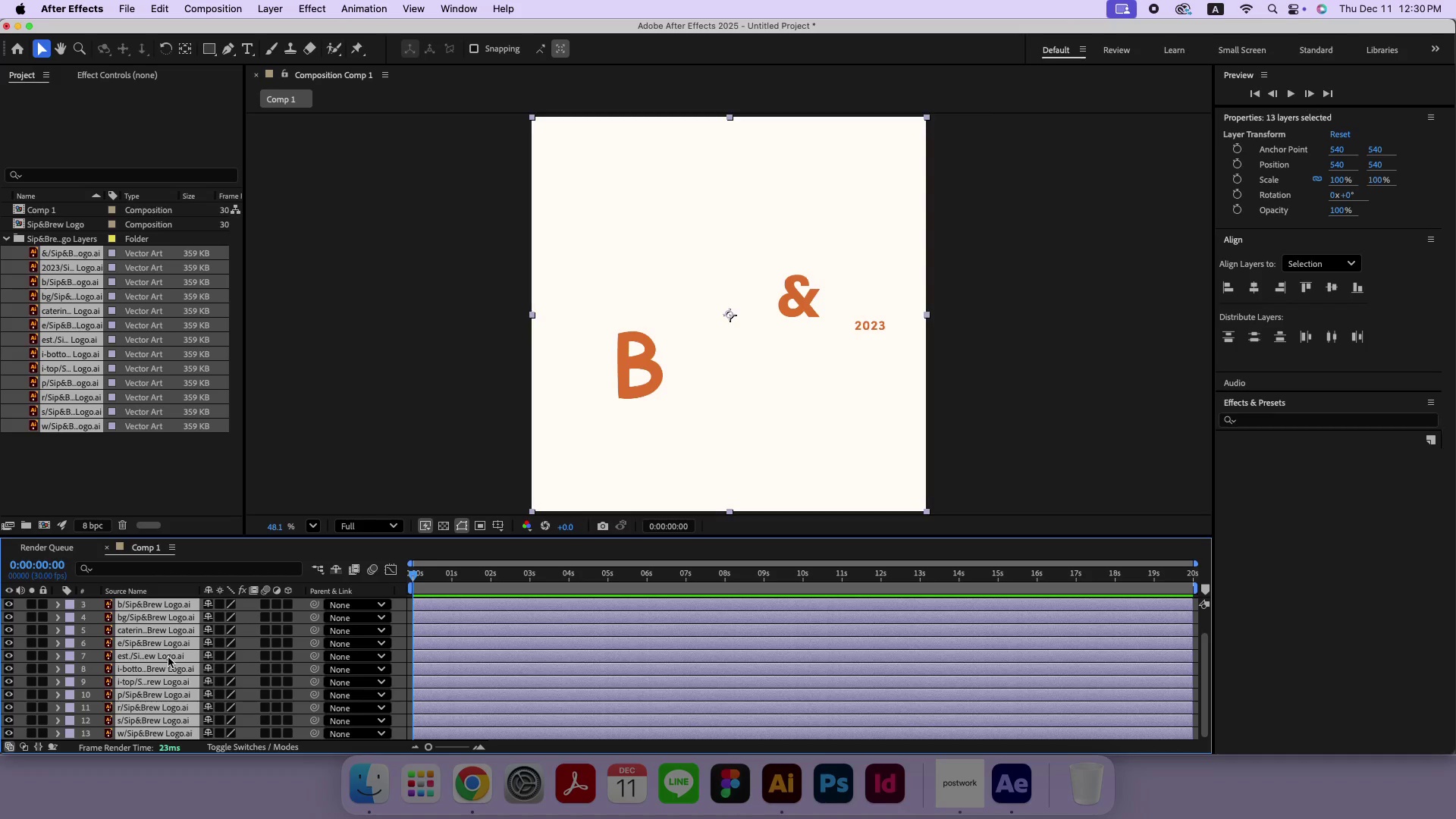 
left_click([168, 657])
 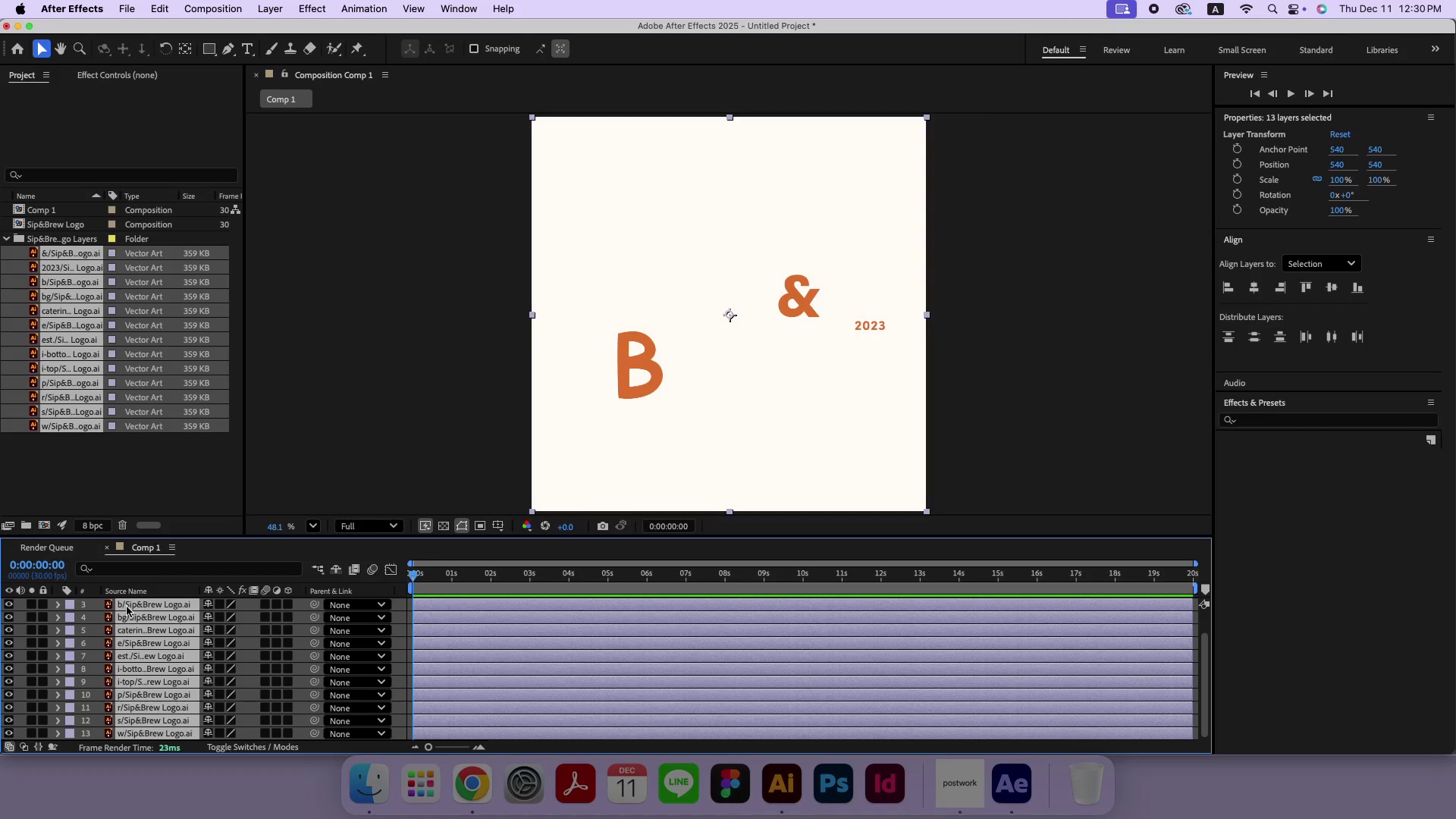 
left_click([127, 607])
 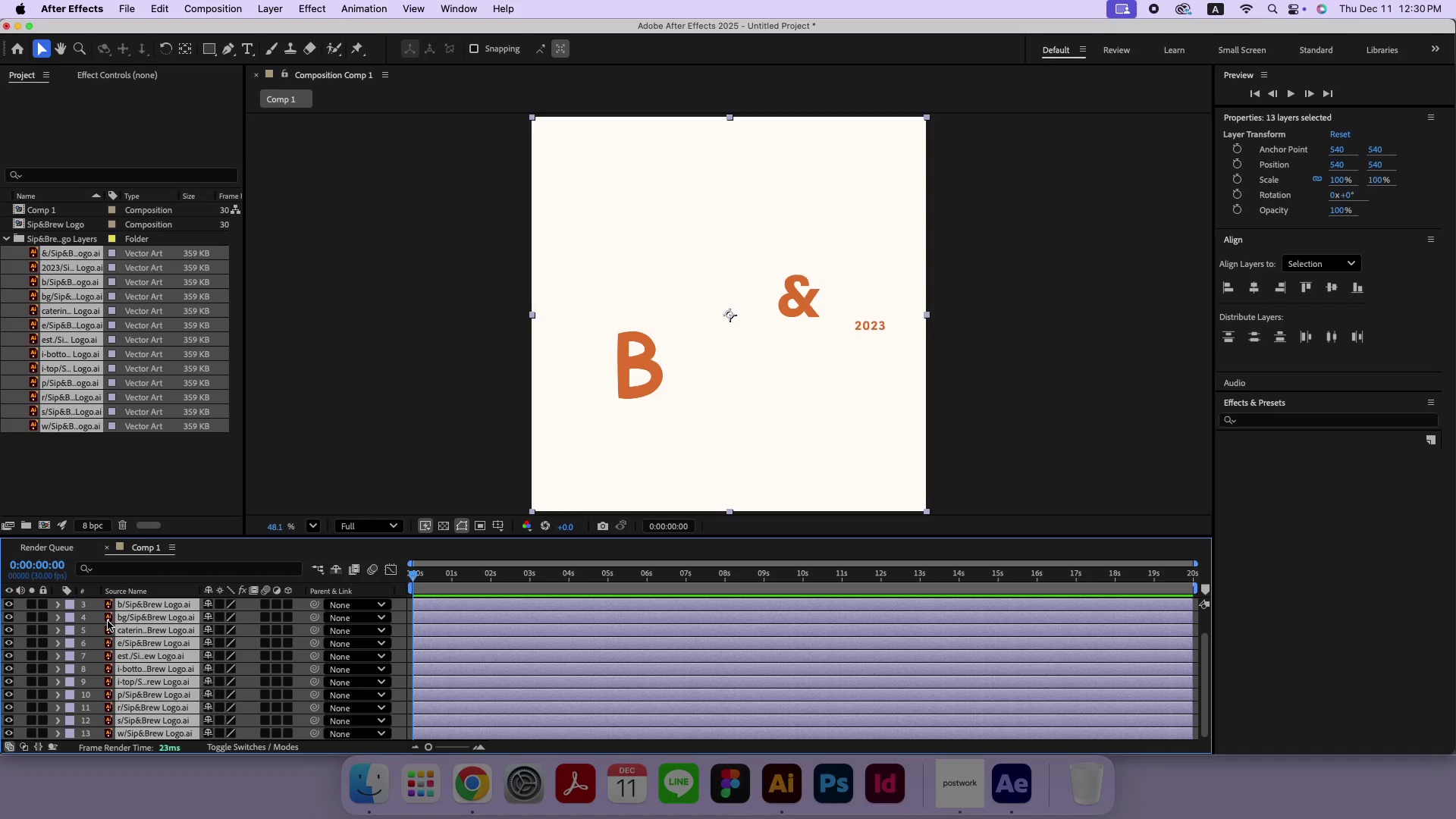 
left_click([155, 623])
 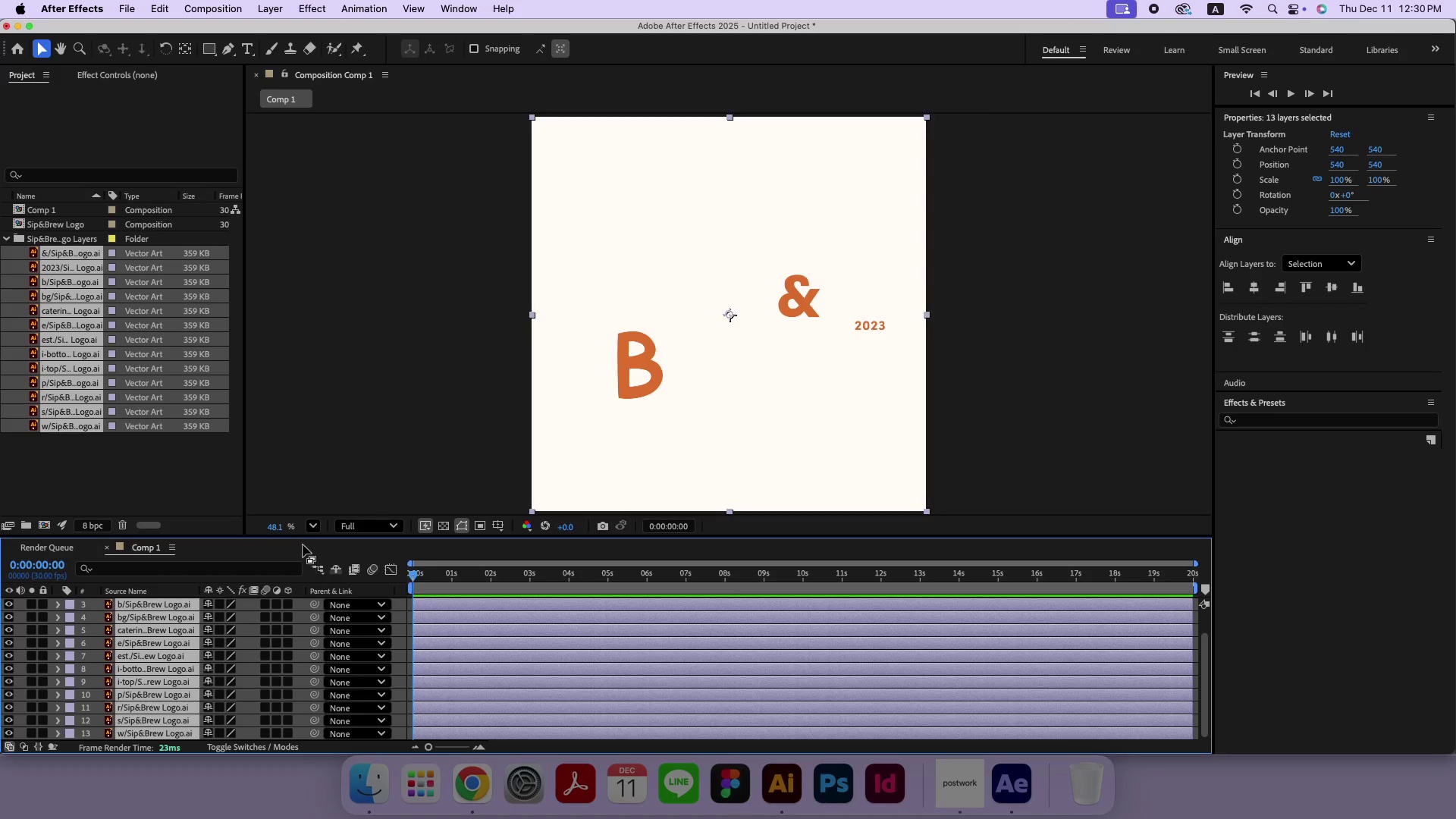 
left_click([354, 479])
 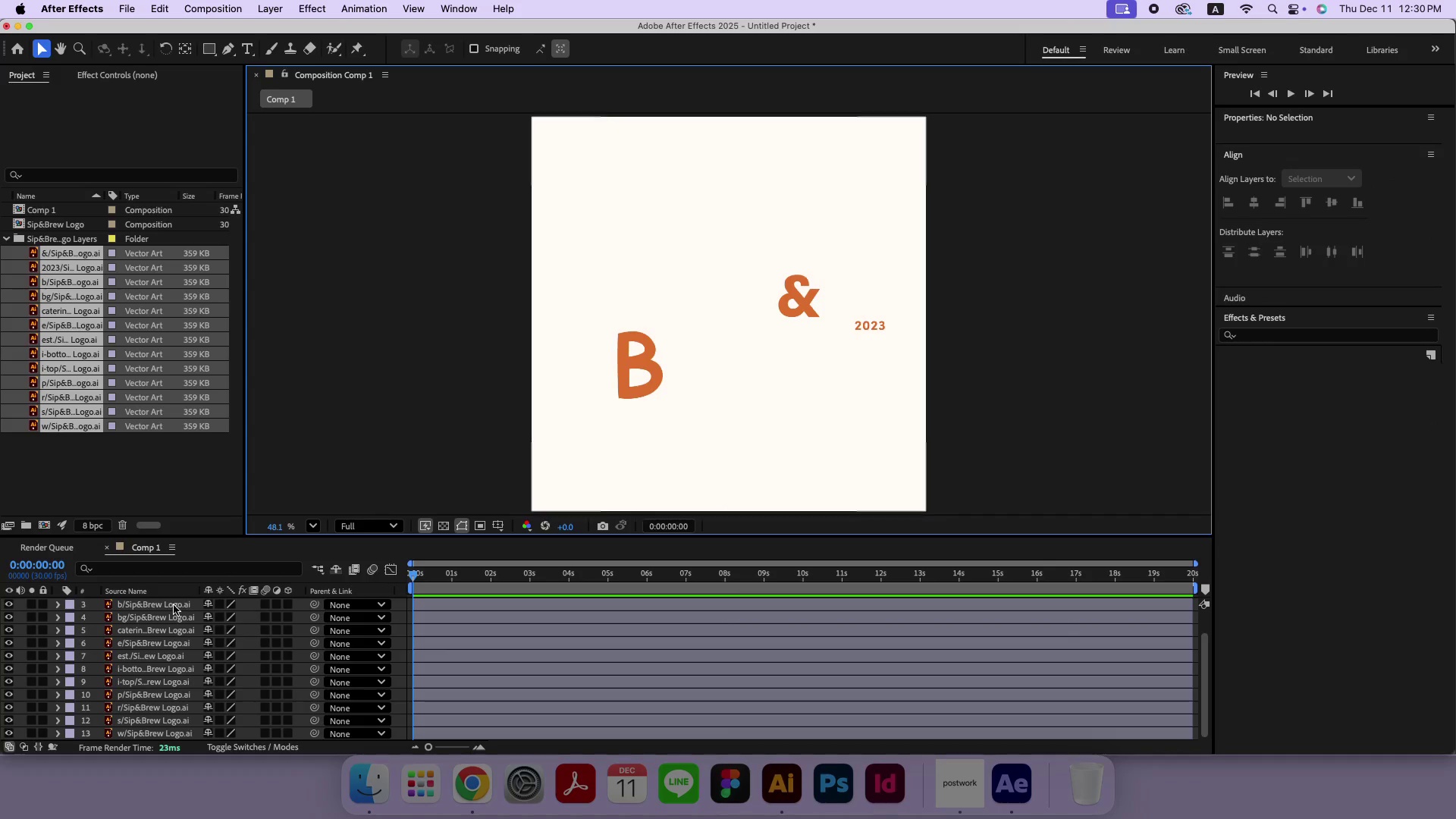 
left_click([164, 614])
 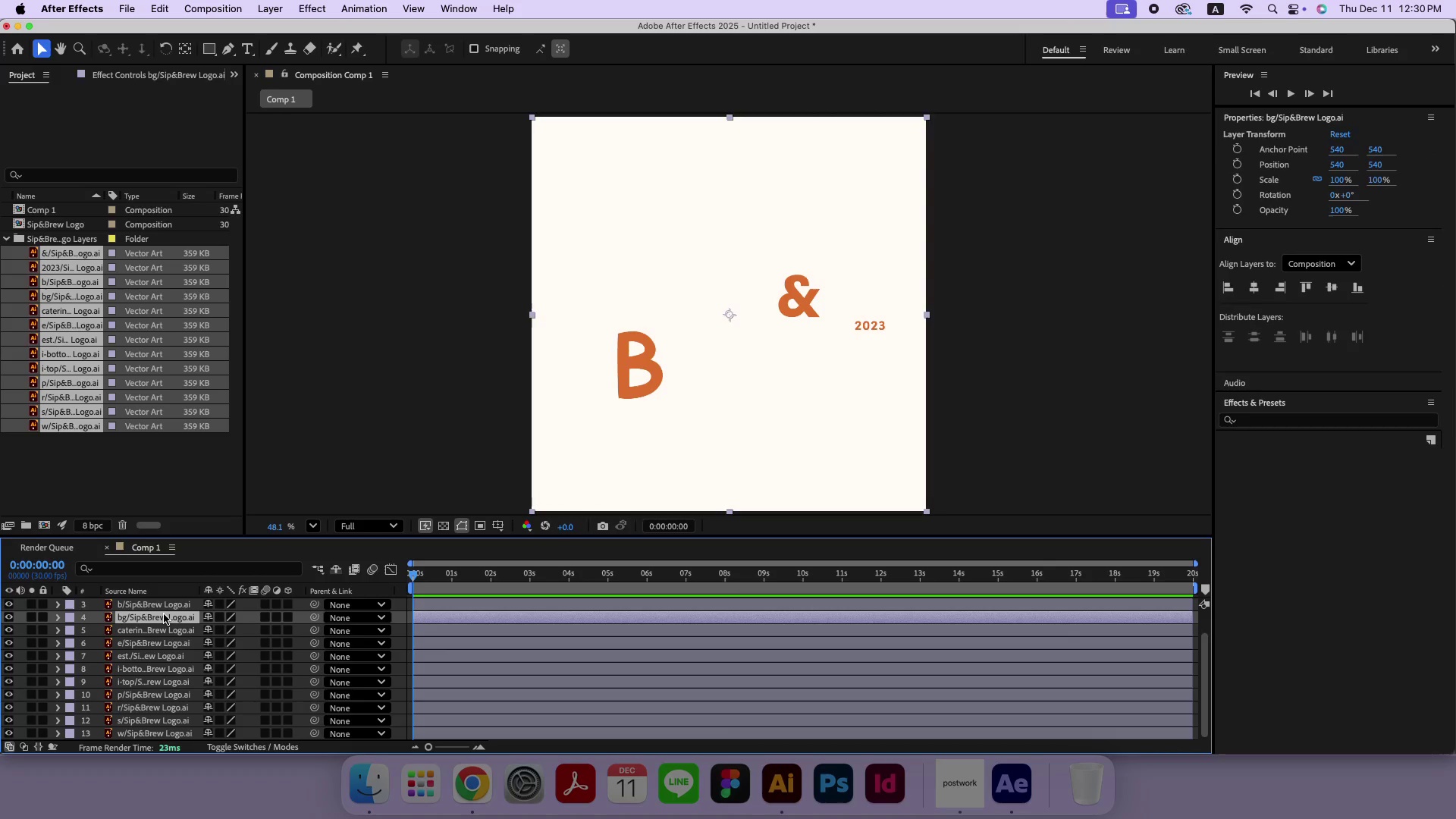 
key(Backspace)
 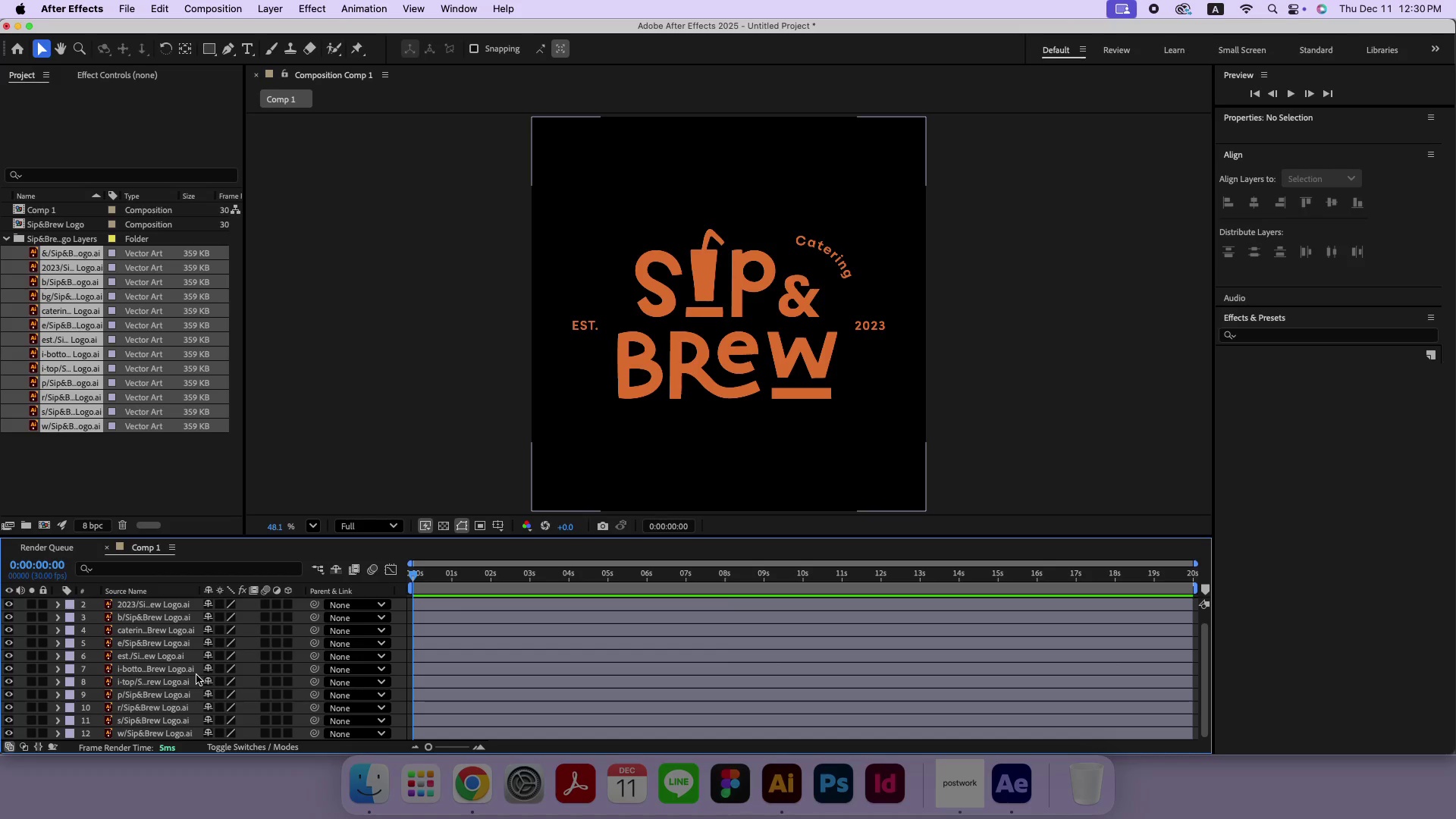 
key(Meta+CommandLeft)
 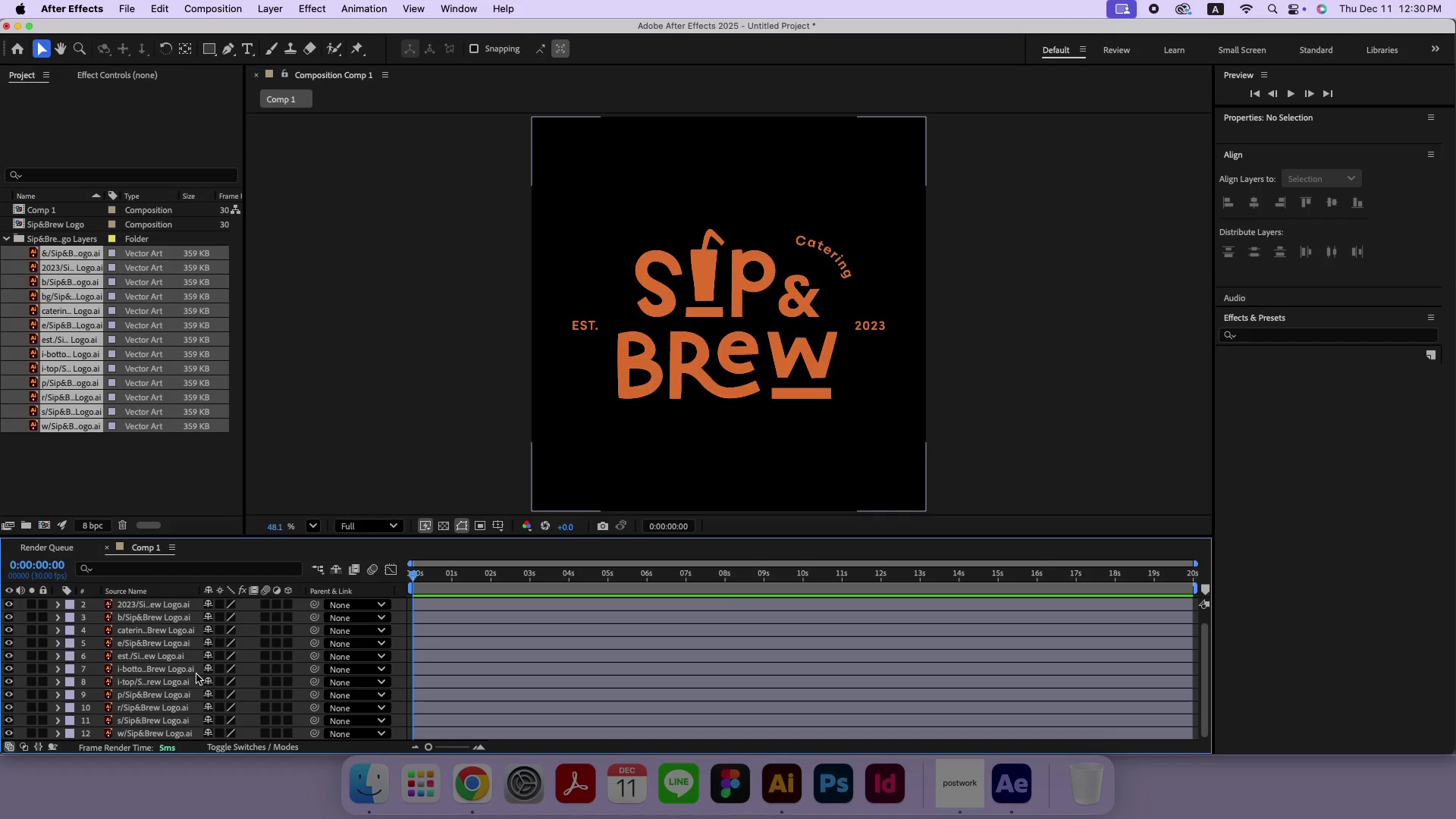 
key(Meta+Z)
 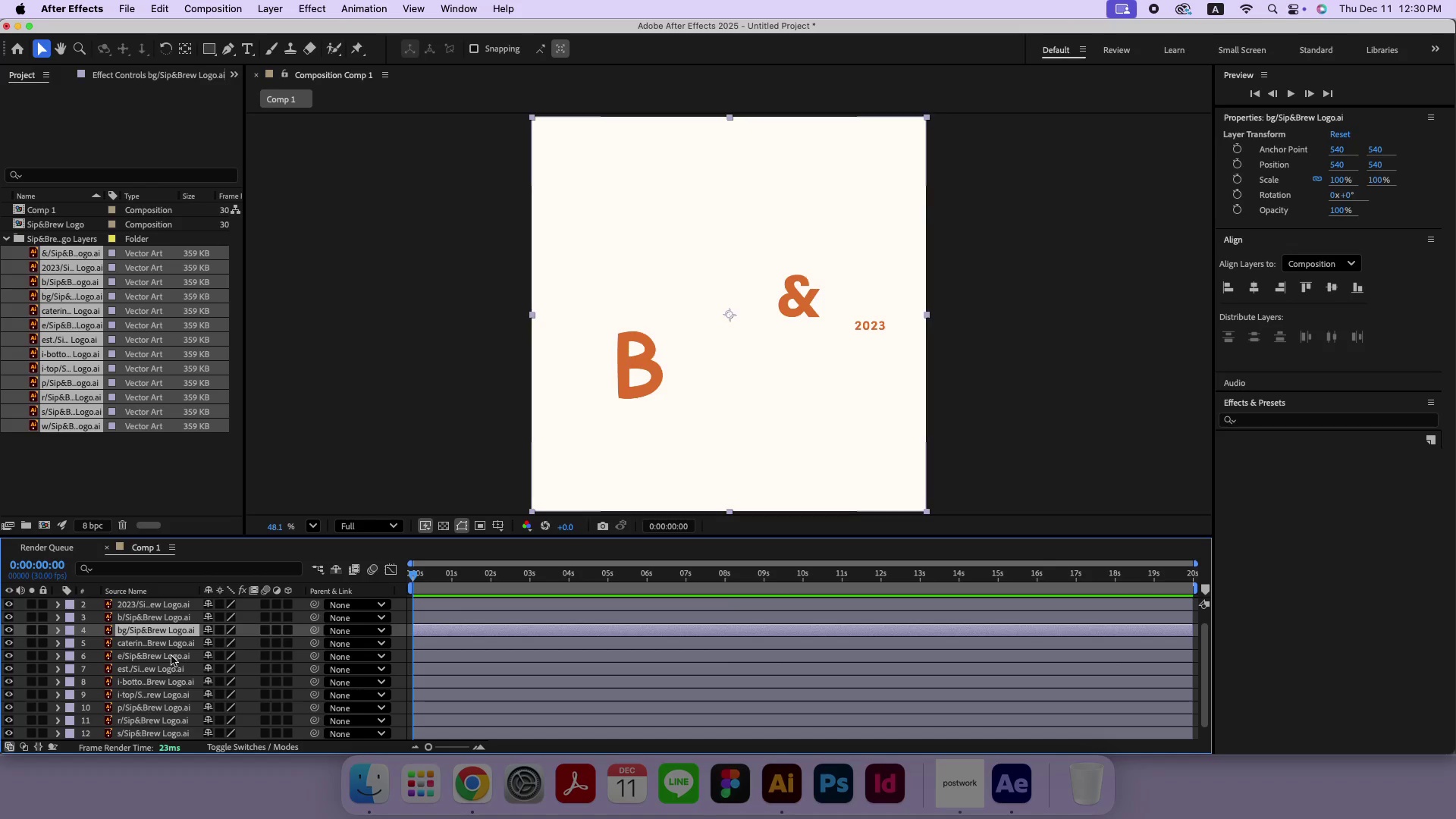 
scroll: coordinate [171, 651], scroll_direction: down, amount: 5.0
 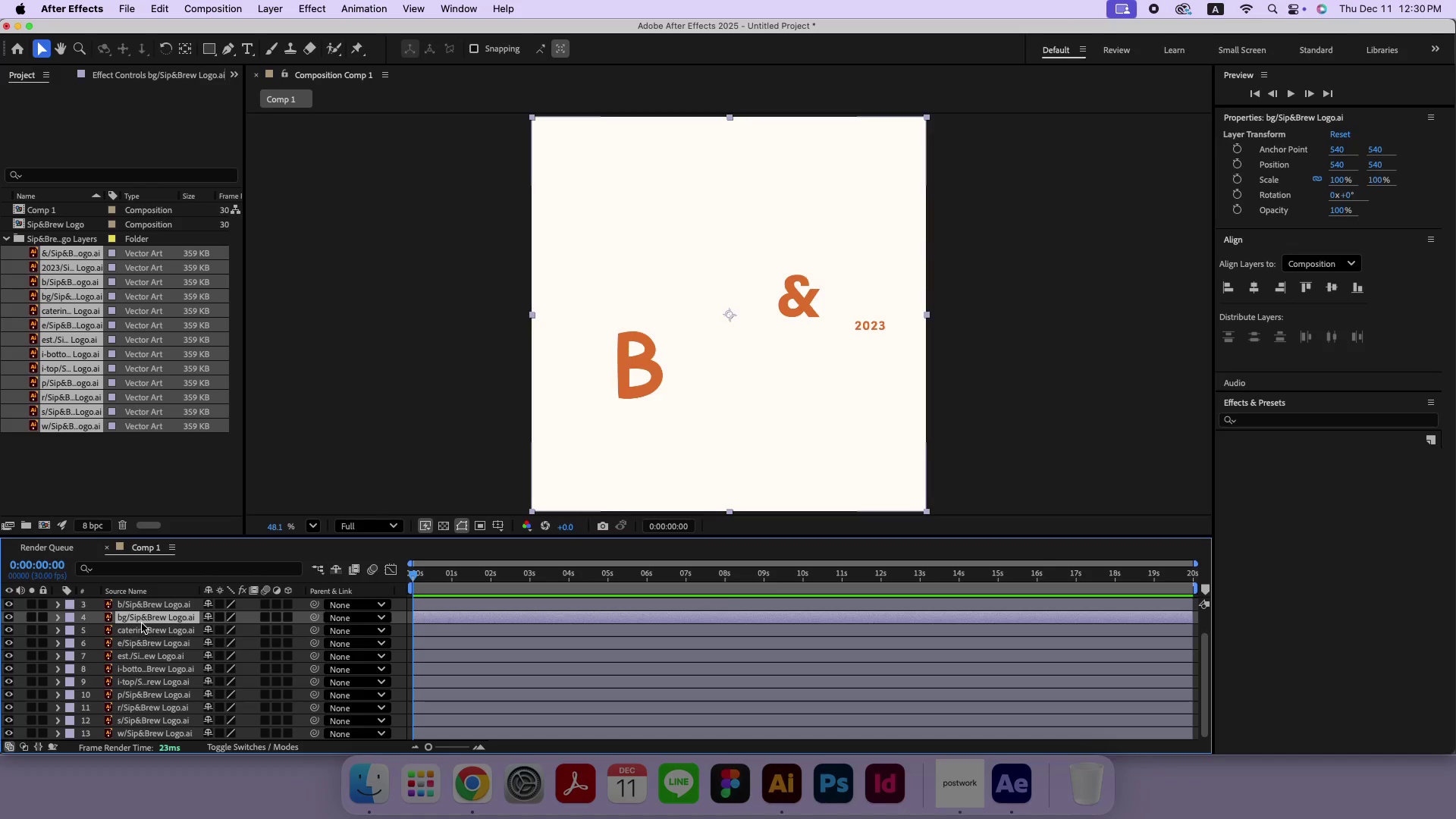 
left_click_drag(start_coordinate=[143, 621], to_coordinate=[136, 736])
 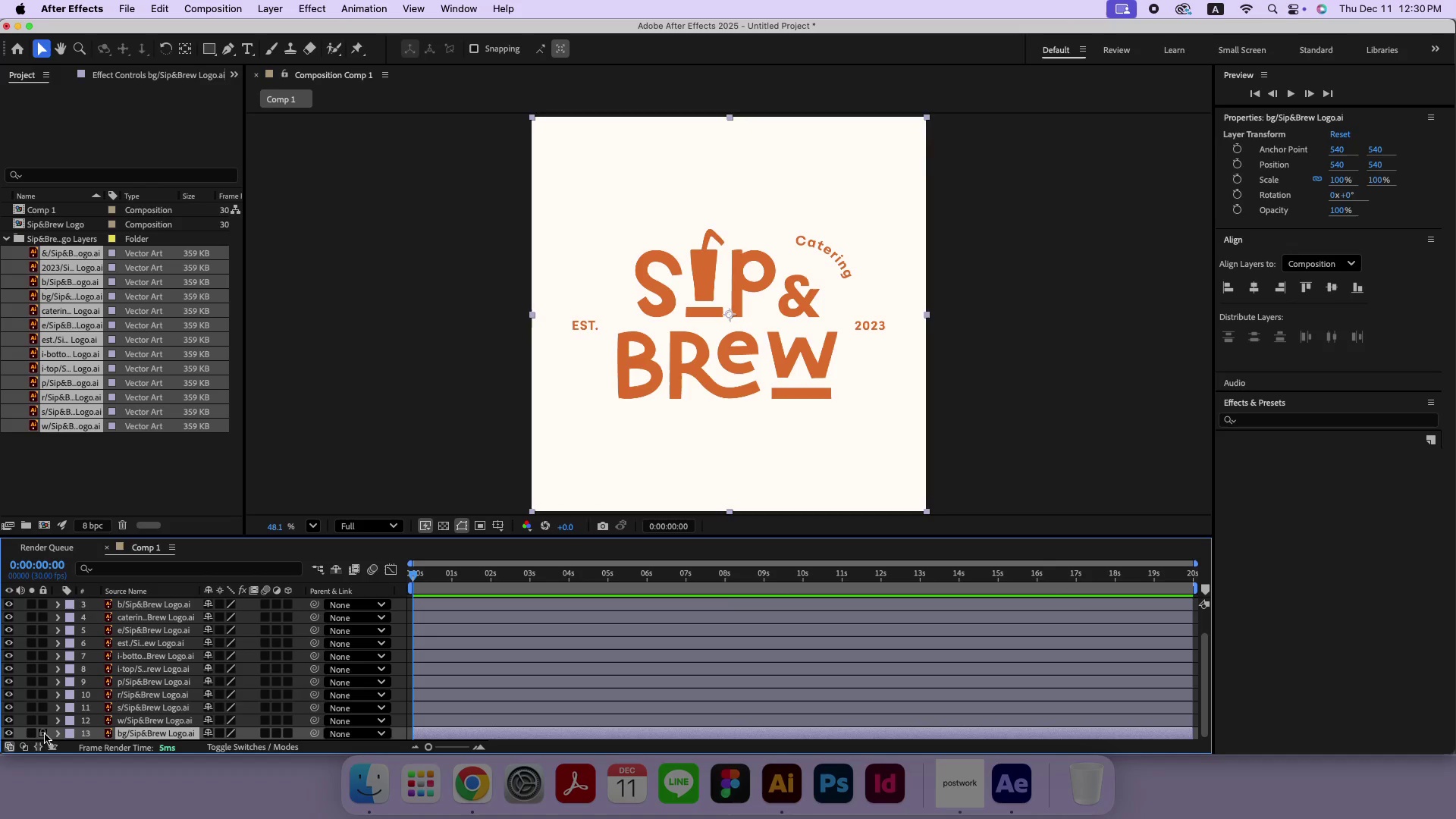 
left_click([45, 734])
 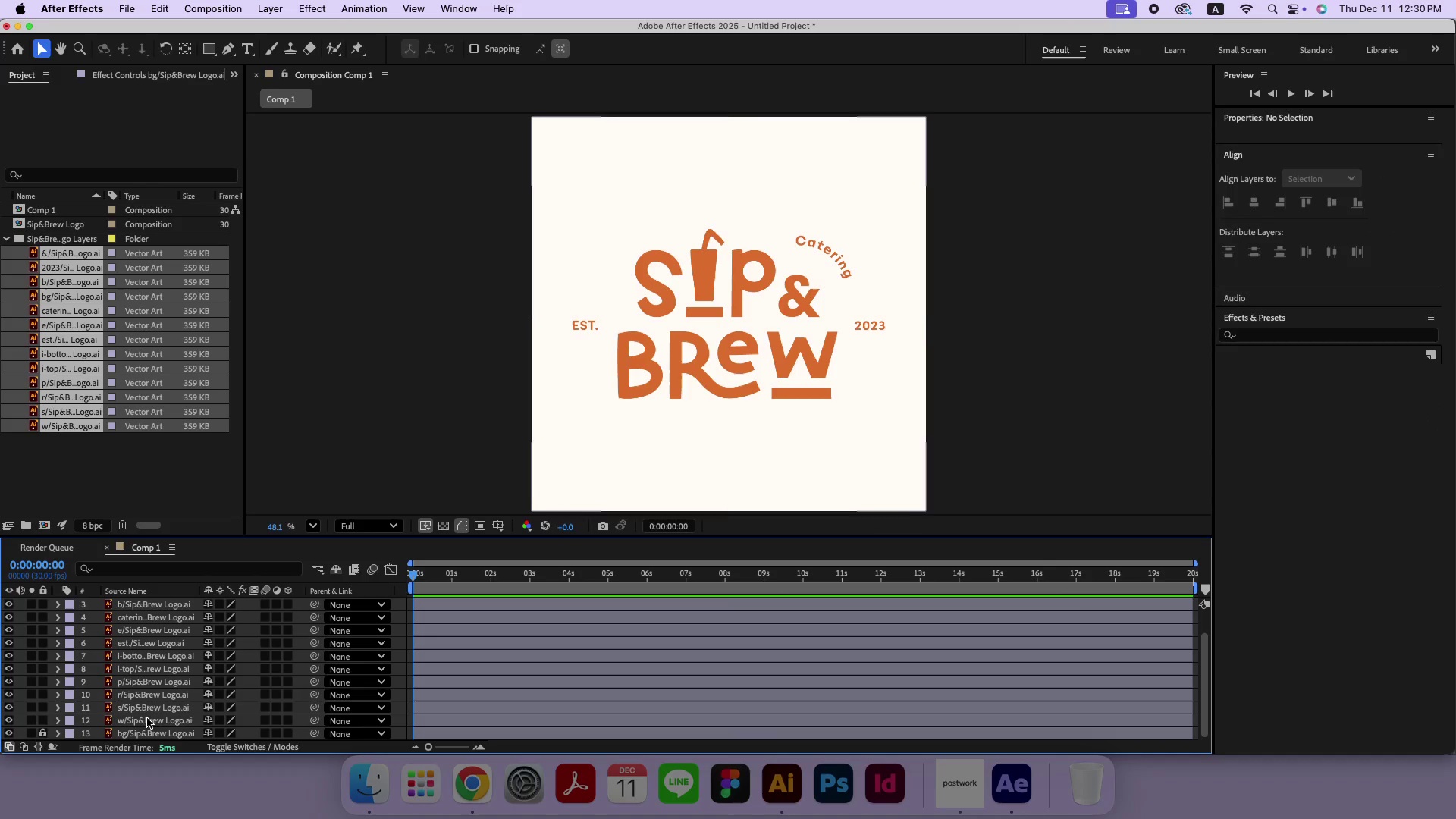 
left_click([147, 718])
 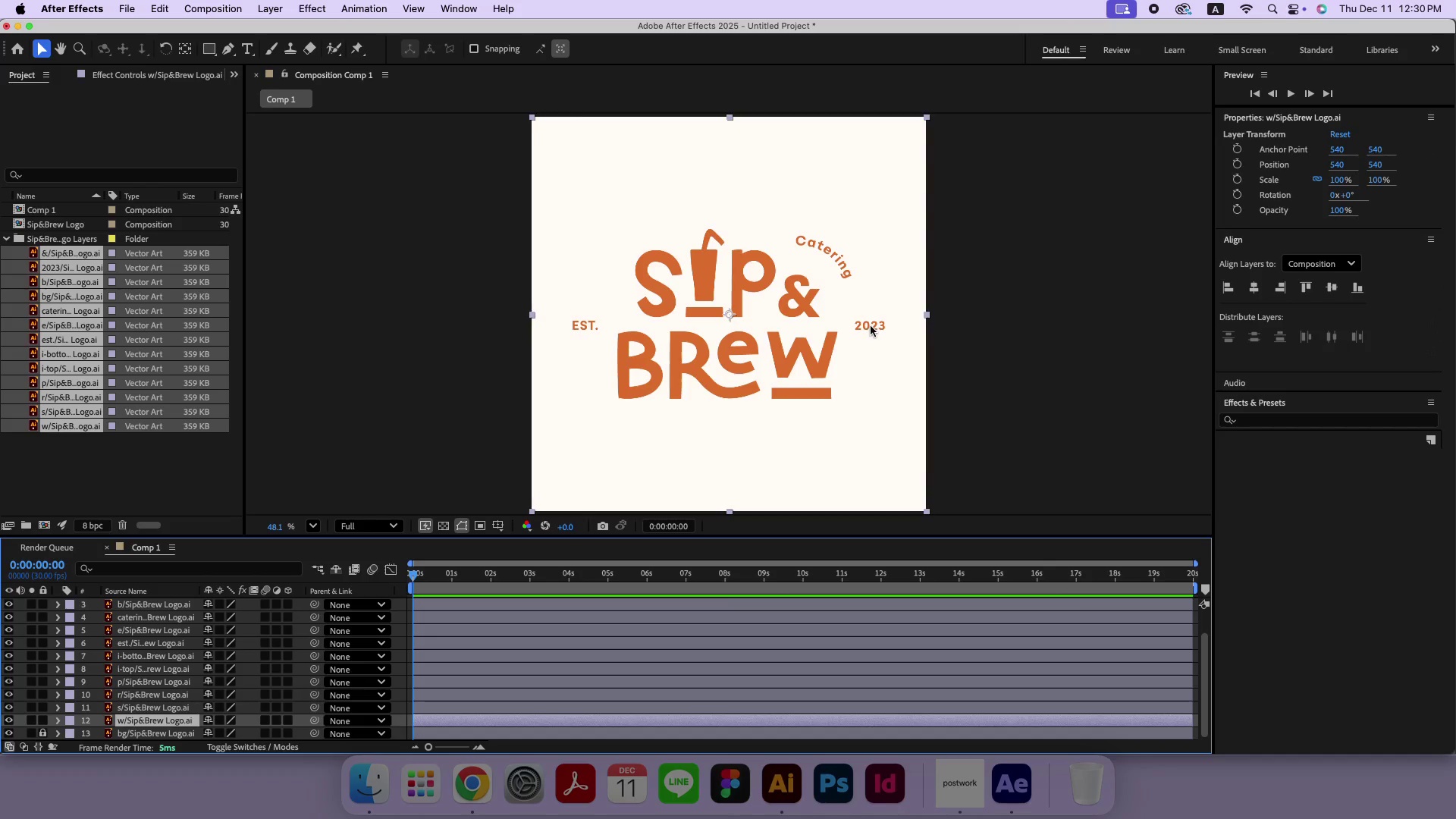 
left_click([840, 266])
 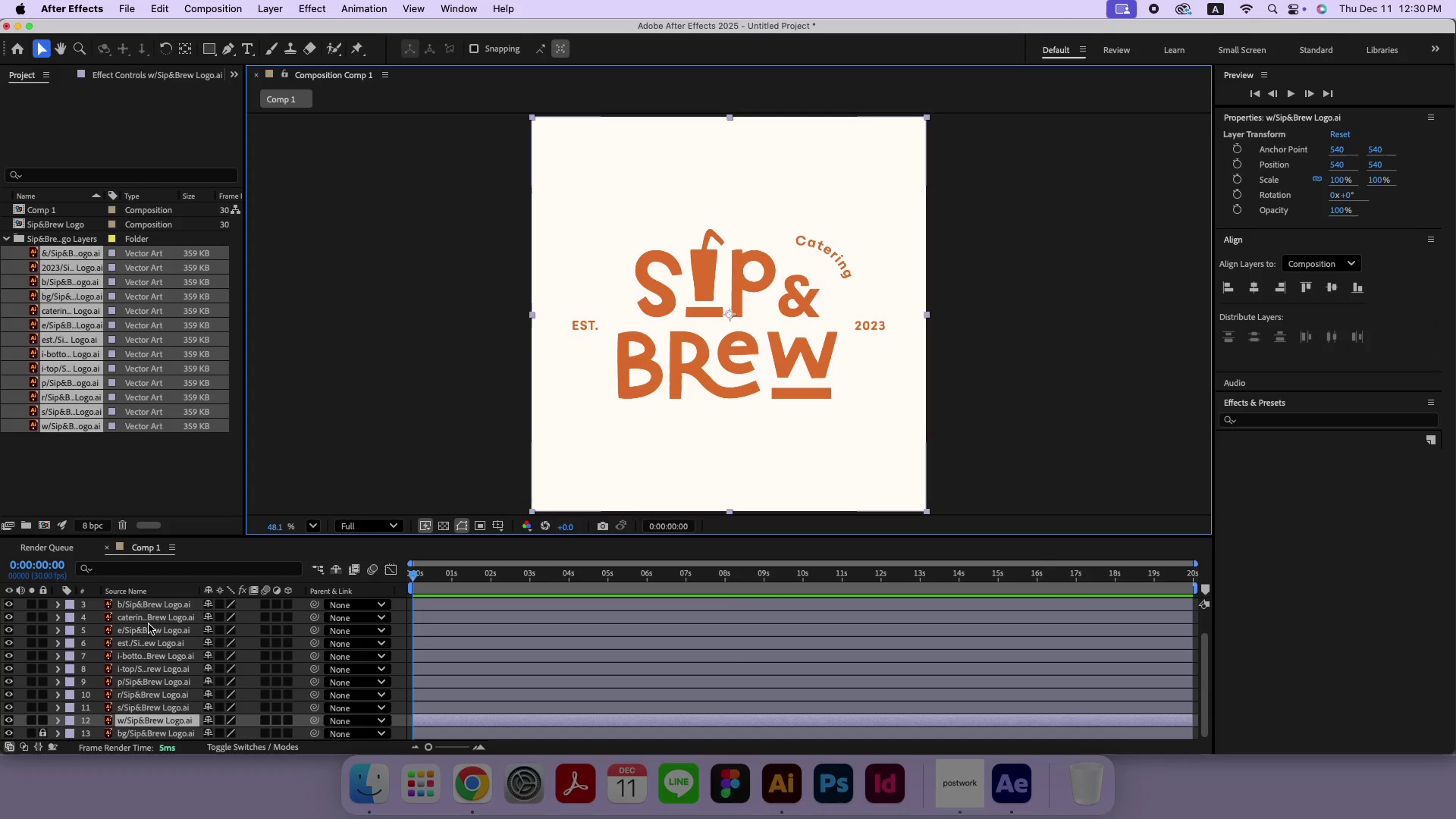 
left_click([149, 620])
 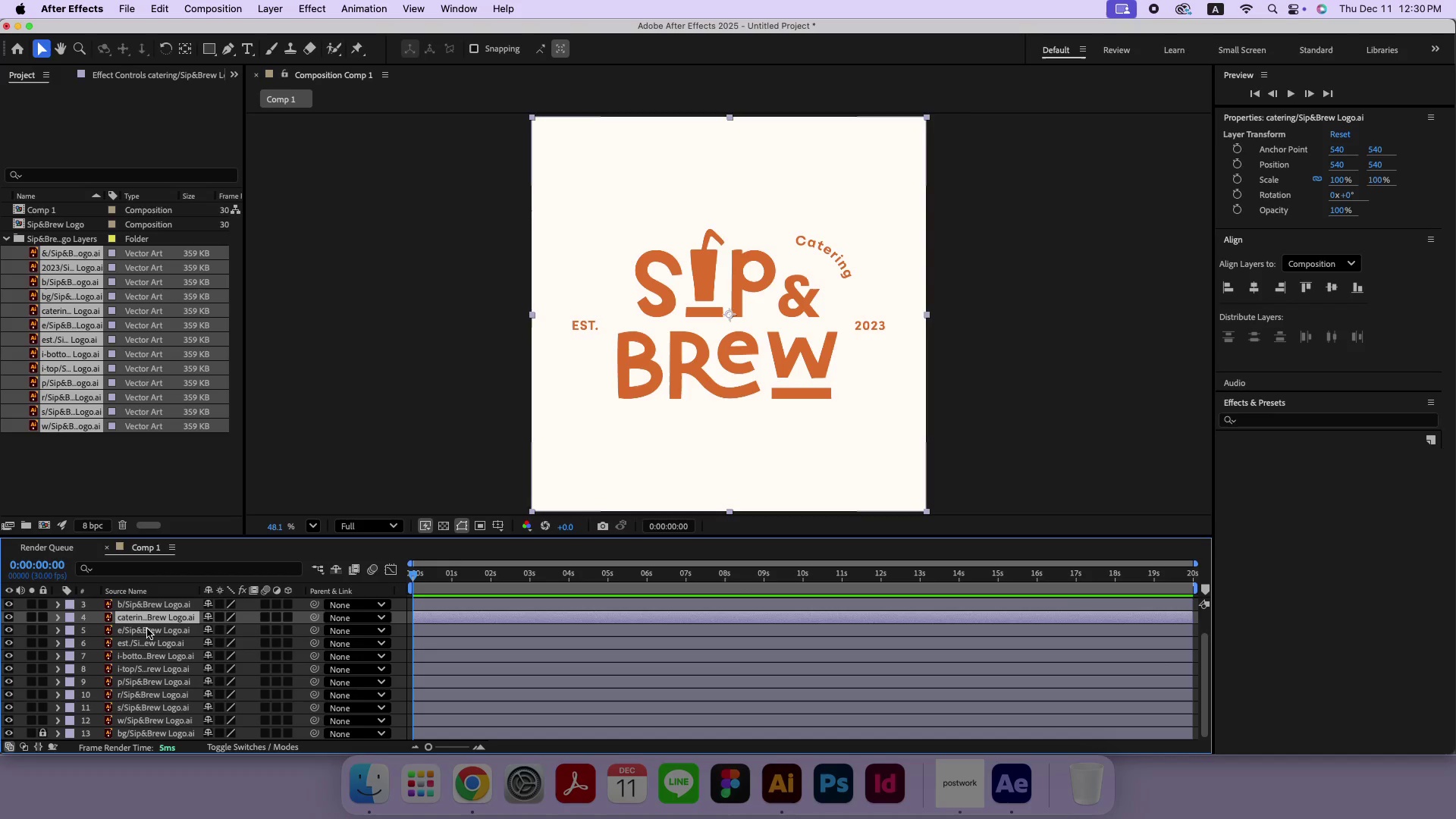 
left_click_drag(start_coordinate=[146, 620], to_coordinate=[129, 729])
 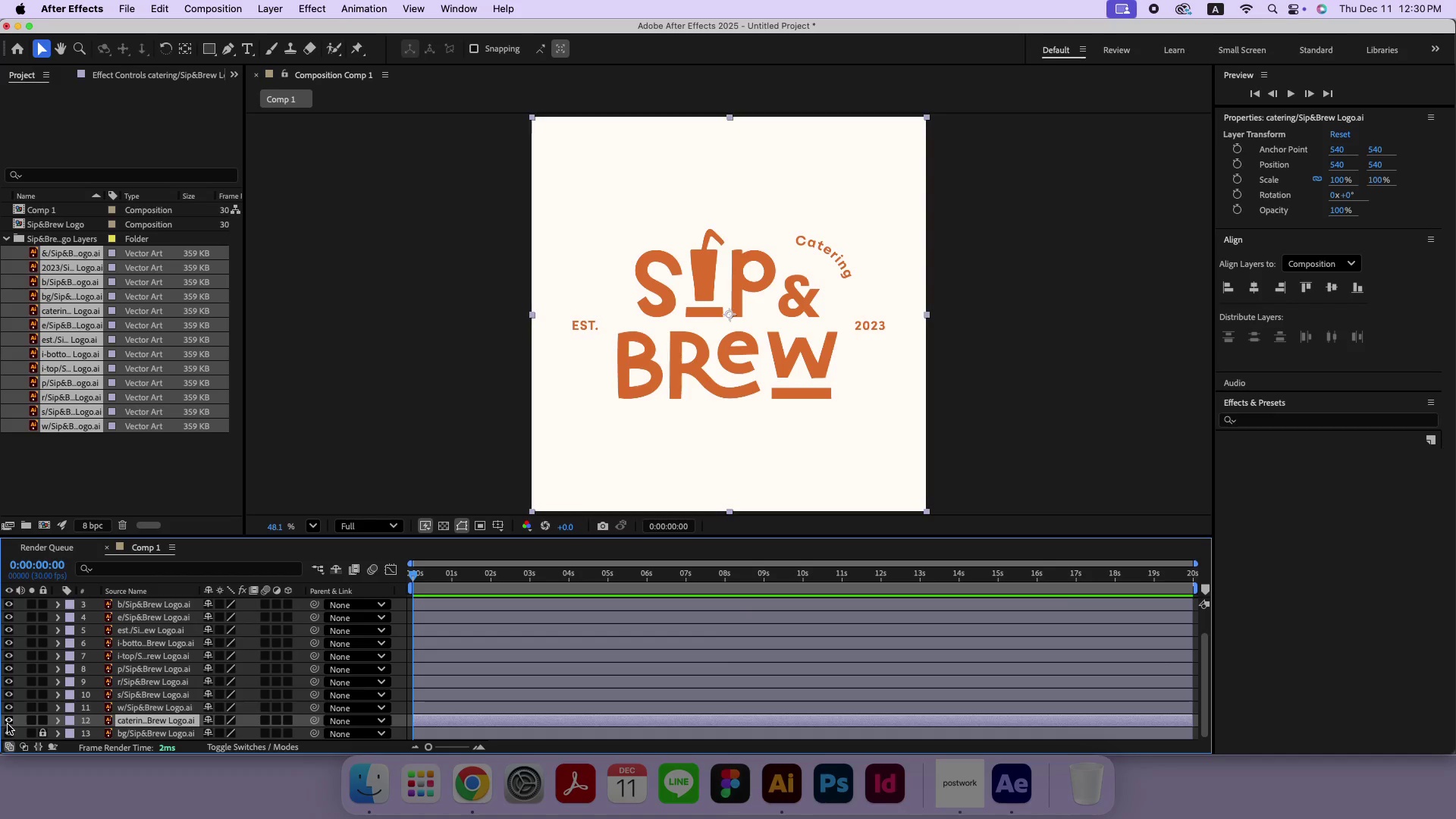 
left_click([8, 724])
 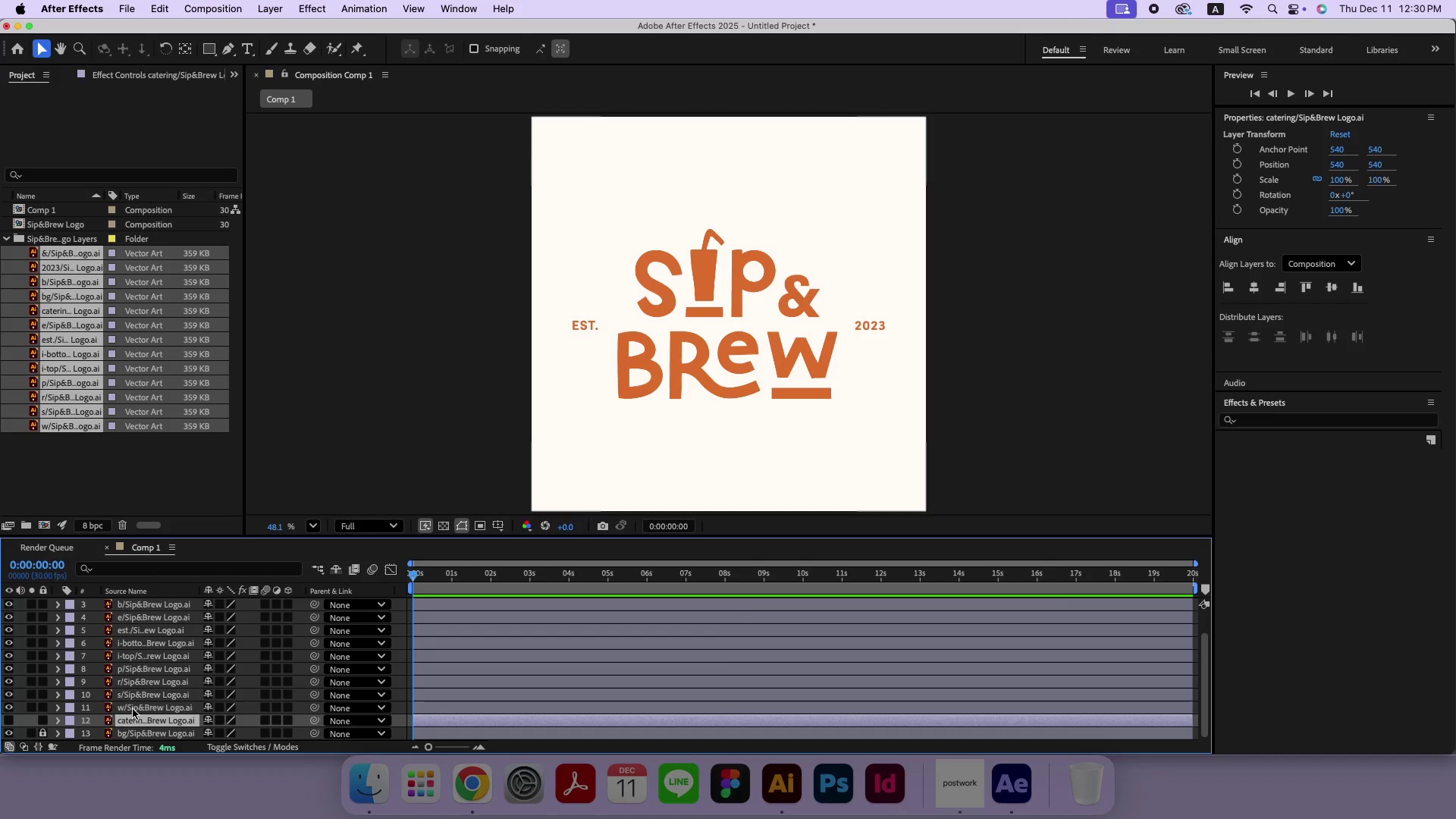 
scroll: coordinate [135, 708], scroll_direction: up, amount: 2.0
 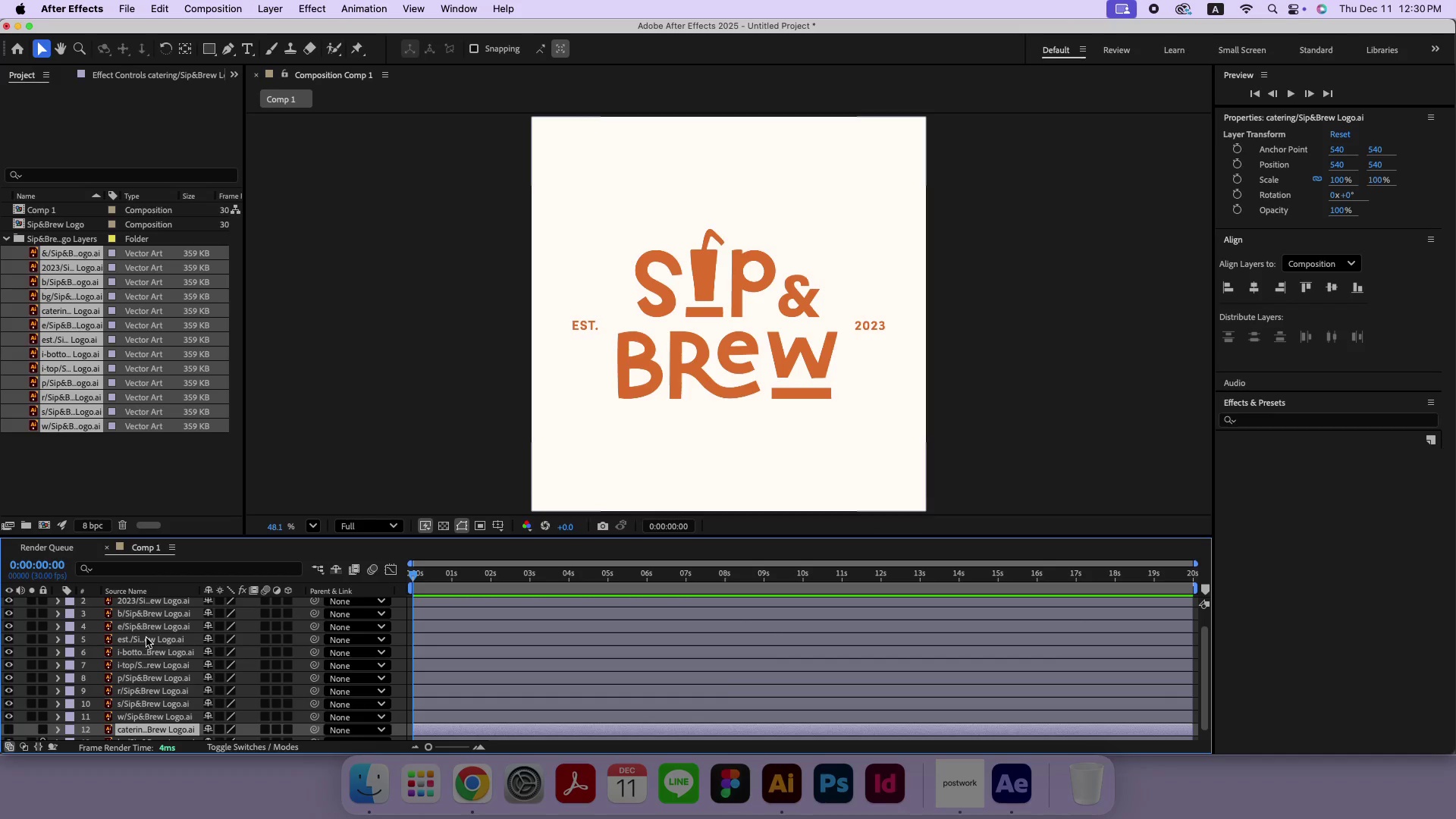 
left_click([146, 638])
 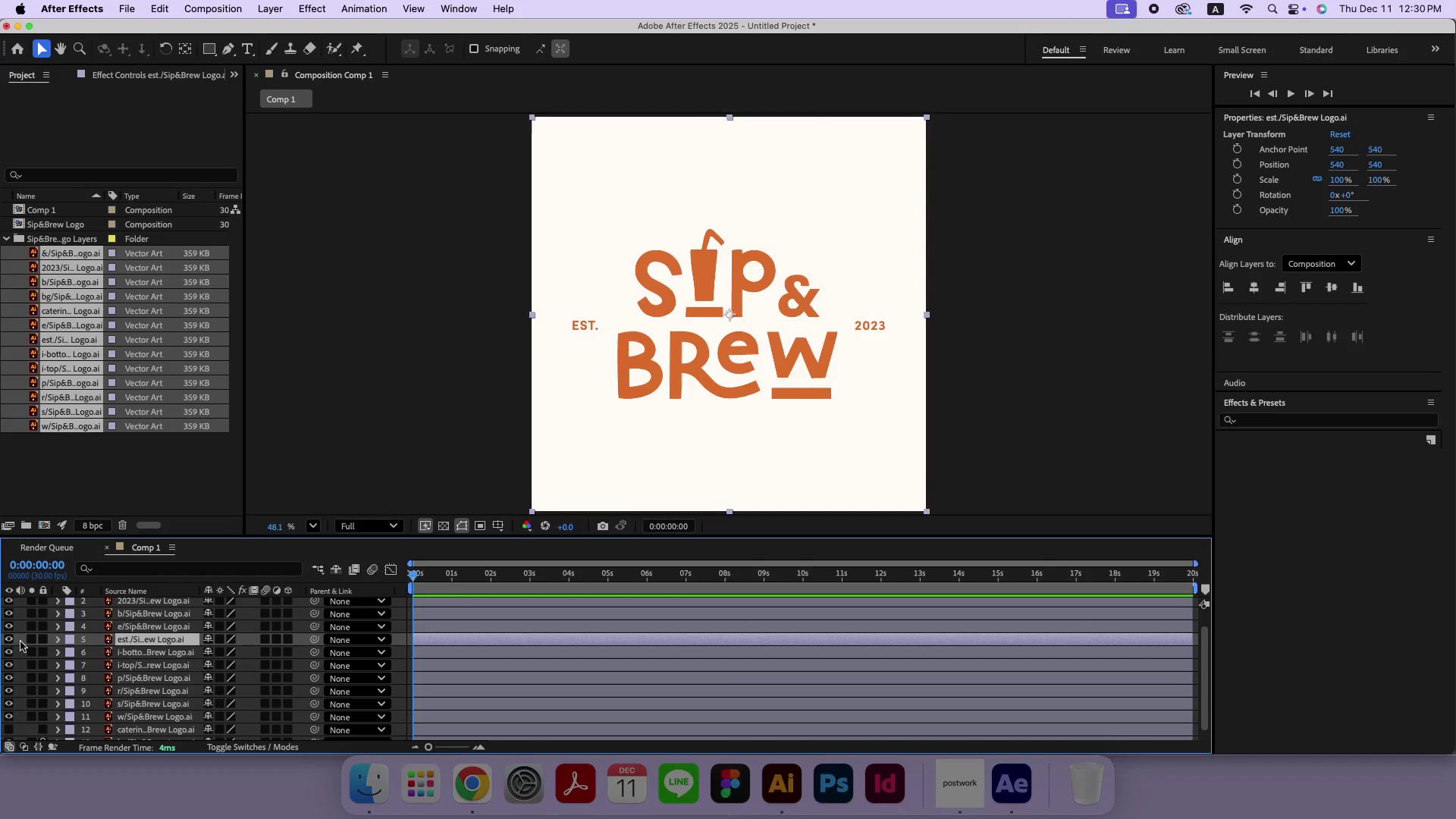 
scroll: coordinate [141, 642], scroll_direction: down, amount: 4.0
 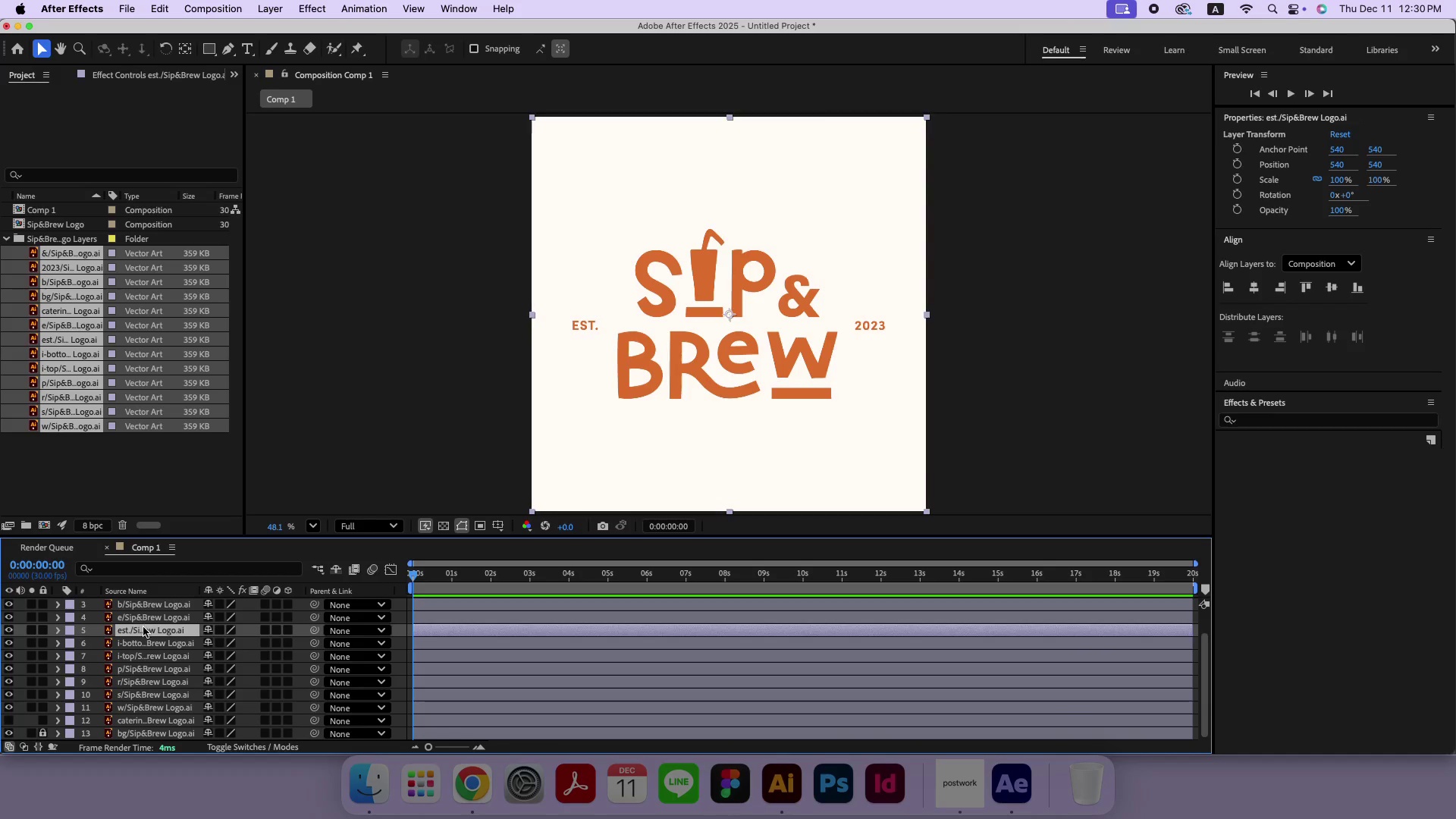 
left_click_drag(start_coordinate=[143, 631], to_coordinate=[127, 720])
 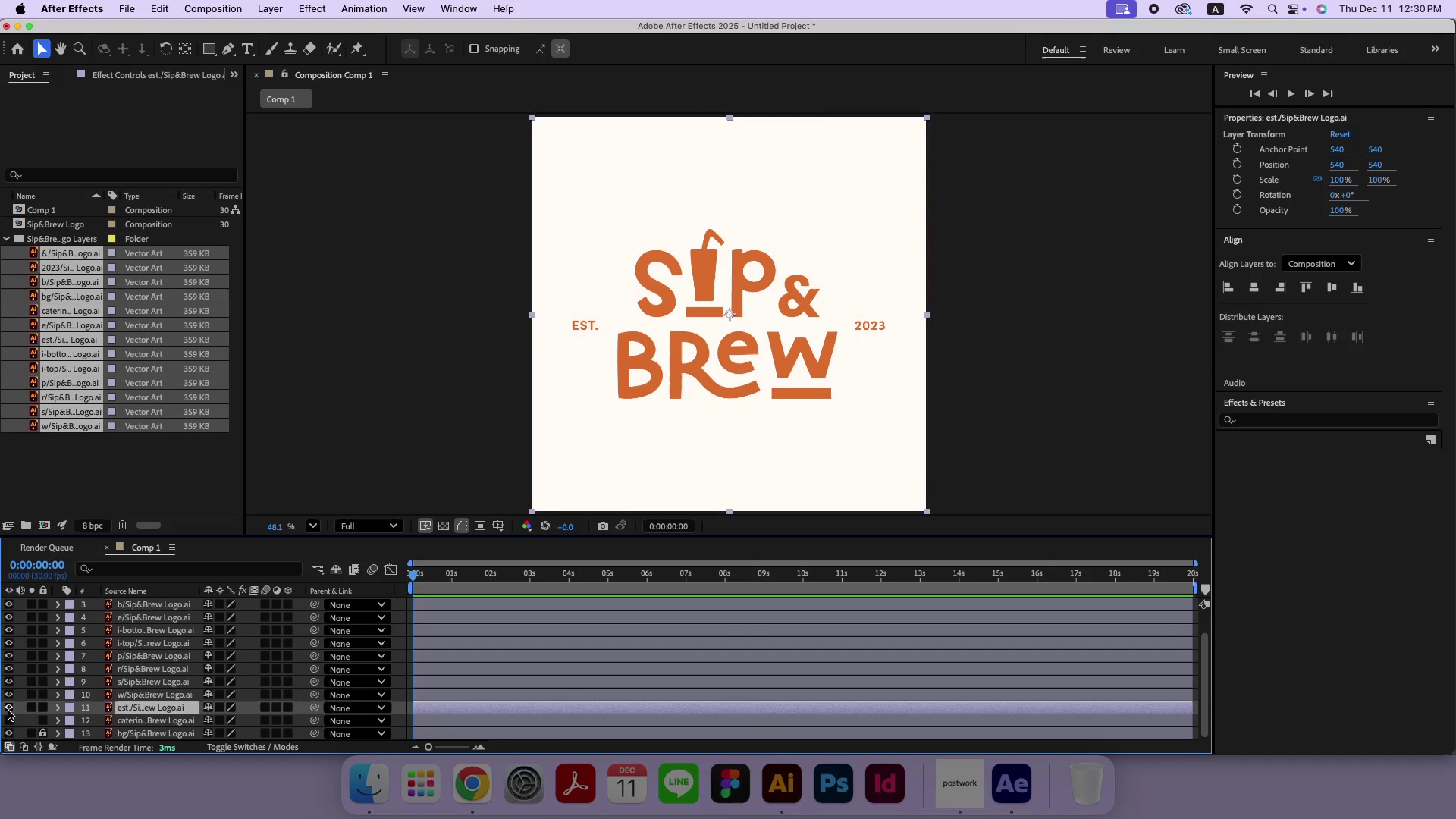 
left_click([8, 711])
 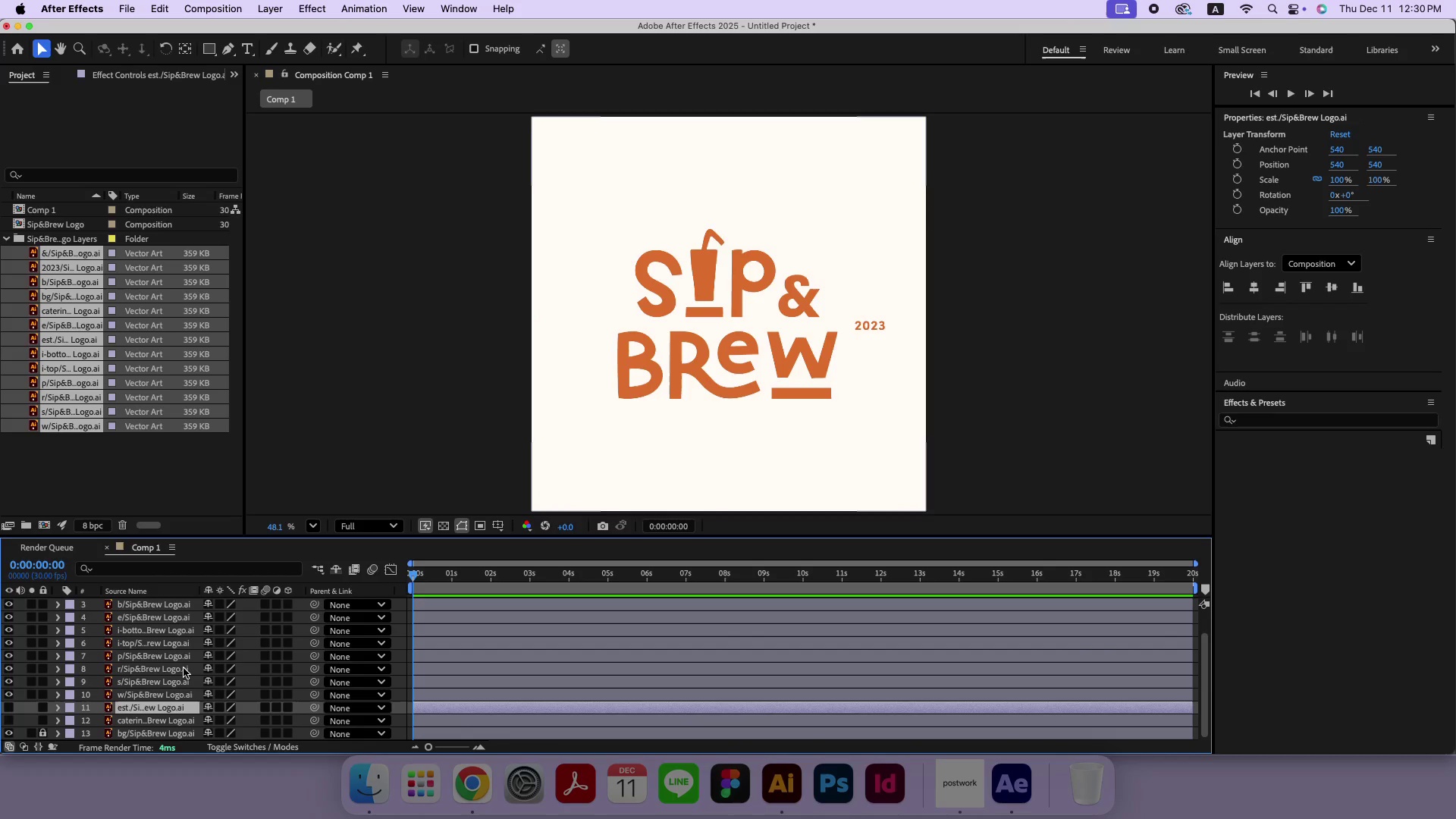 
scroll: coordinate [178, 669], scroll_direction: up, amount: 4.0
 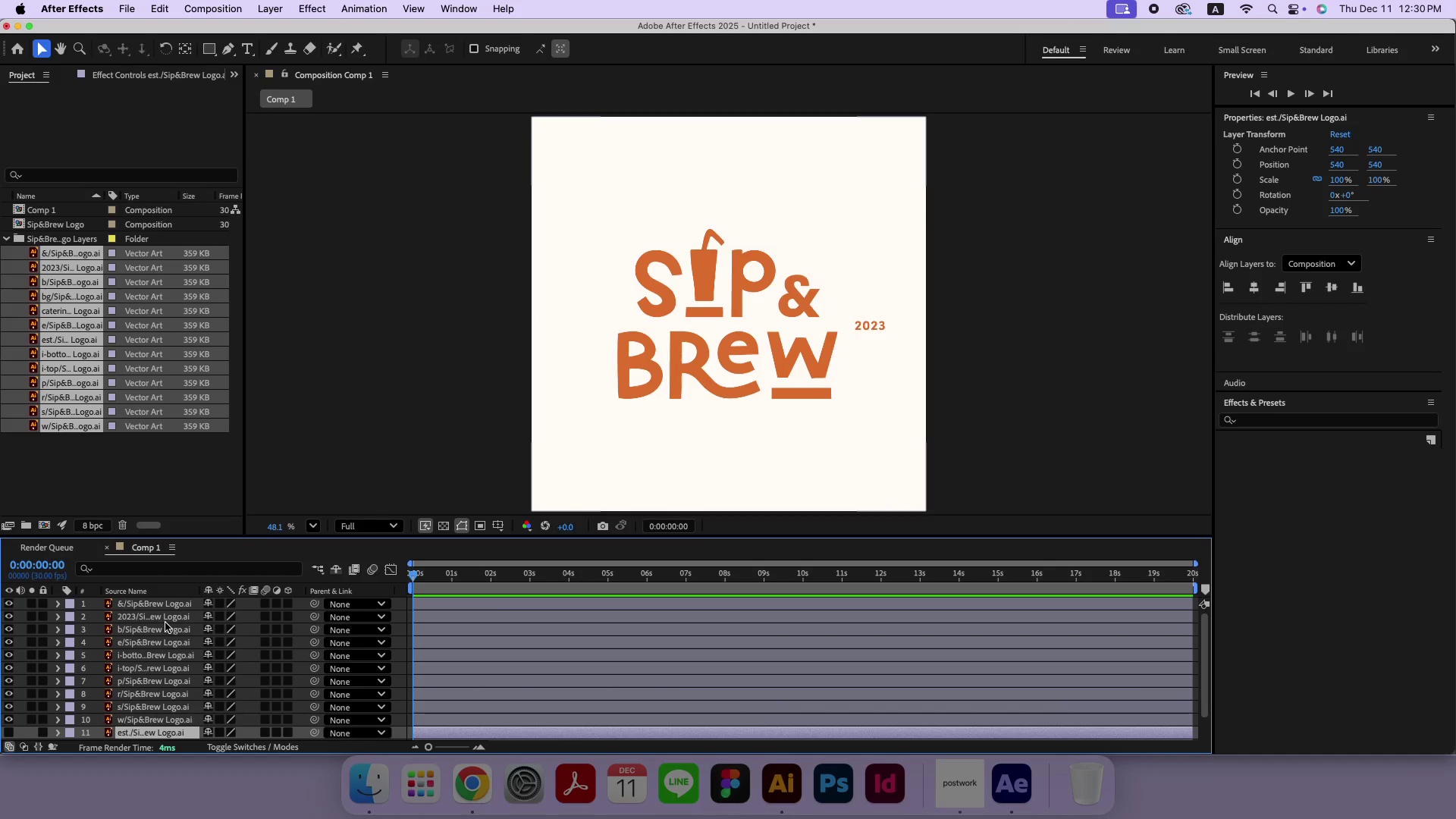 
left_click([165, 621])
 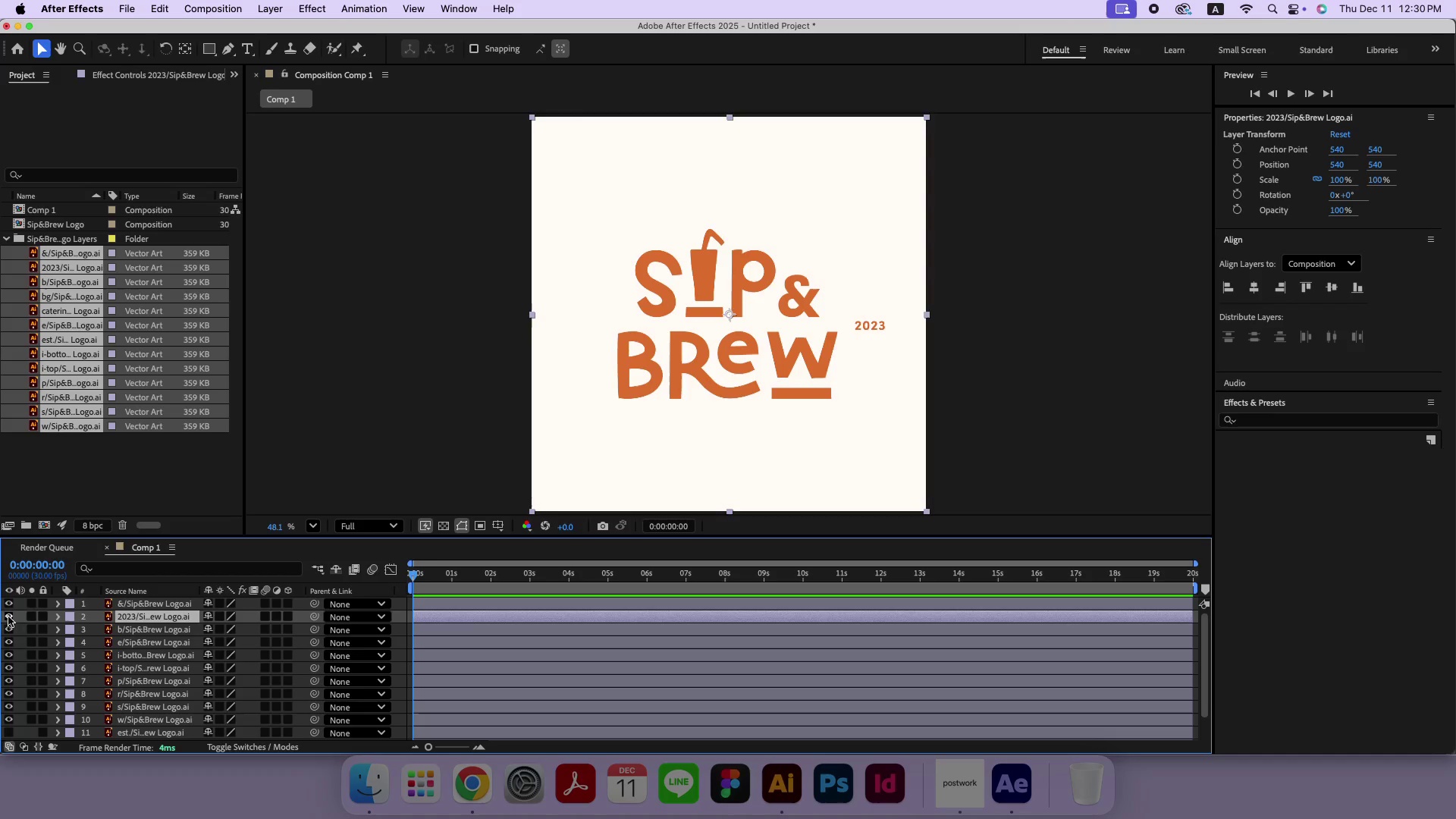 
scroll: coordinate [162, 617], scroll_direction: down, amount: 3.0
 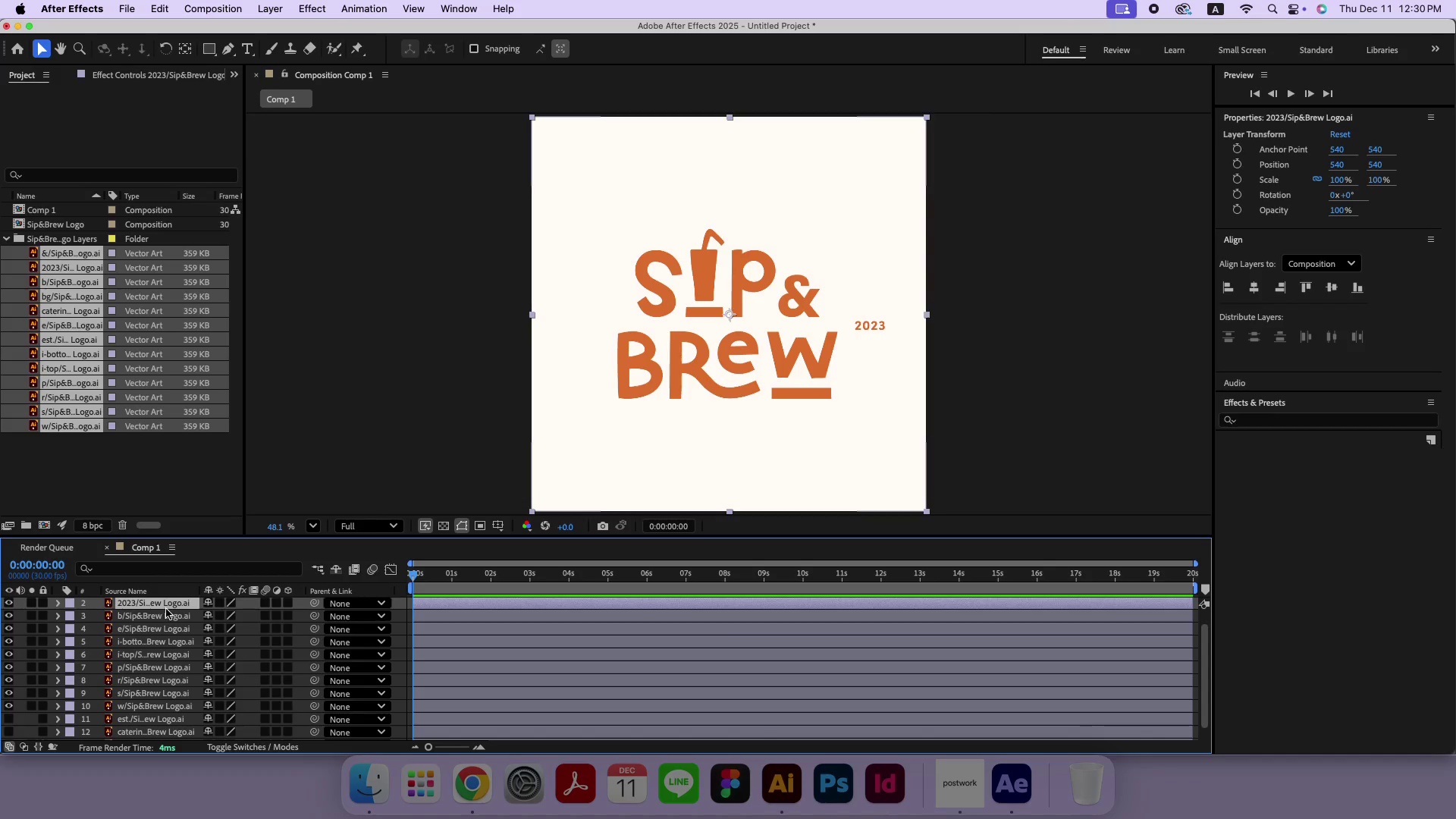 
left_click_drag(start_coordinate=[167, 607], to_coordinate=[148, 719])
 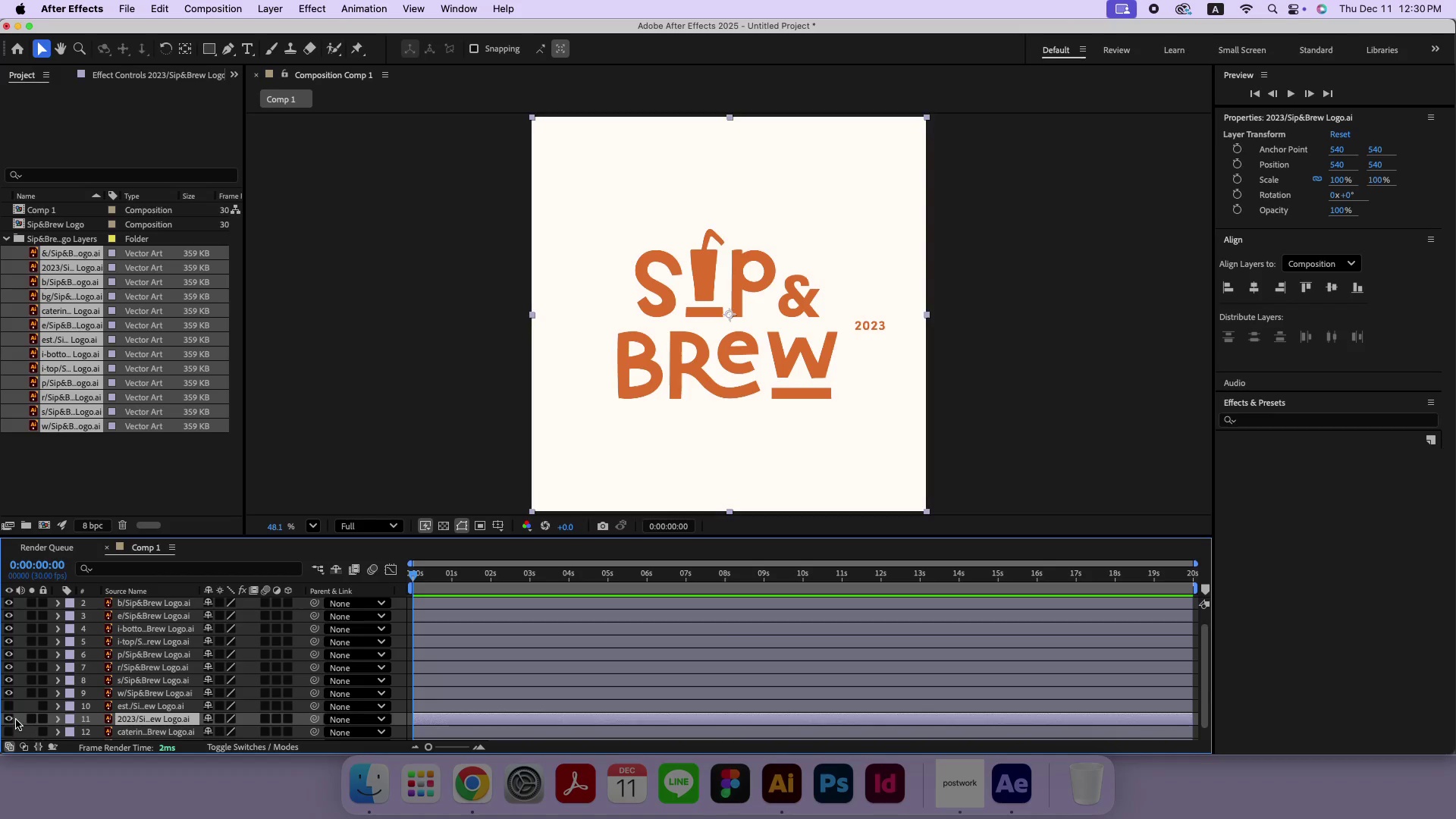 
left_click([11, 719])
 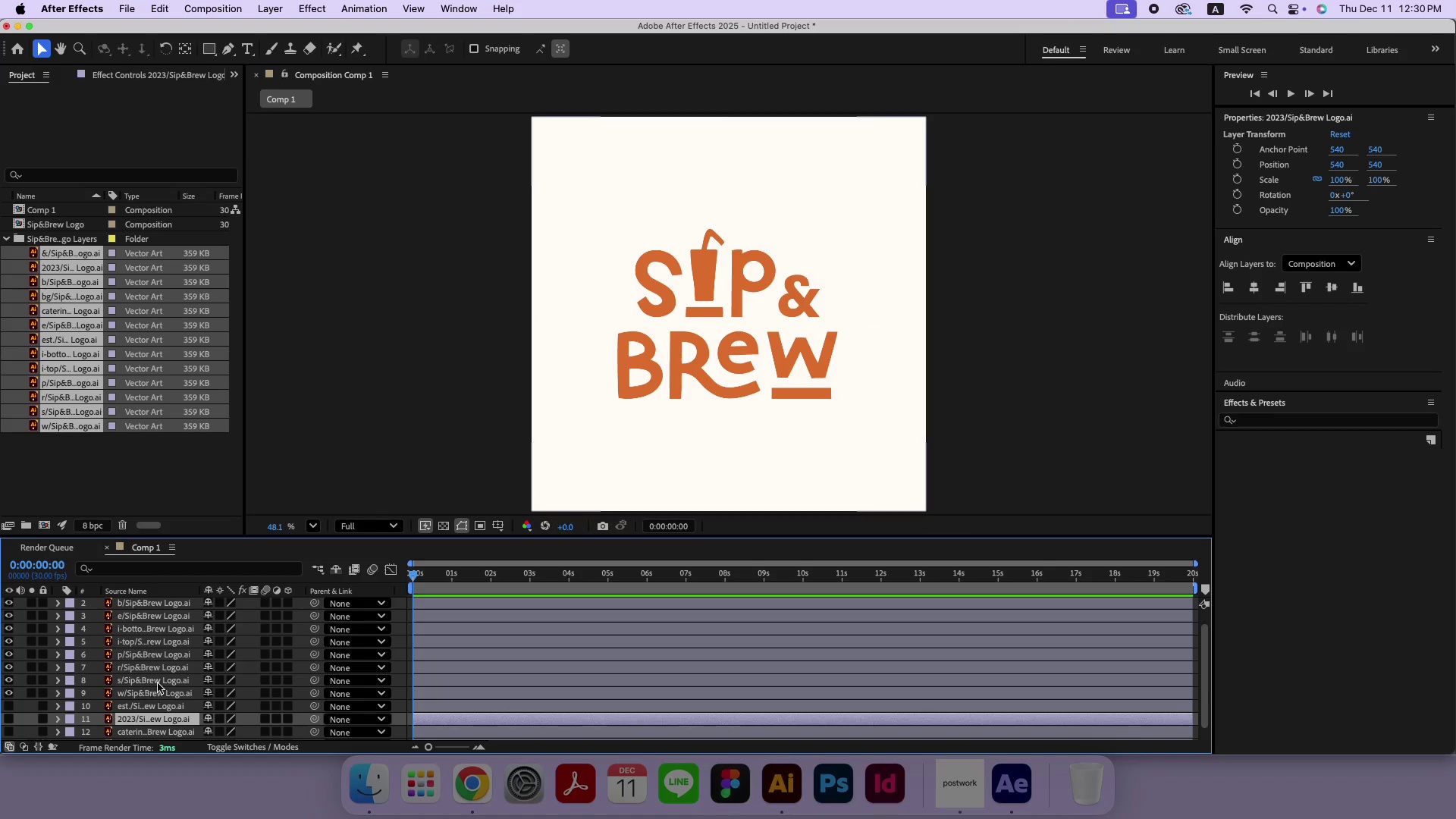 
left_click([158, 683])
 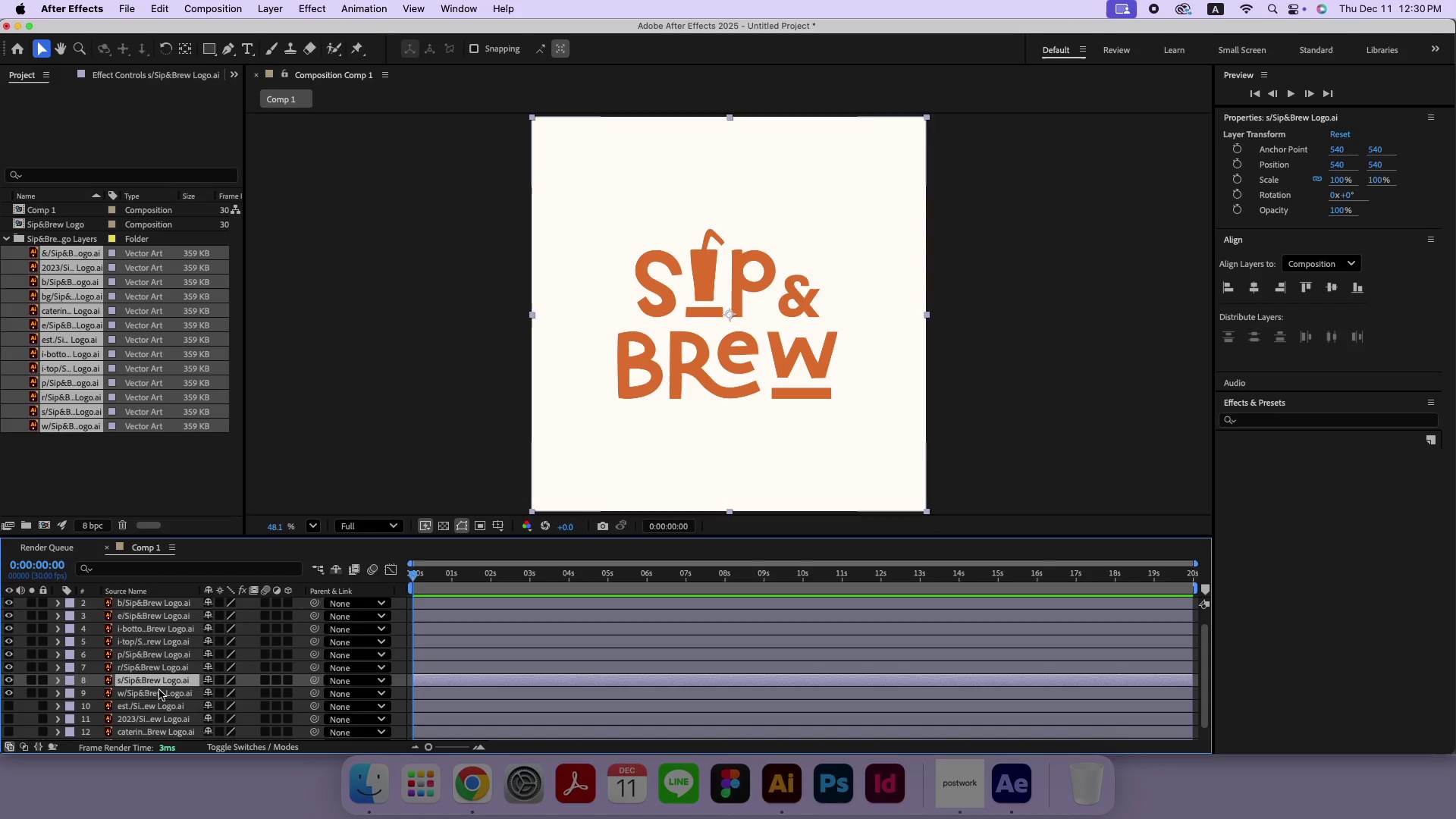 
left_click([159, 690])
 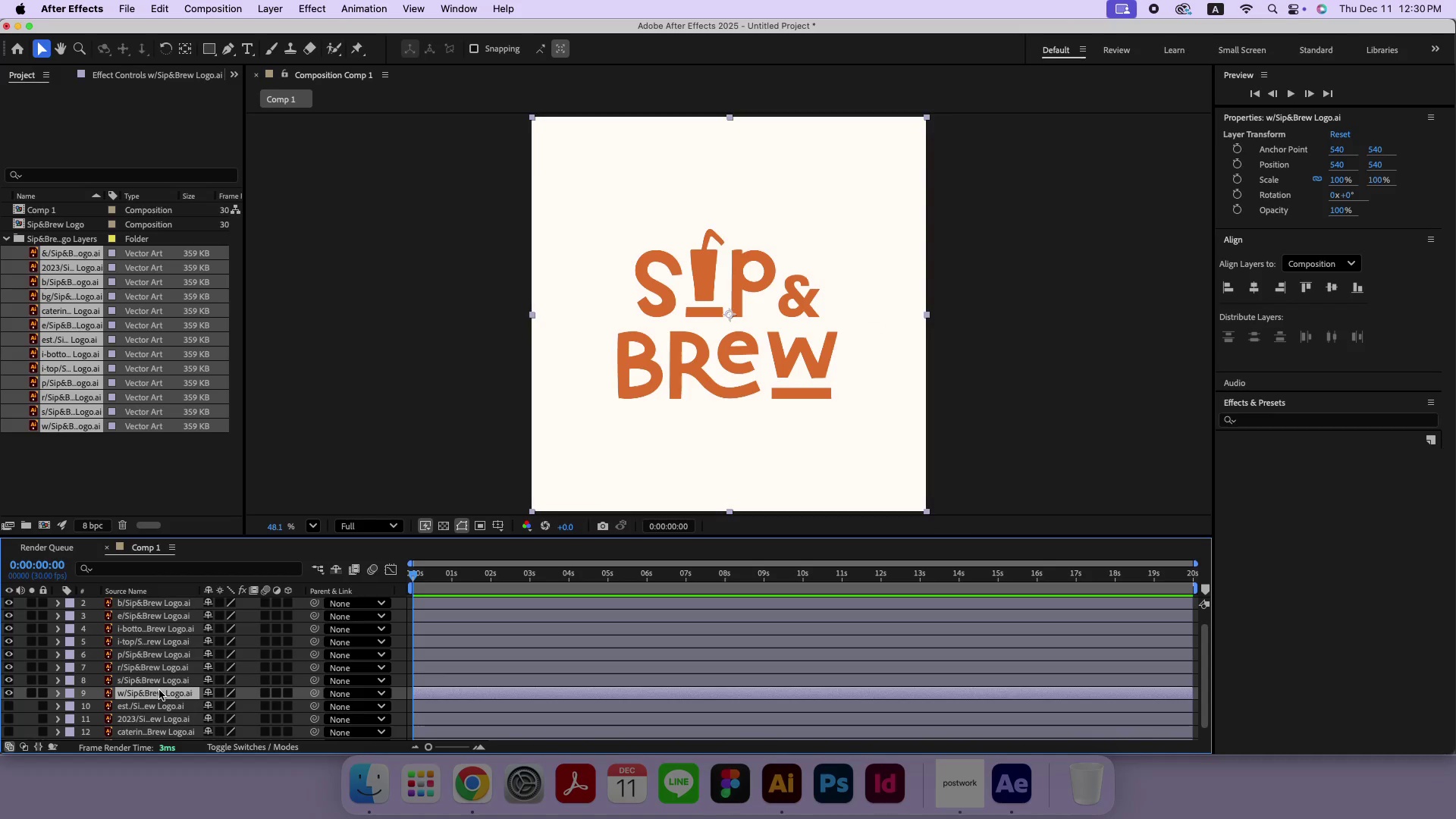 
scroll: coordinate [159, 690], scroll_direction: up, amount: 7.0
 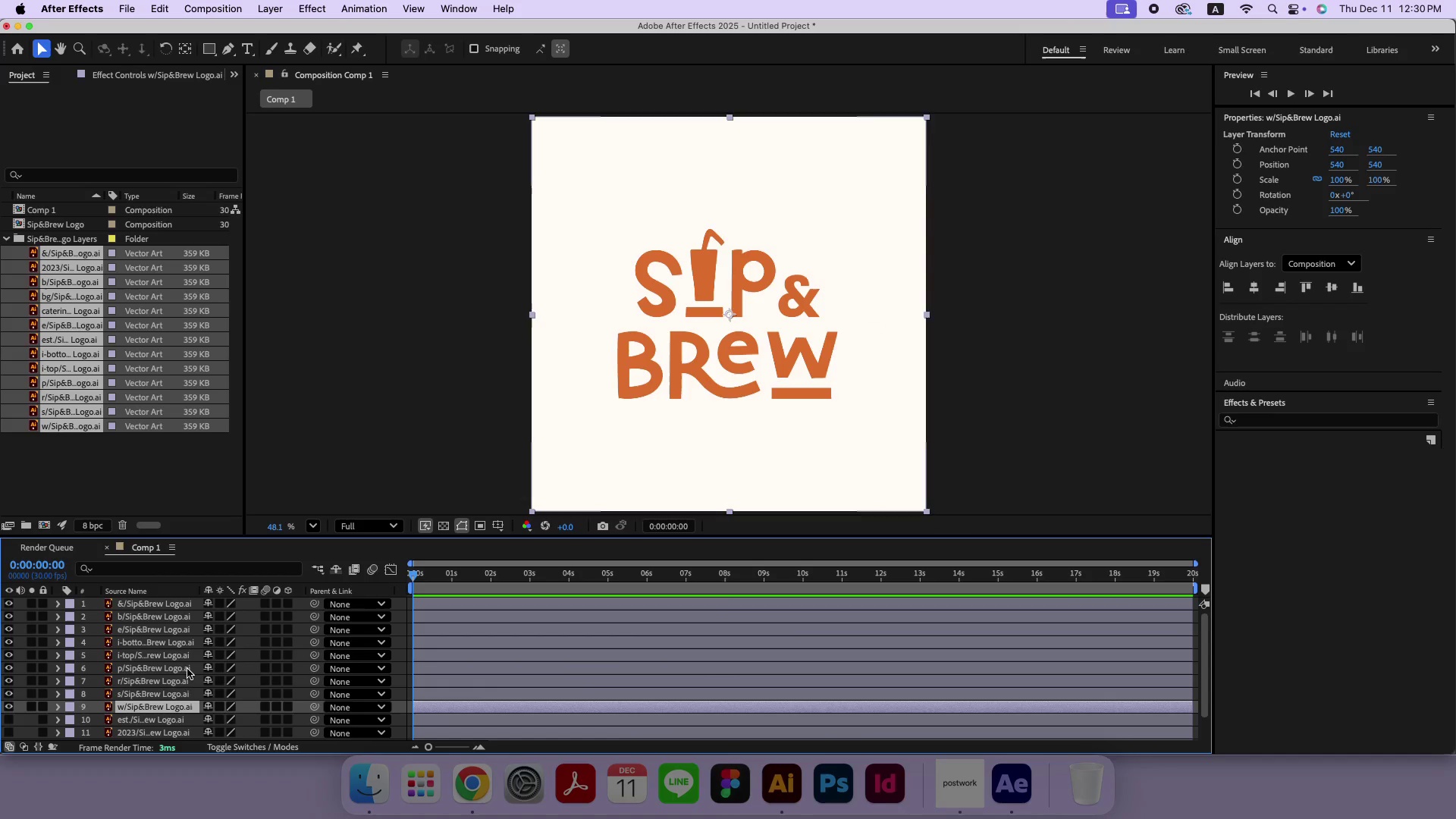 
left_click([141, 693])
 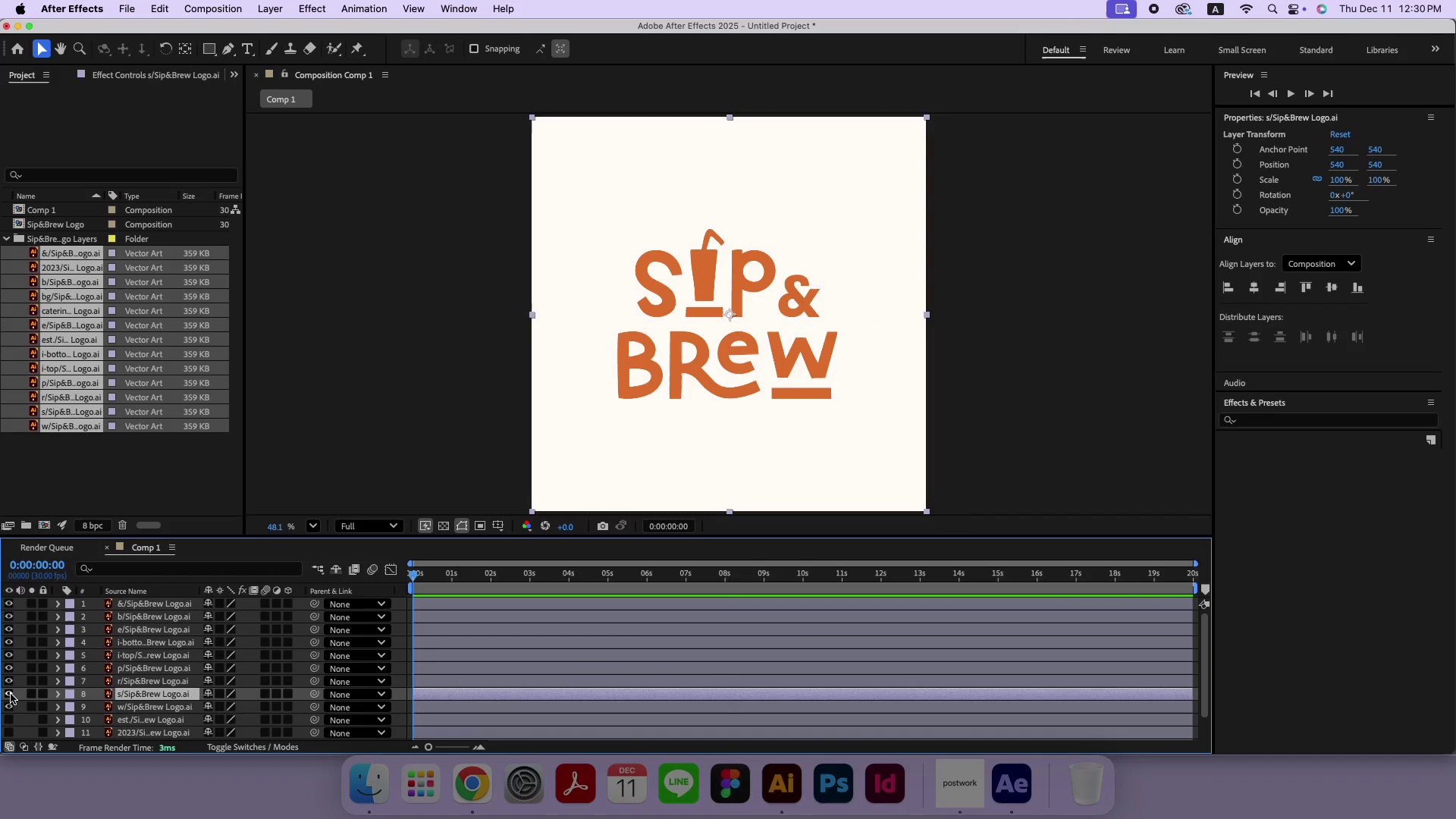 
double_click([10, 694])
 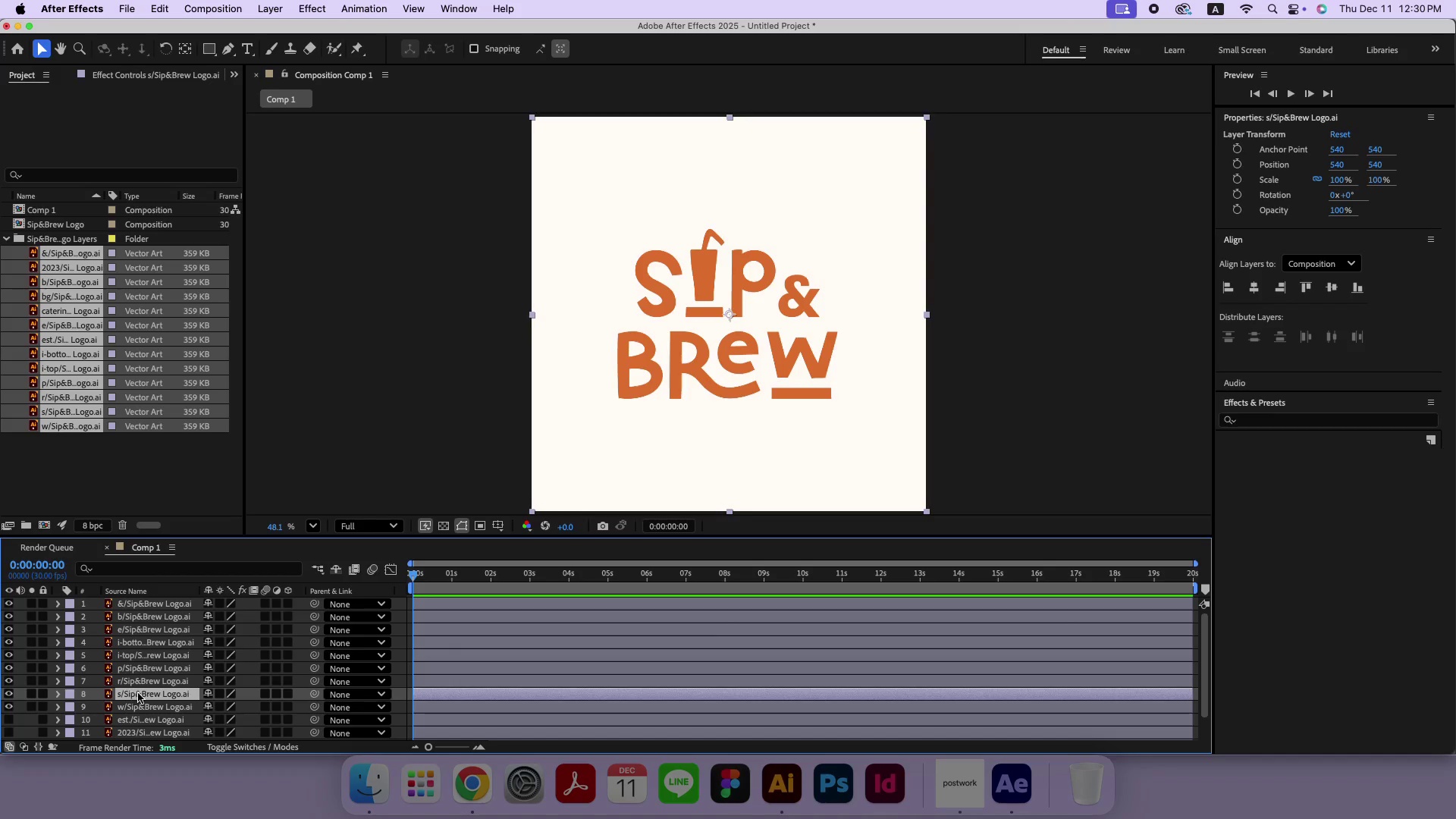 
left_click_drag(start_coordinate=[138, 693], to_coordinate=[133, 599])
 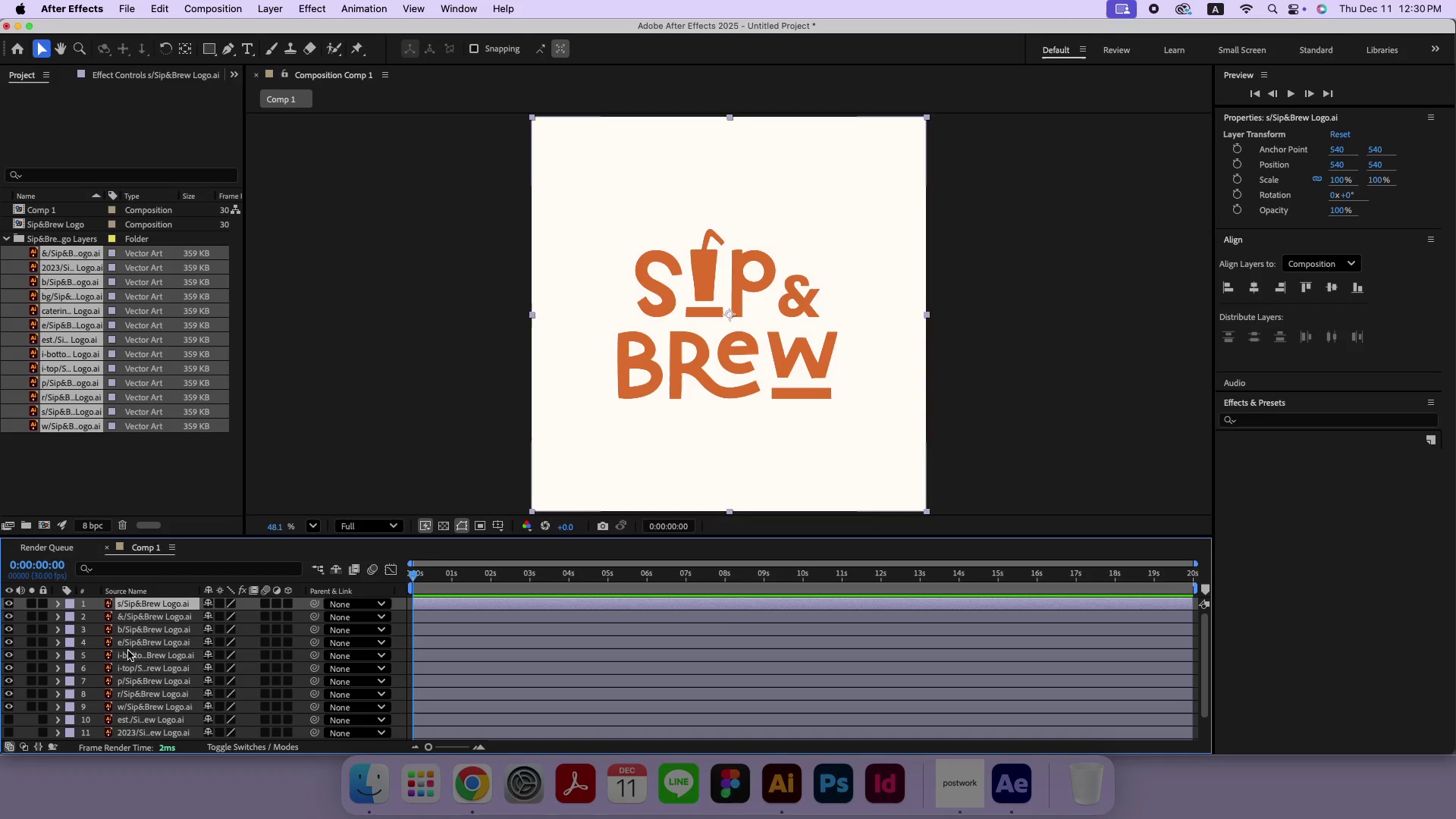 
left_click([127, 655])
 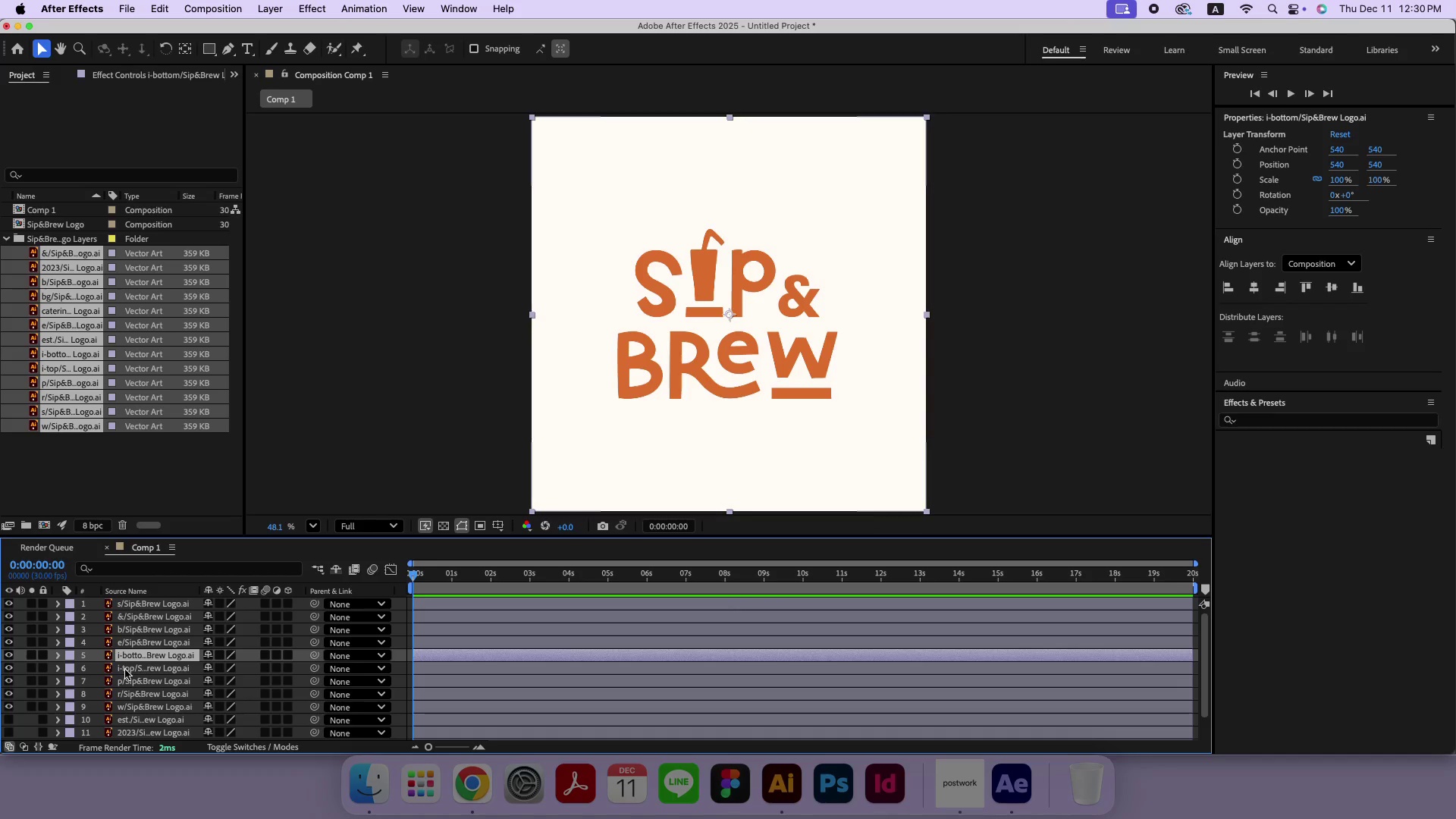 
left_click([126, 670])
 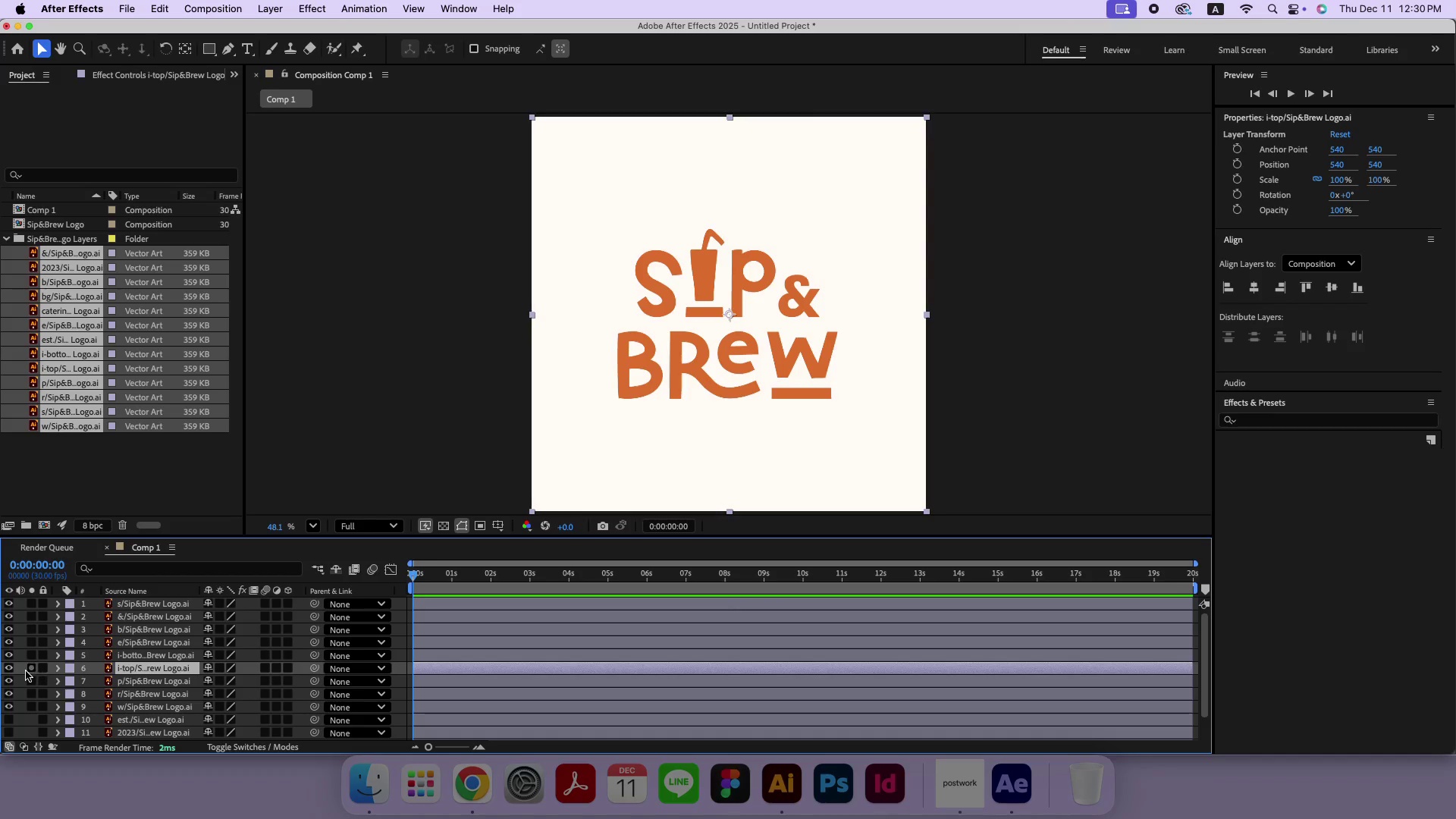 
left_click_drag(start_coordinate=[122, 670], to_coordinate=[130, 612])
 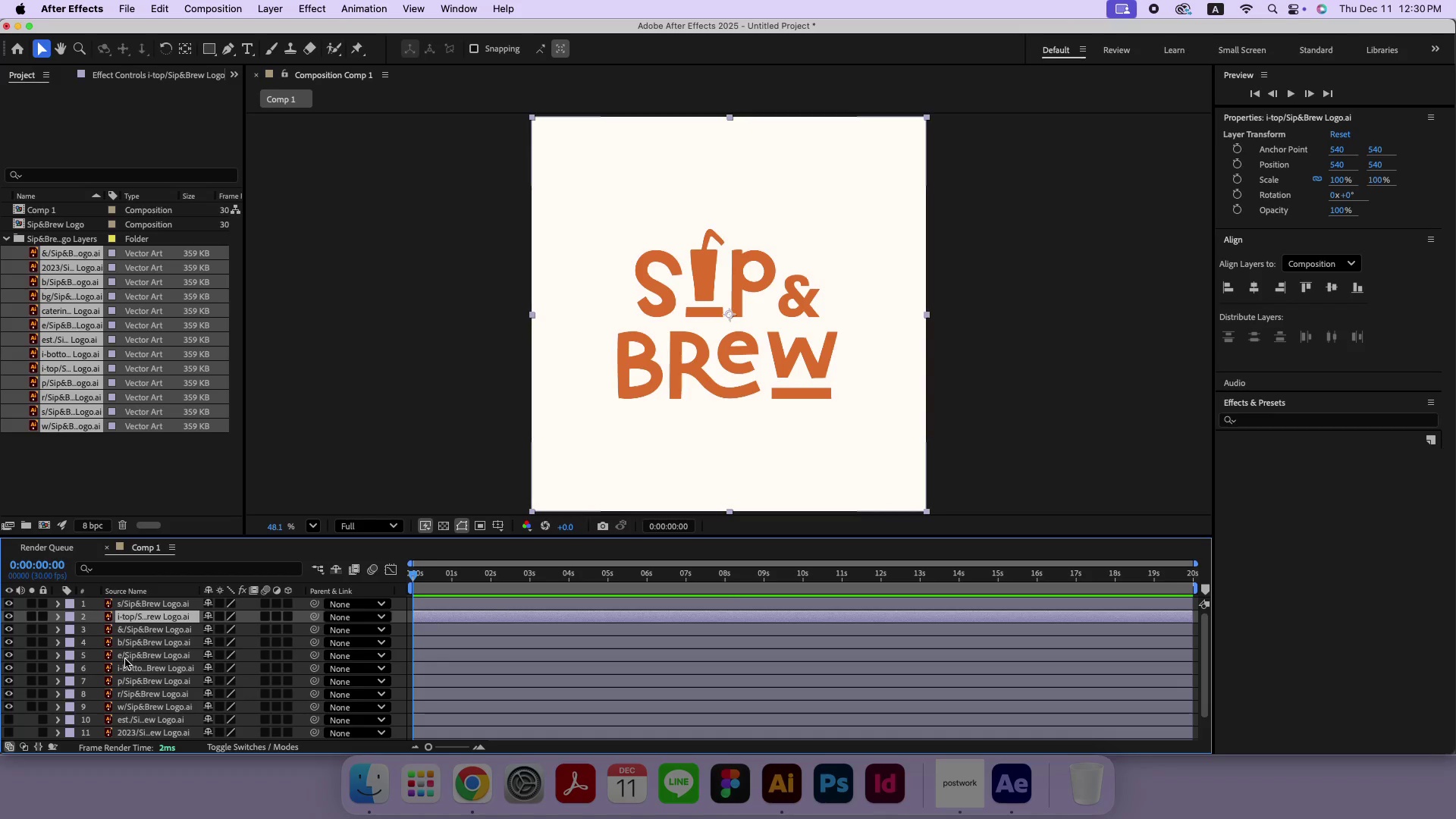 
left_click_drag(start_coordinate=[124, 667], to_coordinate=[130, 627])
 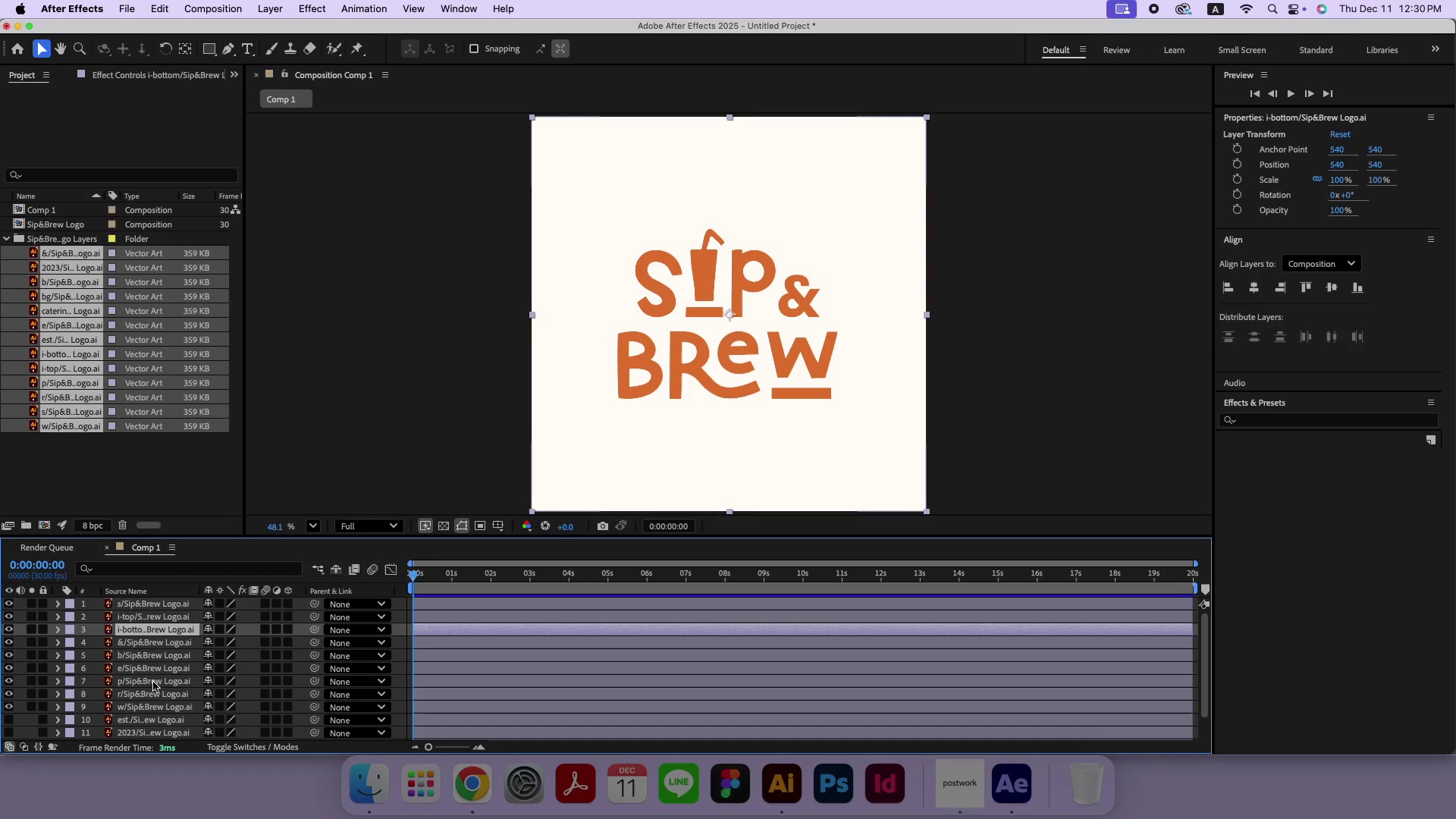 
left_click_drag(start_coordinate=[151, 685], to_coordinate=[162, 639])
 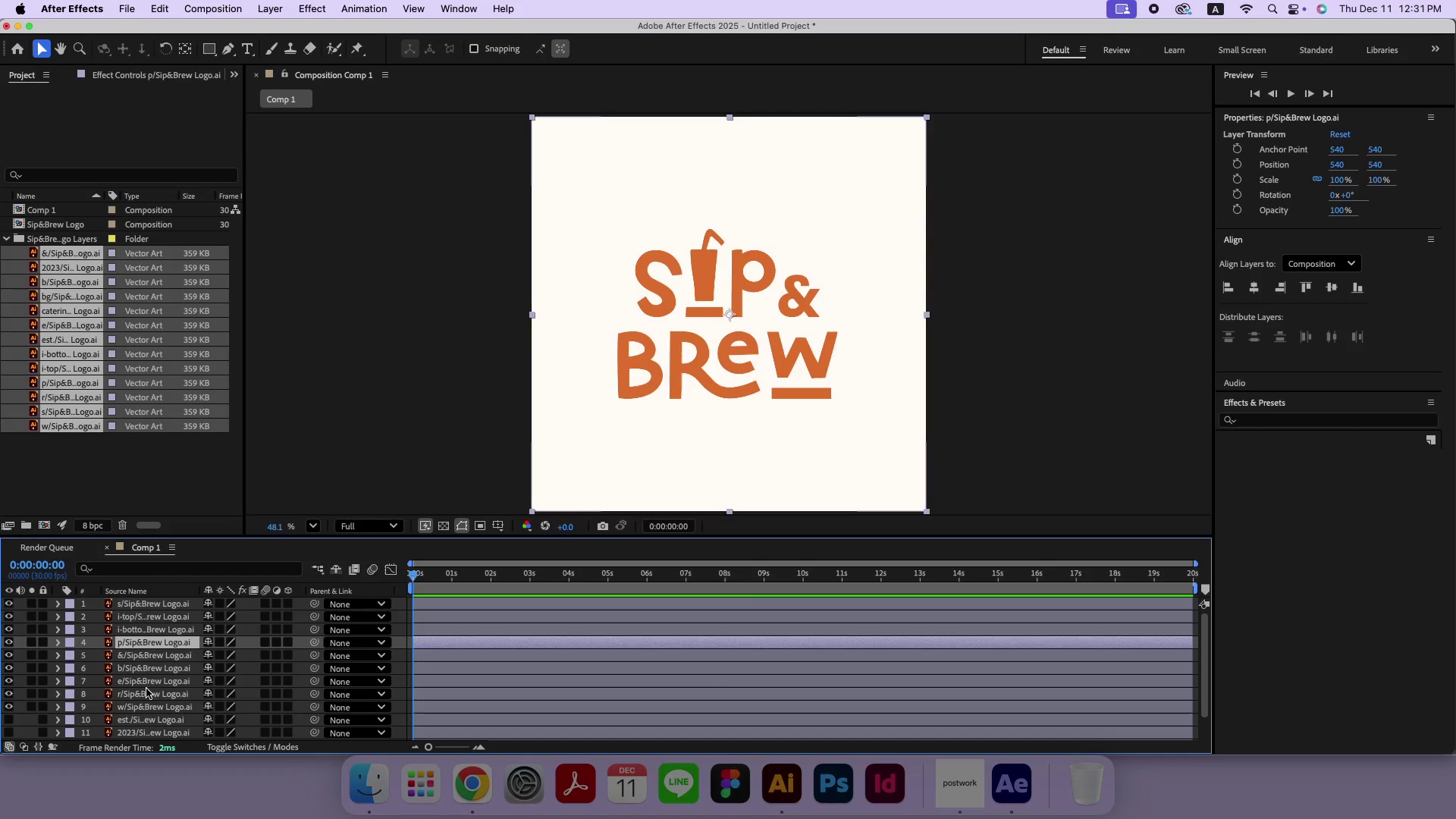 
left_click_drag(start_coordinate=[146, 693], to_coordinate=[149, 674])
 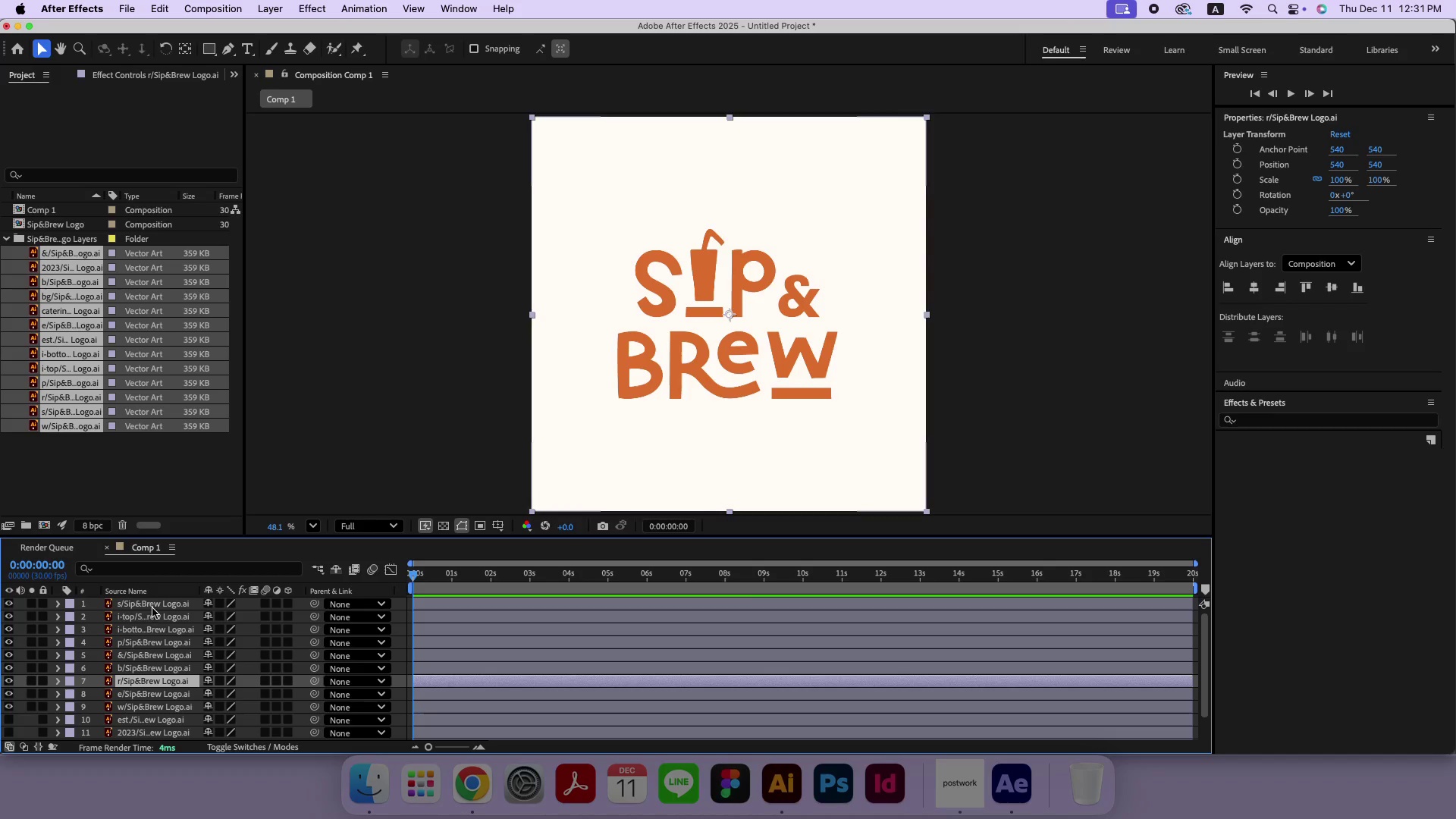 
left_click([155, 603])
 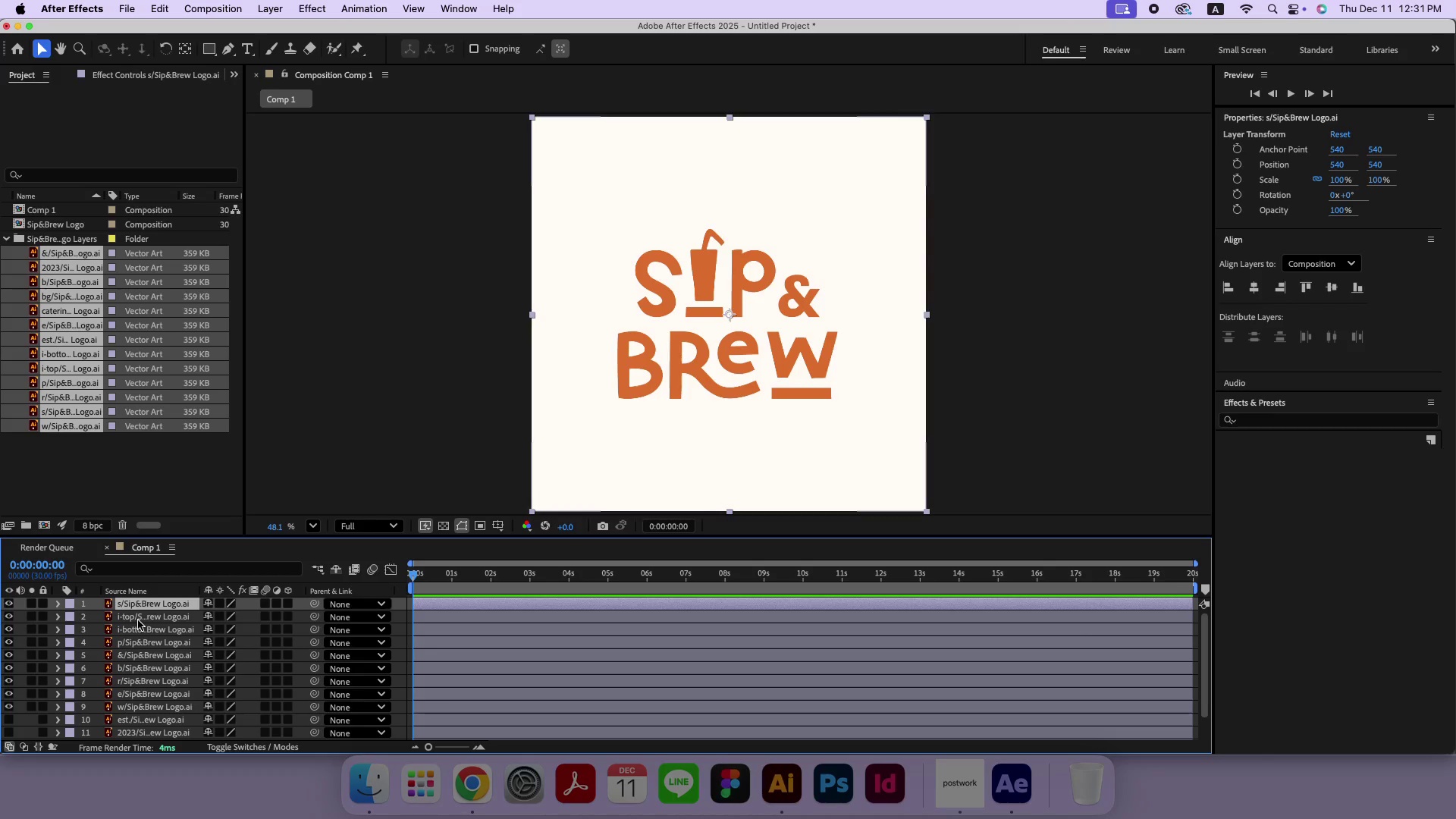 
wait(5.47)
 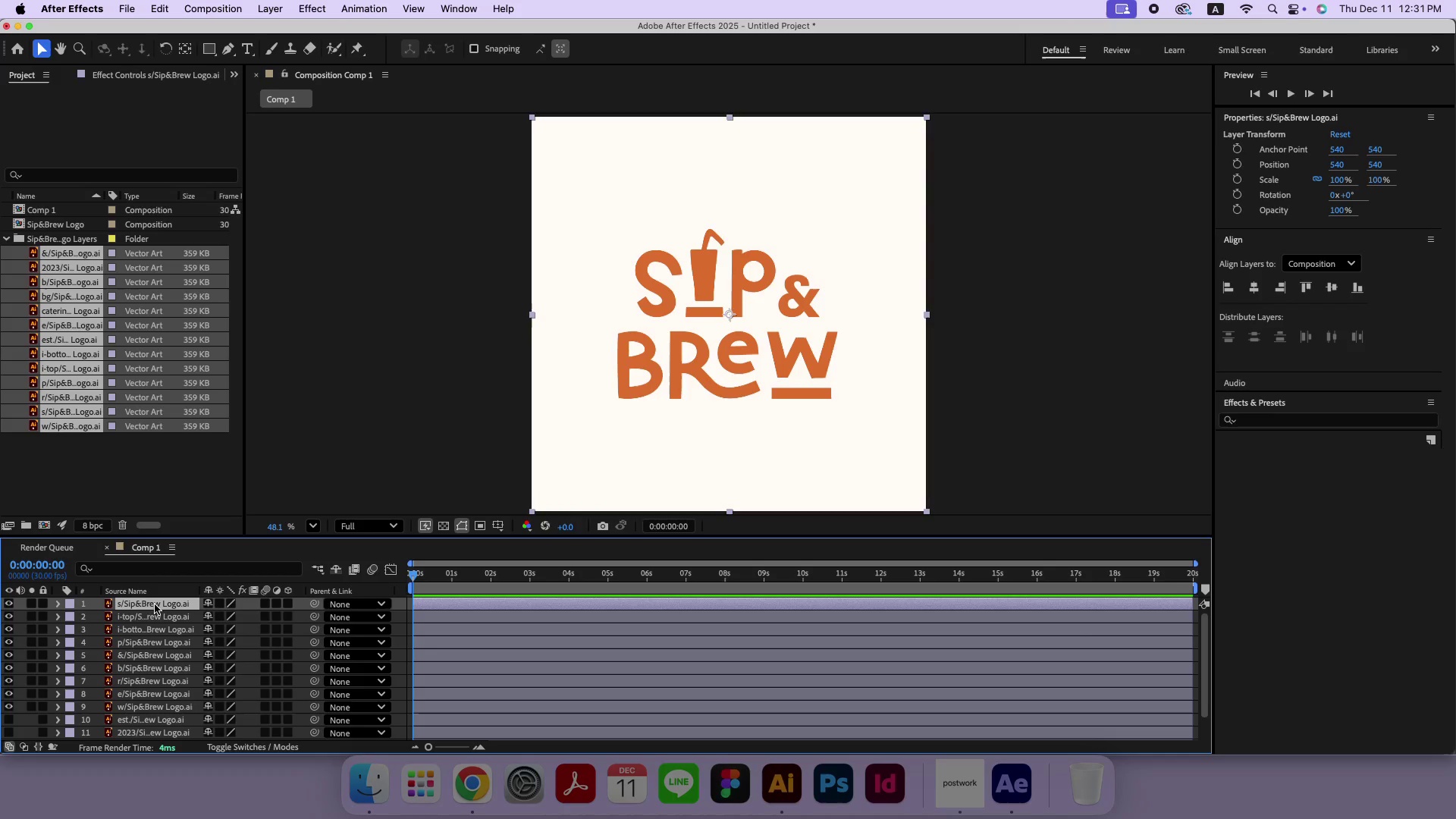 
left_click([137, 710])
 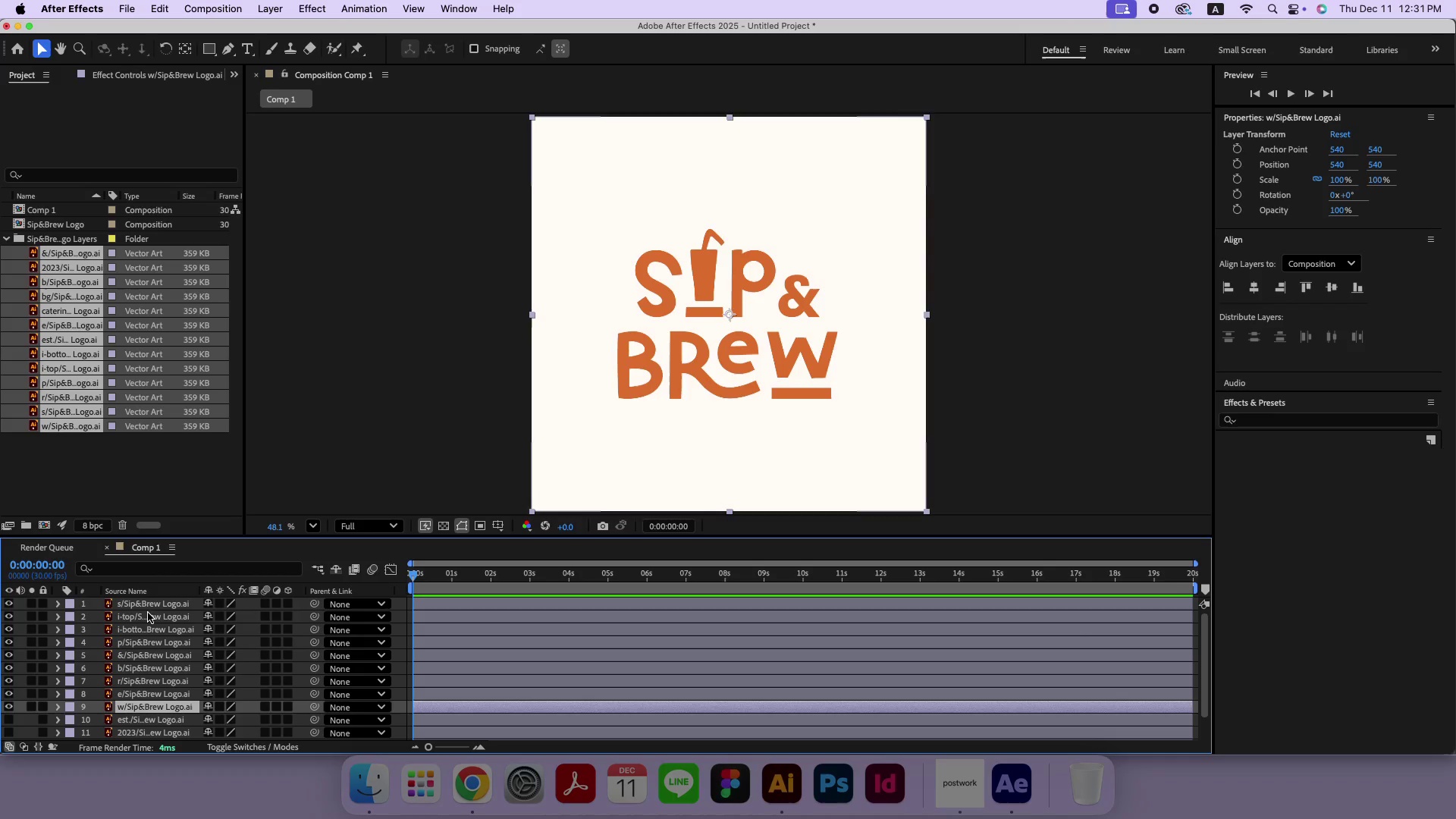 
left_click([147, 617])
 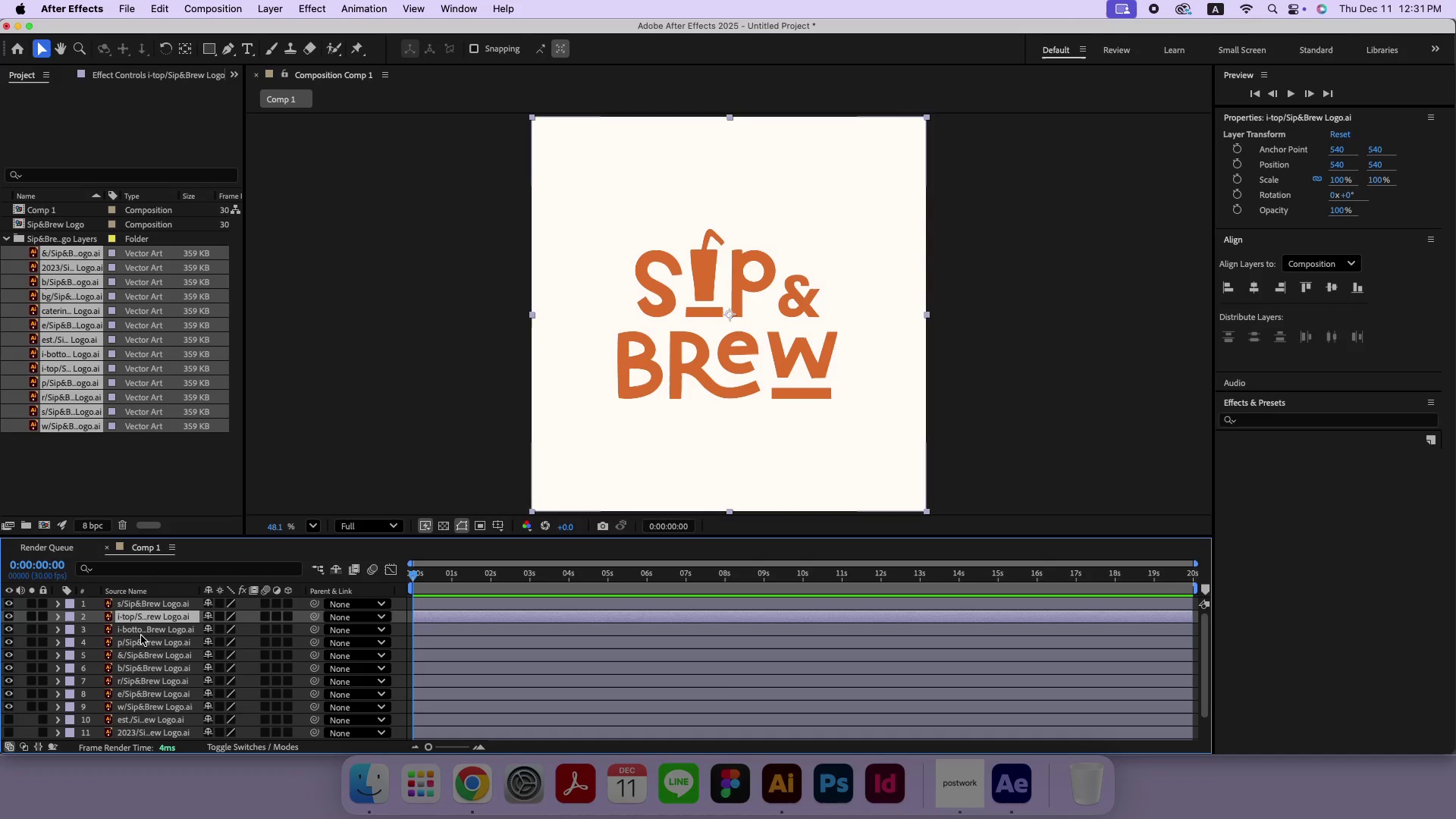 
hold_key(key=ShiftLeft, duration=0.89)
left_click([143, 632])
 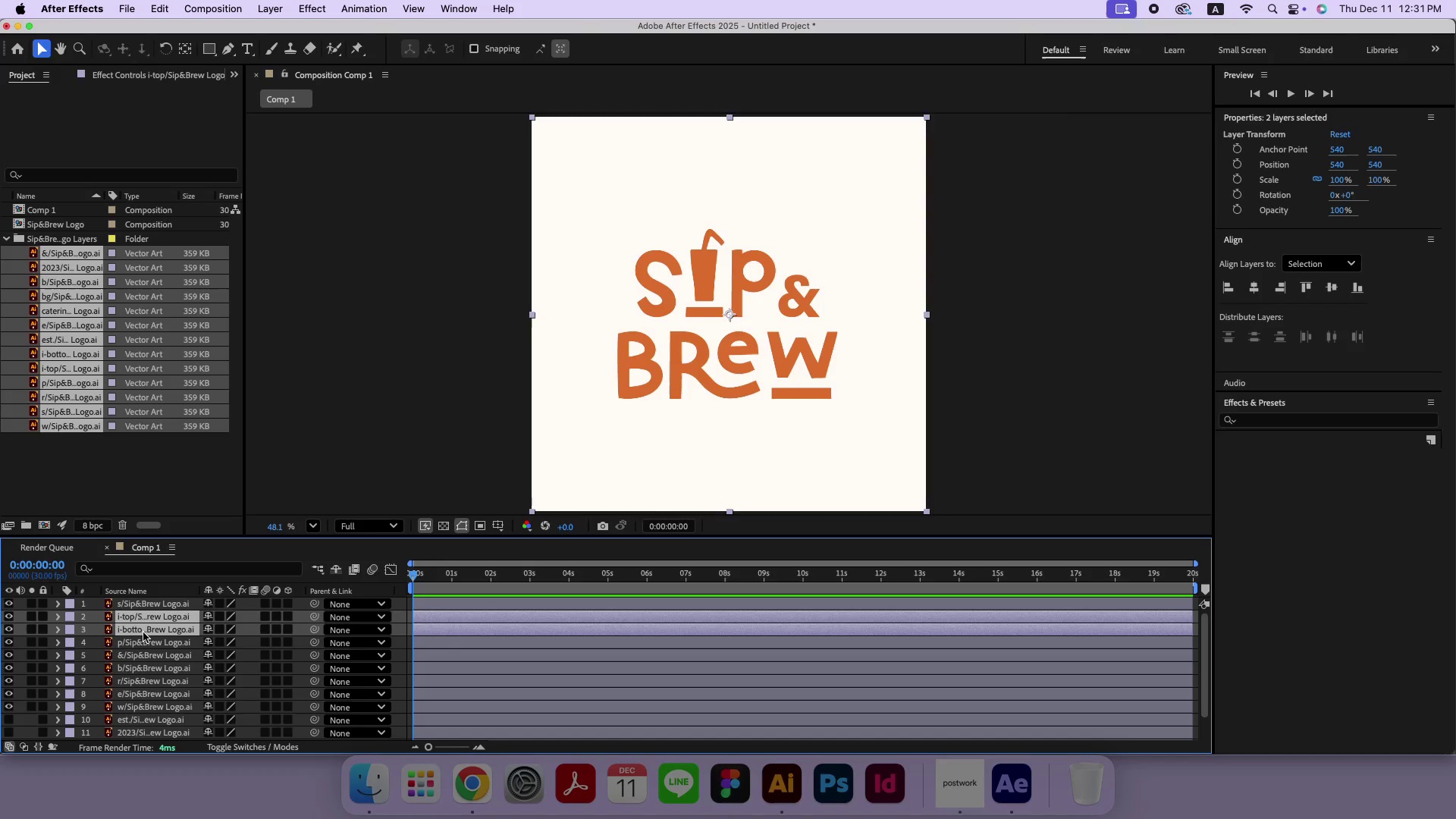 
key(Meta+C)
 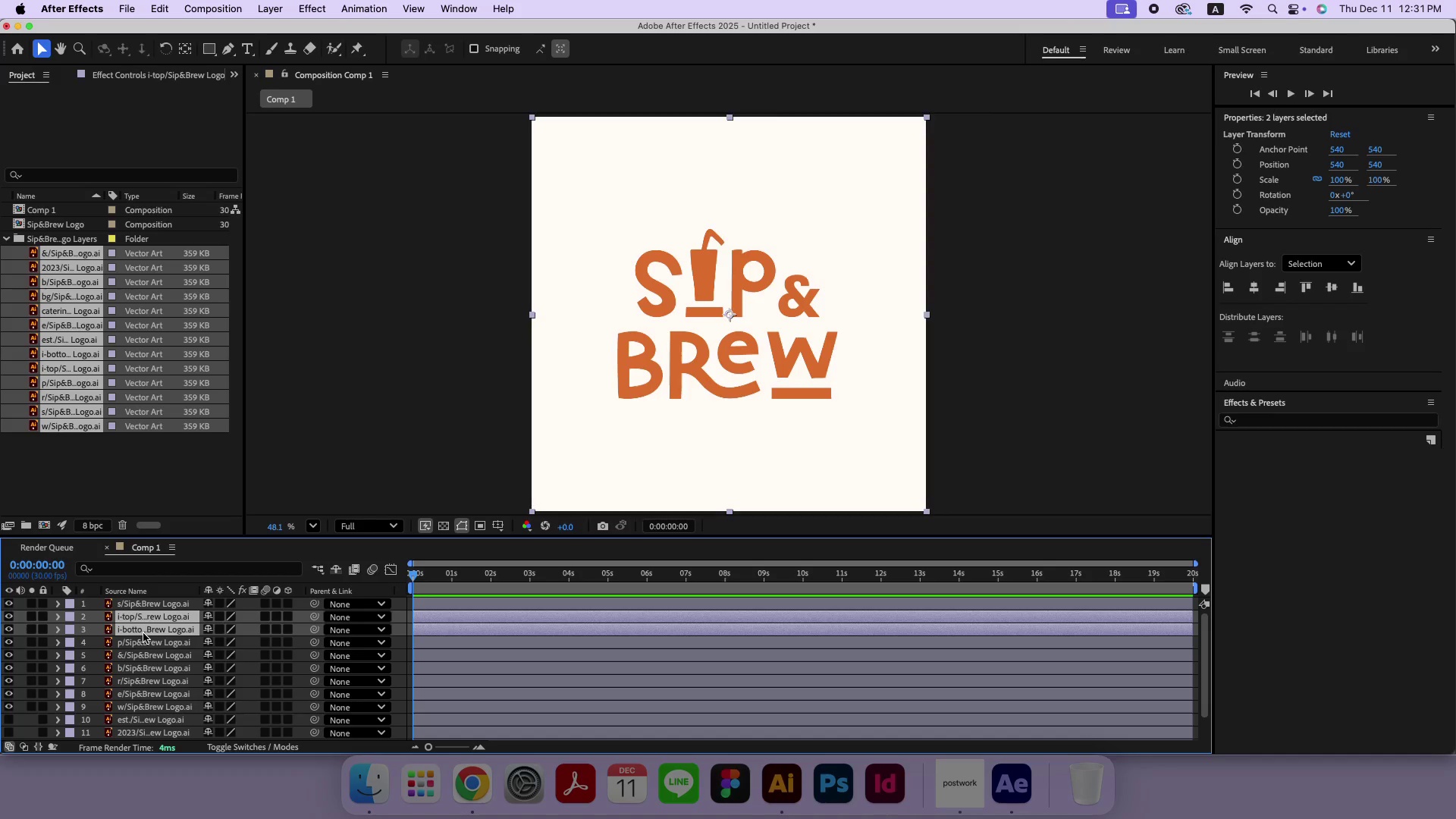 
key(Meta+V)
 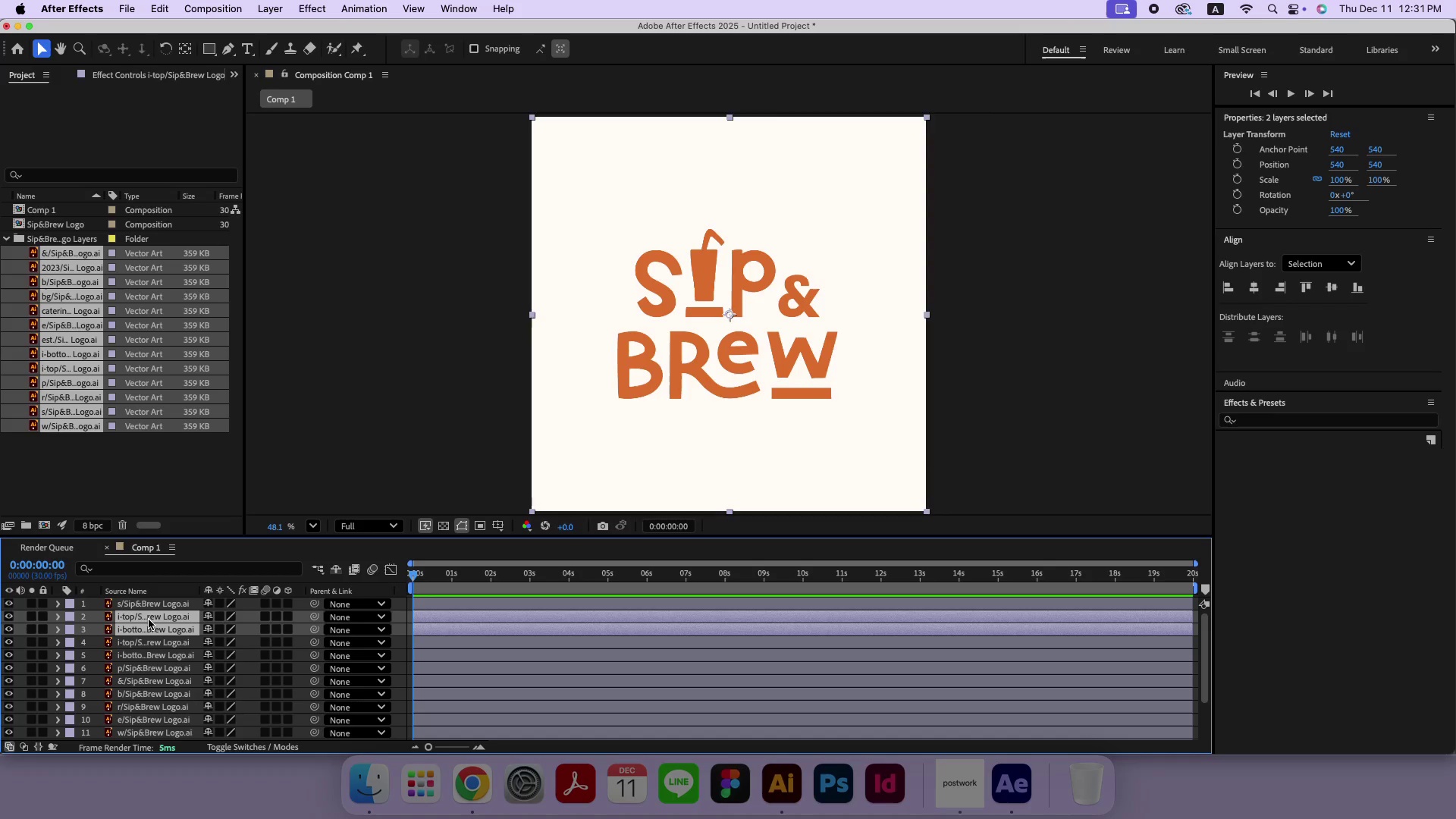 
left_click_drag(start_coordinate=[149, 618], to_coordinate=[152, 601])
 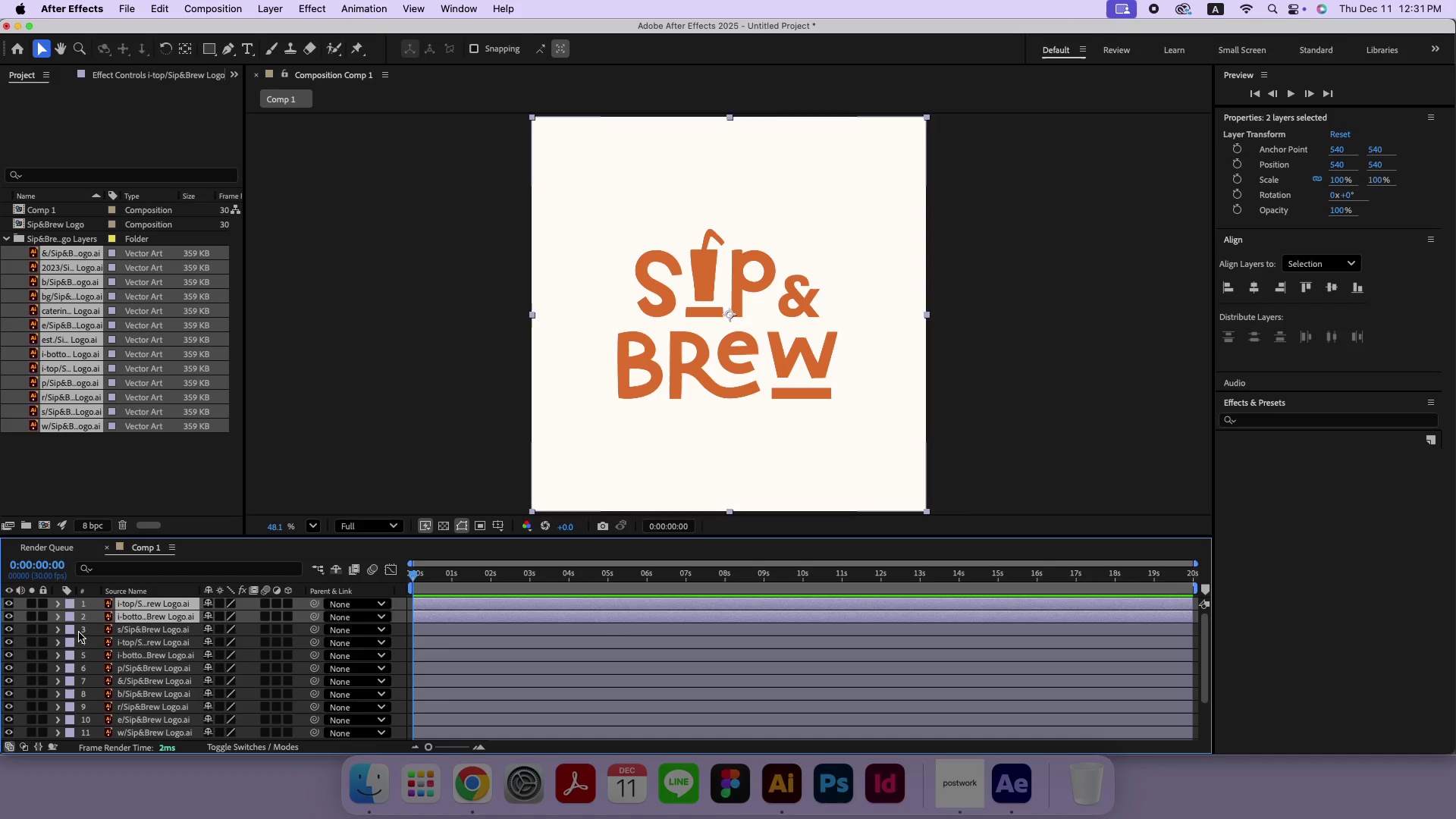 
left_click([127, 628])
 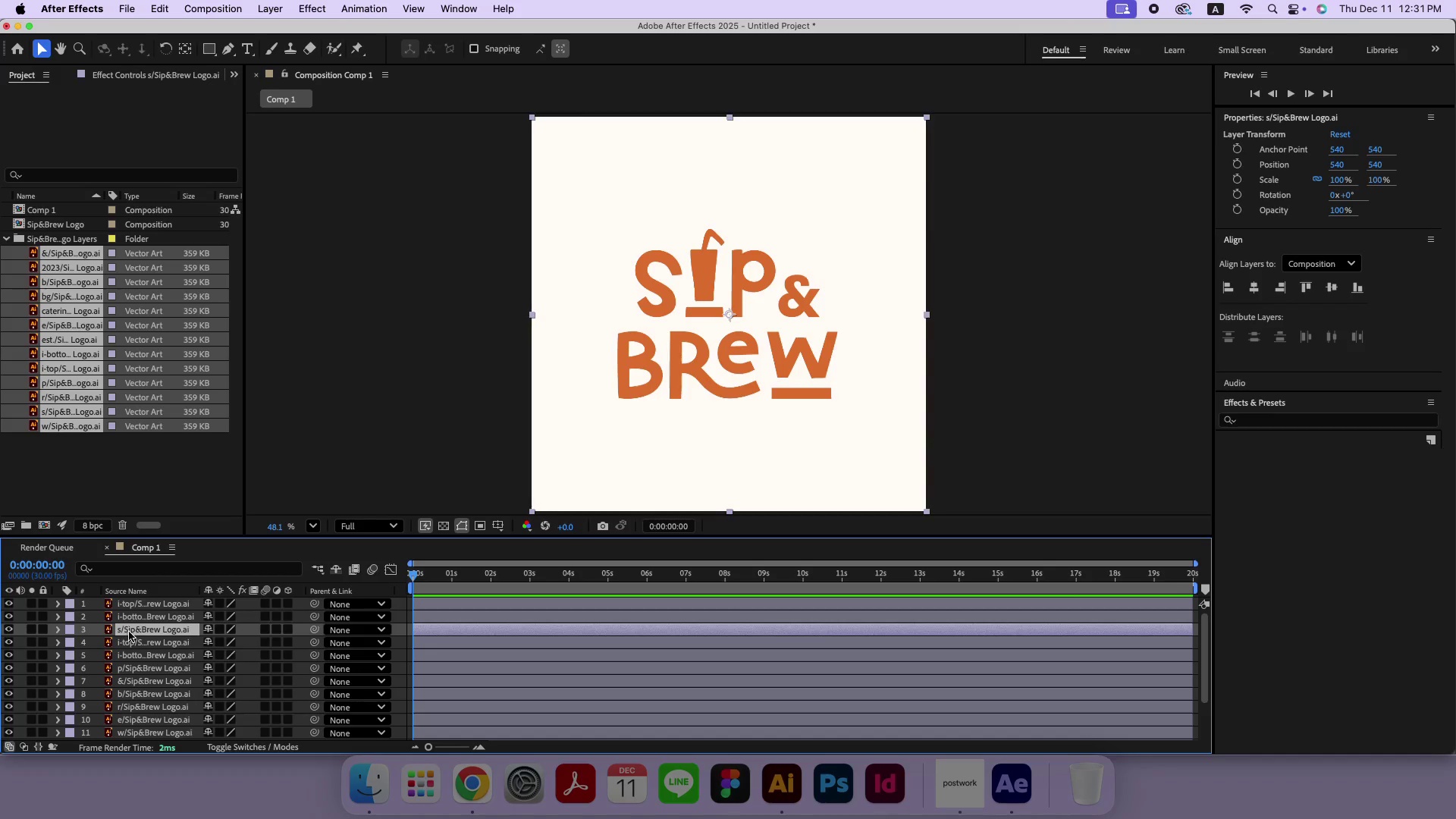 
scroll: coordinate [130, 632], scroll_direction: down, amount: 5.0
 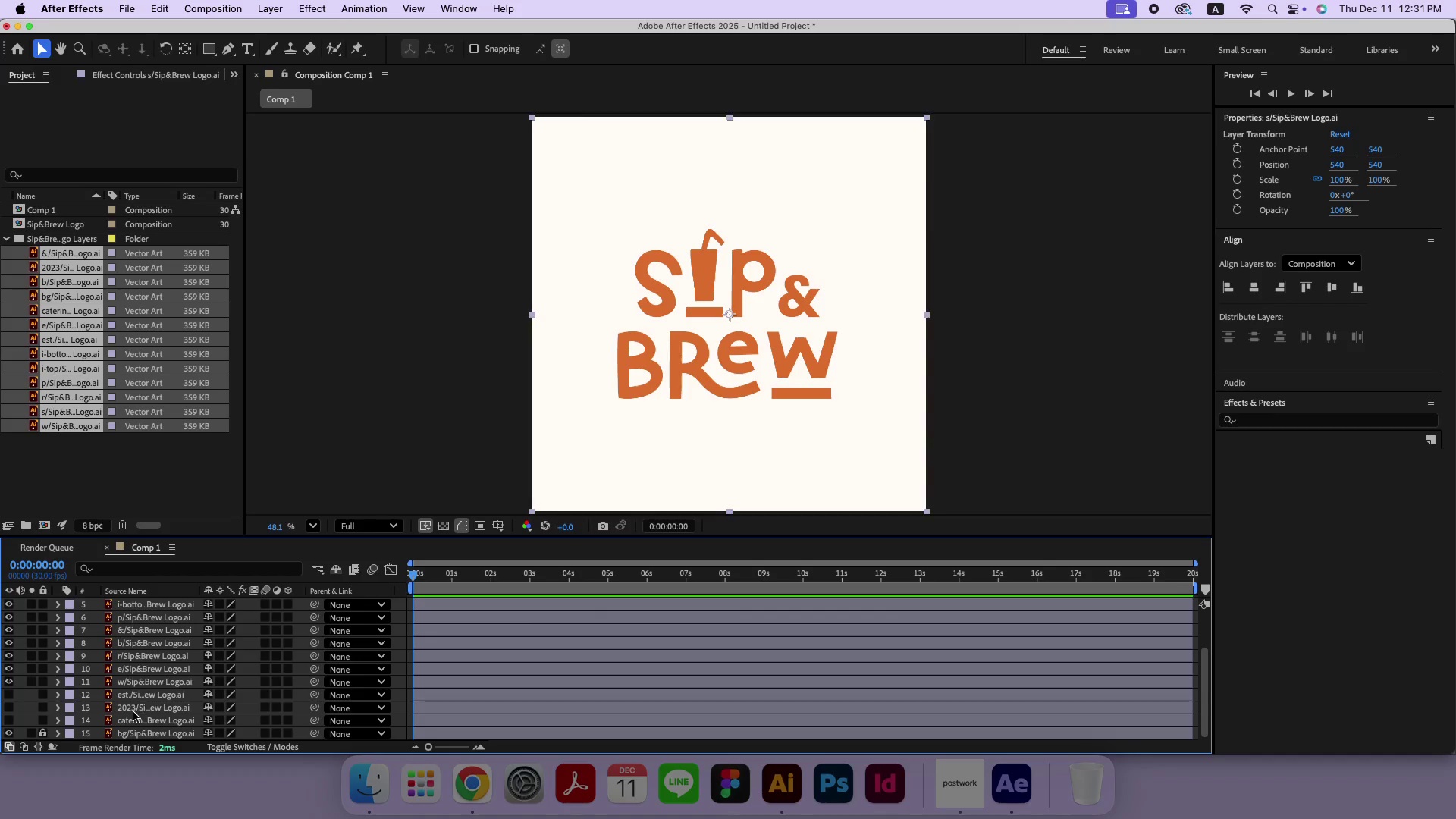 
hold_key(key=ShiftLeft, duration=0.46)
 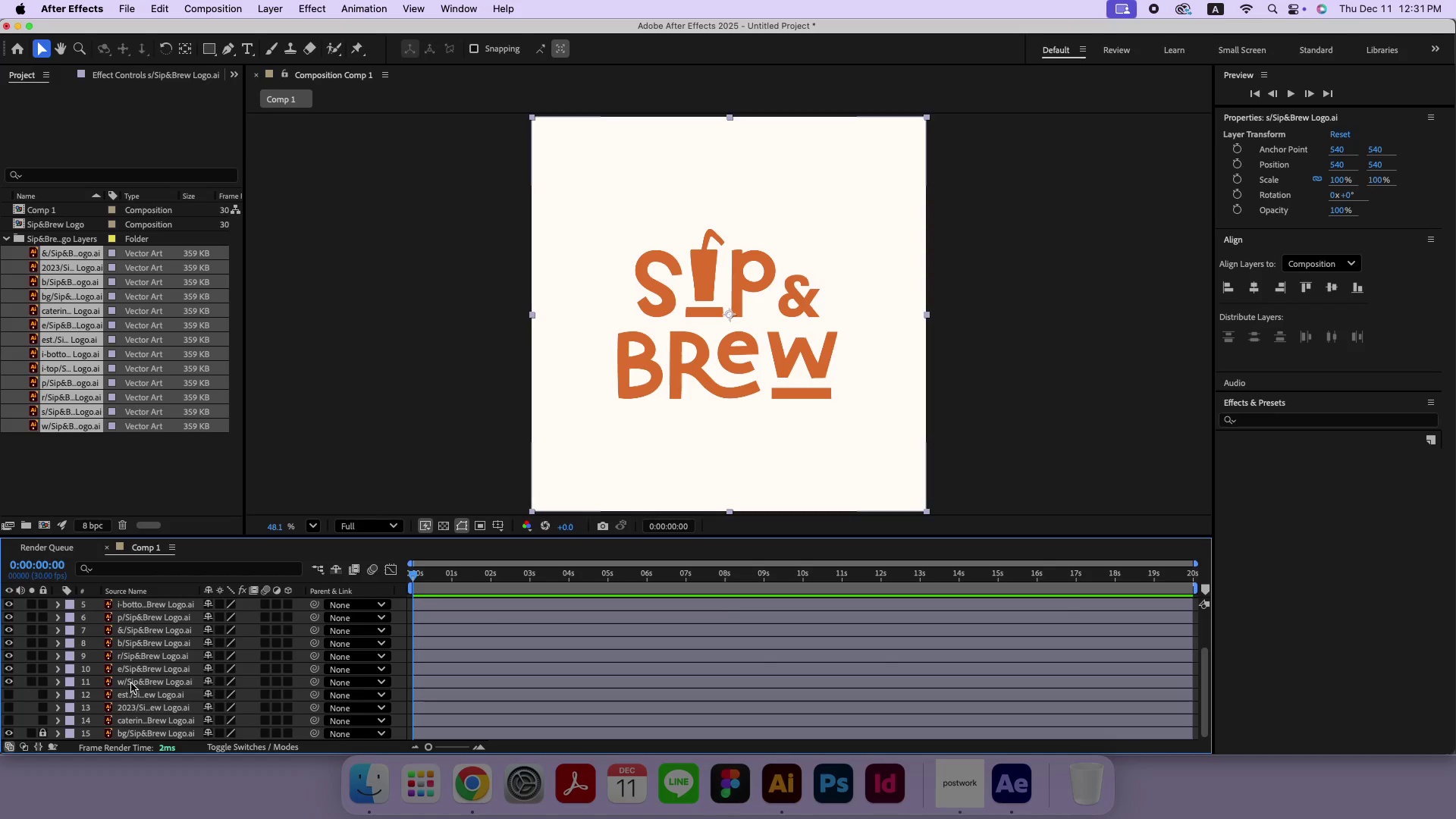 
scroll: coordinate [131, 683], scroll_direction: up, amount: 5.0
 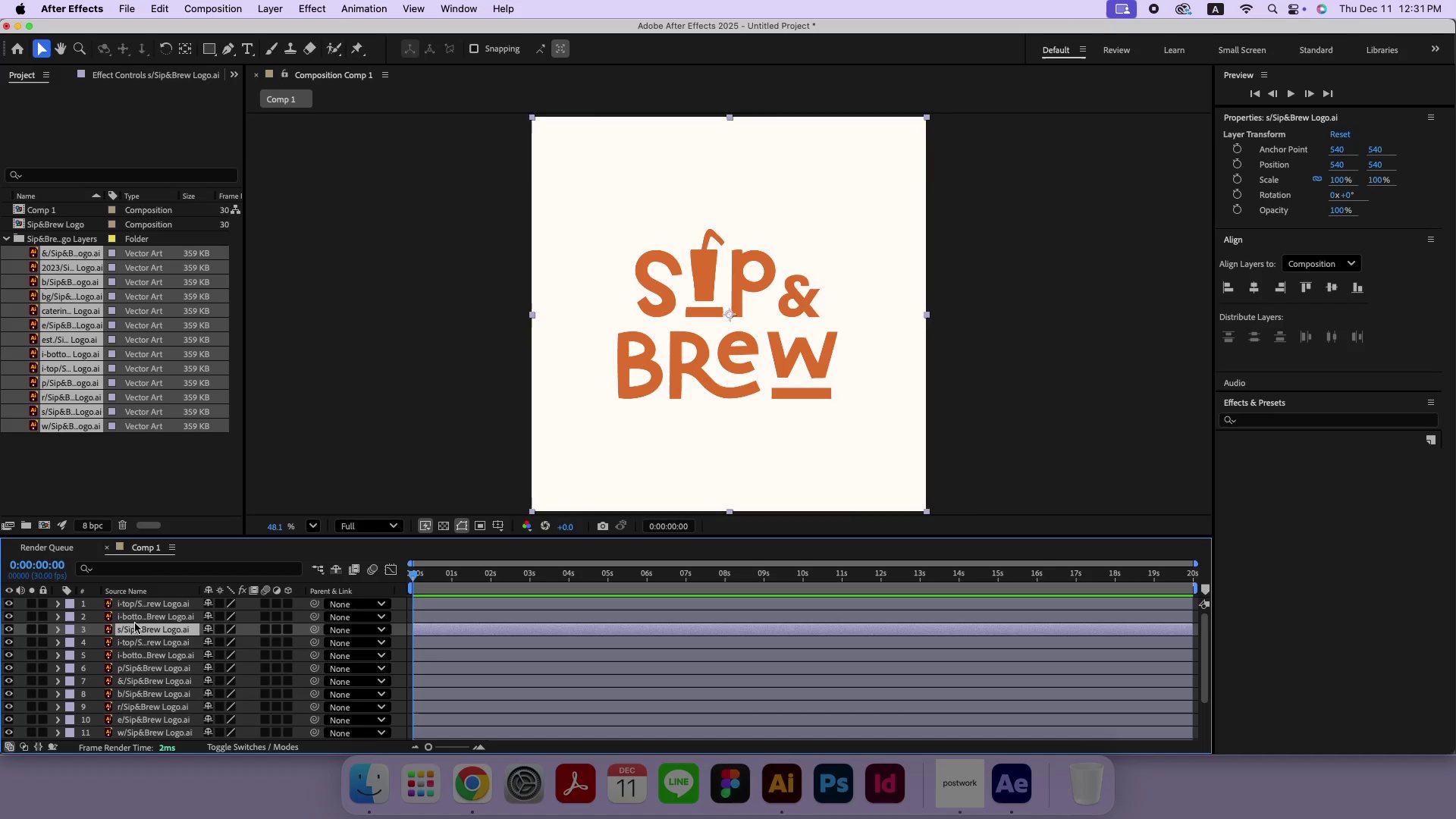 
left_click([140, 618])
 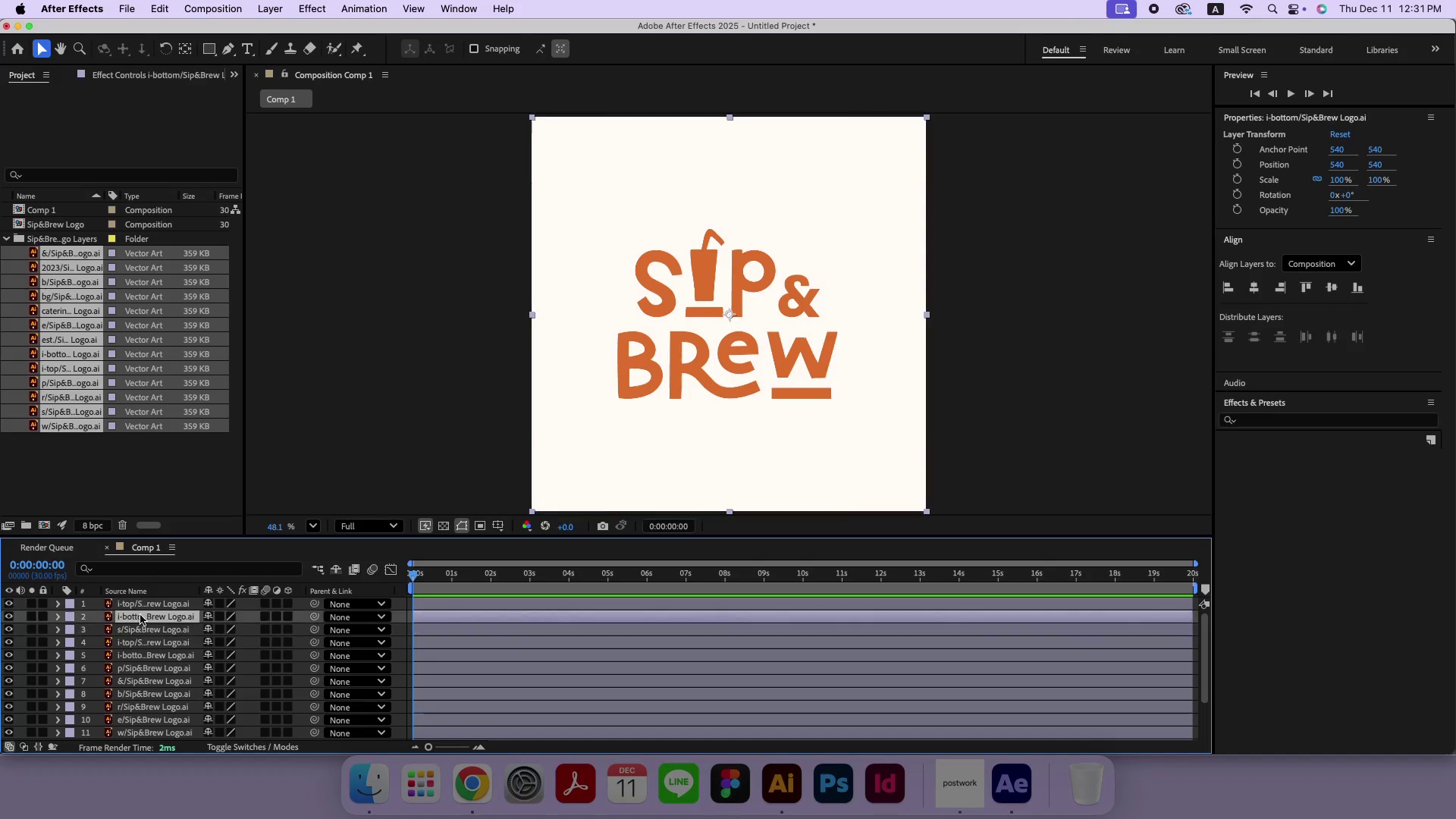 
hold_key(key=ShiftLeft, duration=0.59)
left_click([140, 607])
 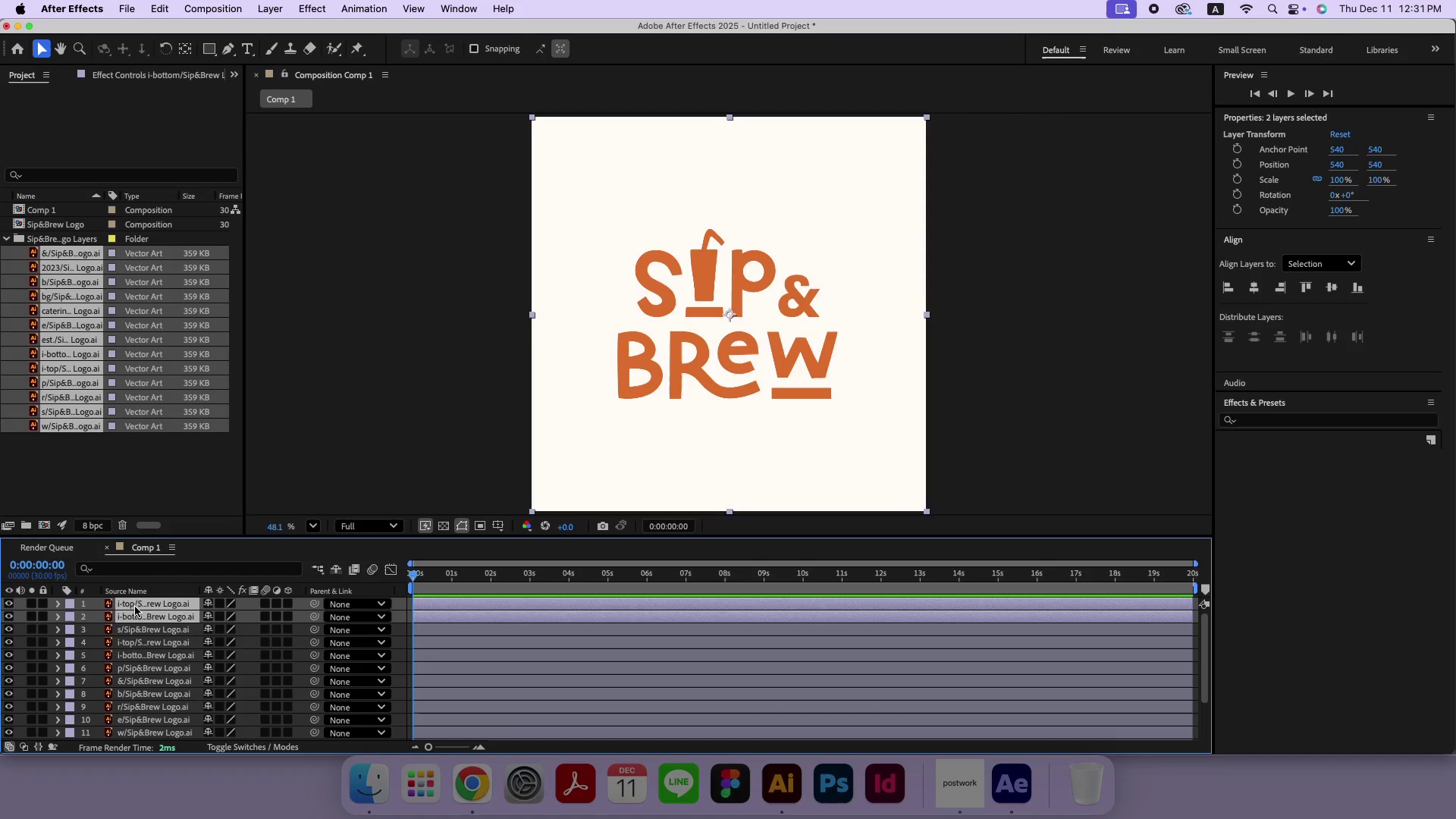 
right_click([135, 607])
 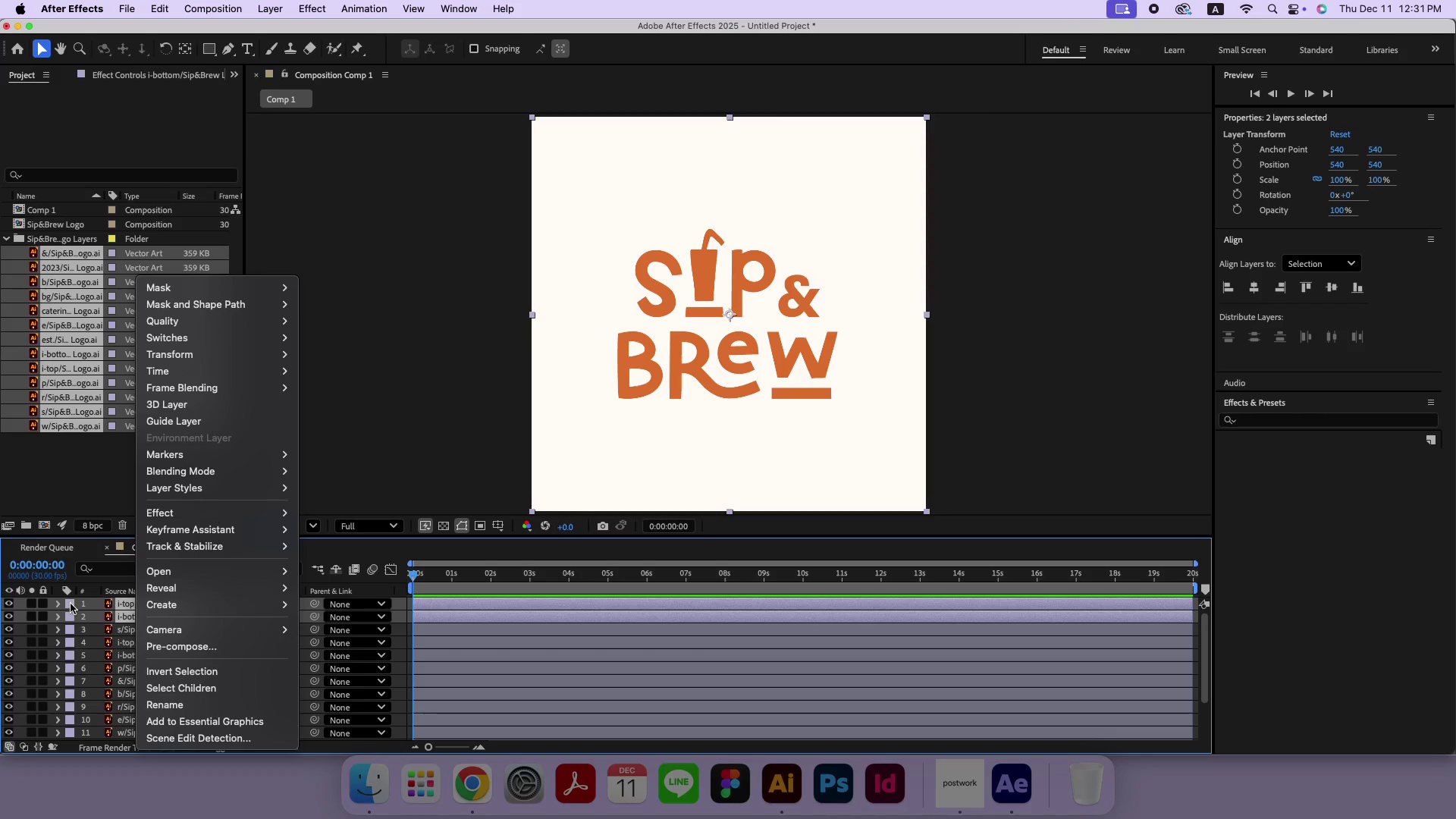 
right_click([71, 604])
 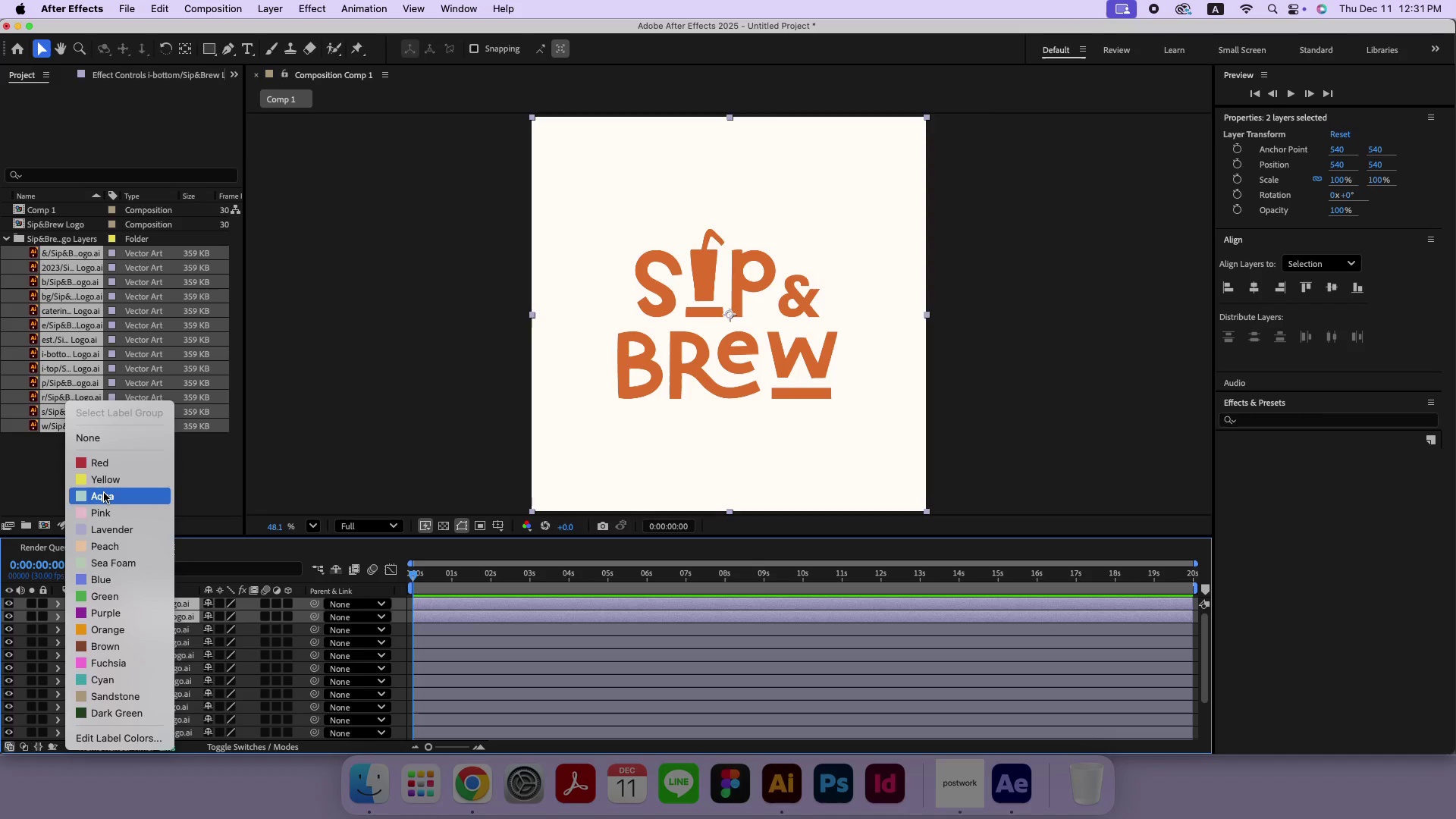 
left_click([104, 493])
 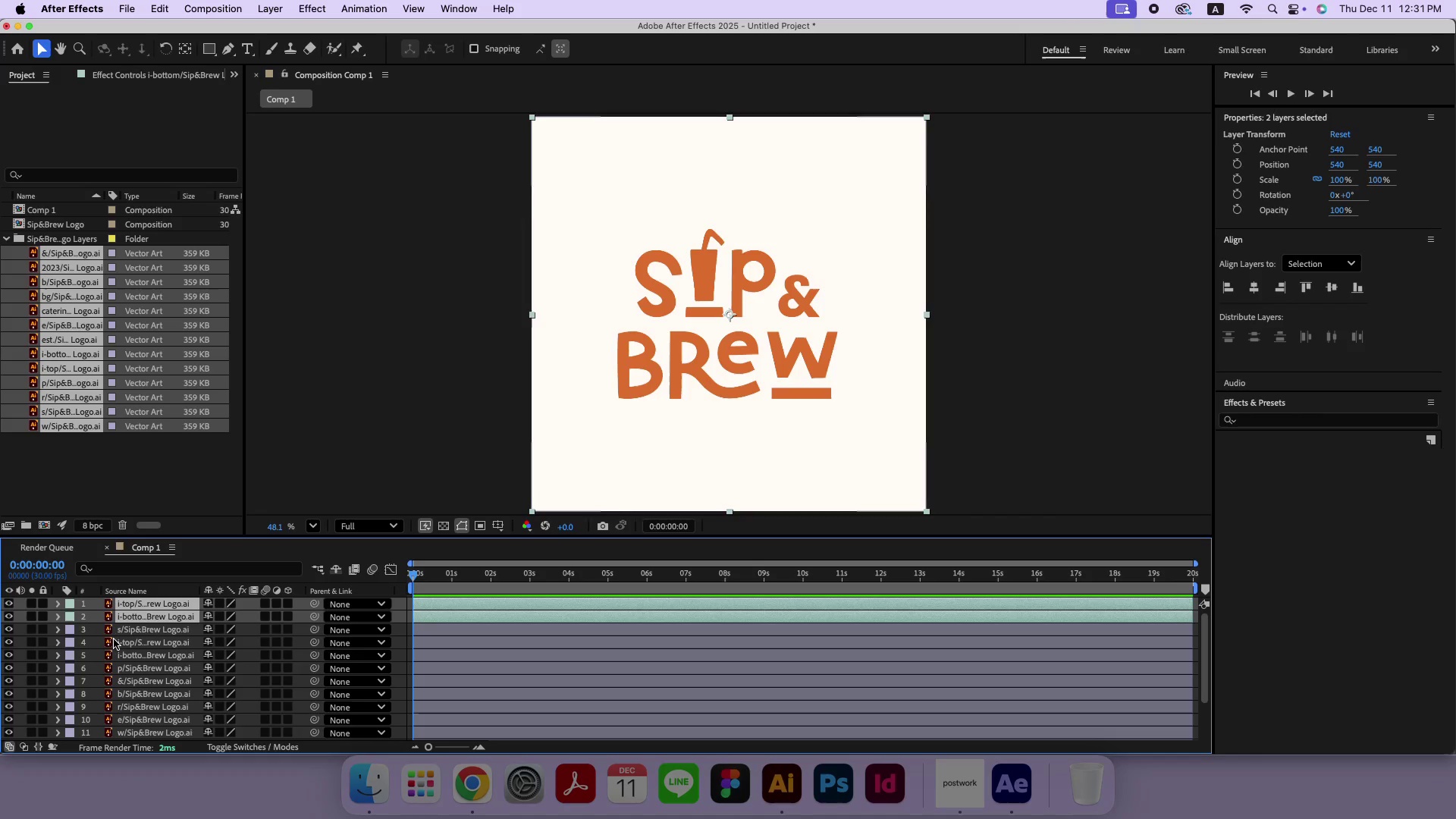 
right_click([67, 601])
 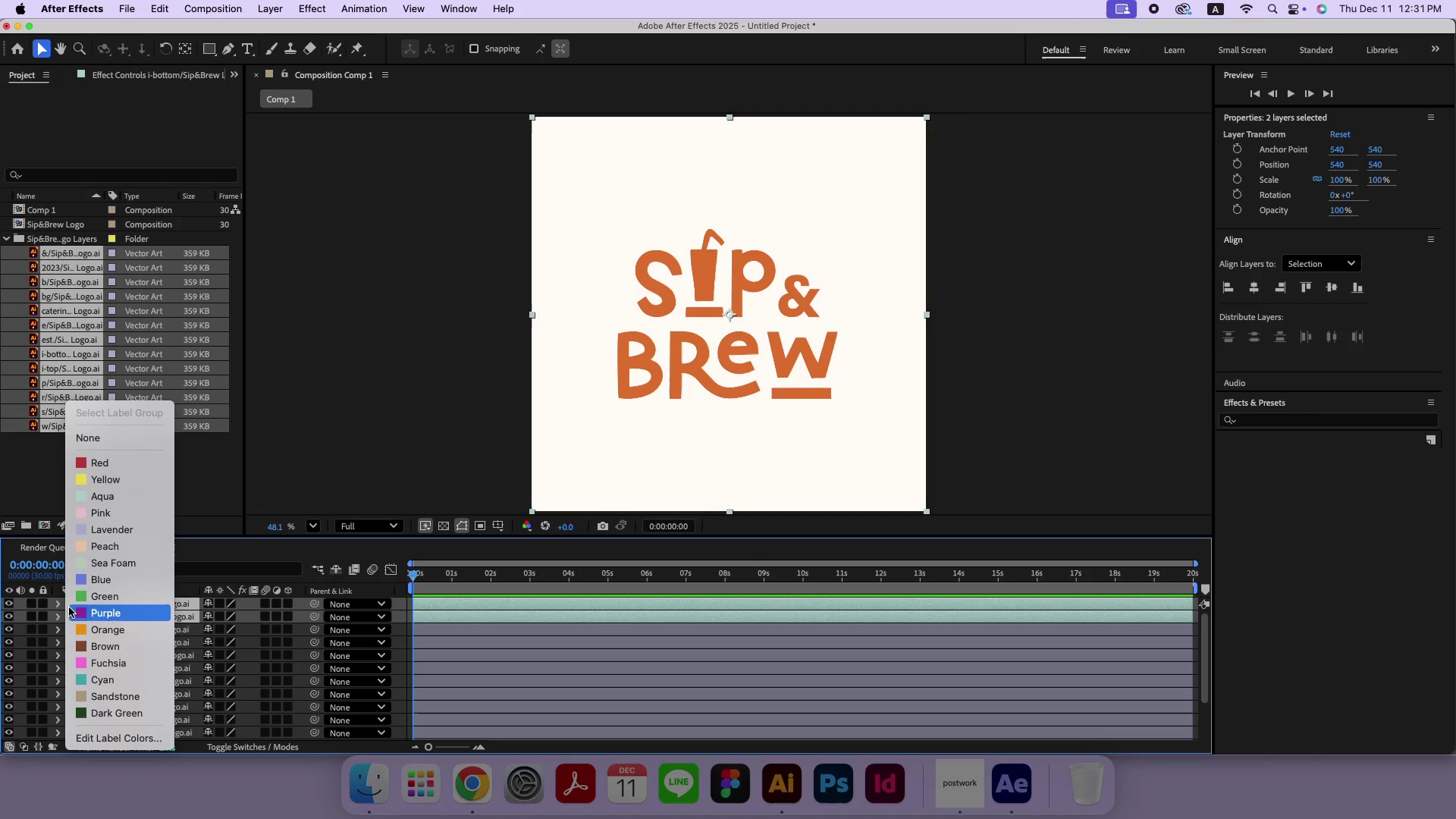 
left_click([69, 607])
 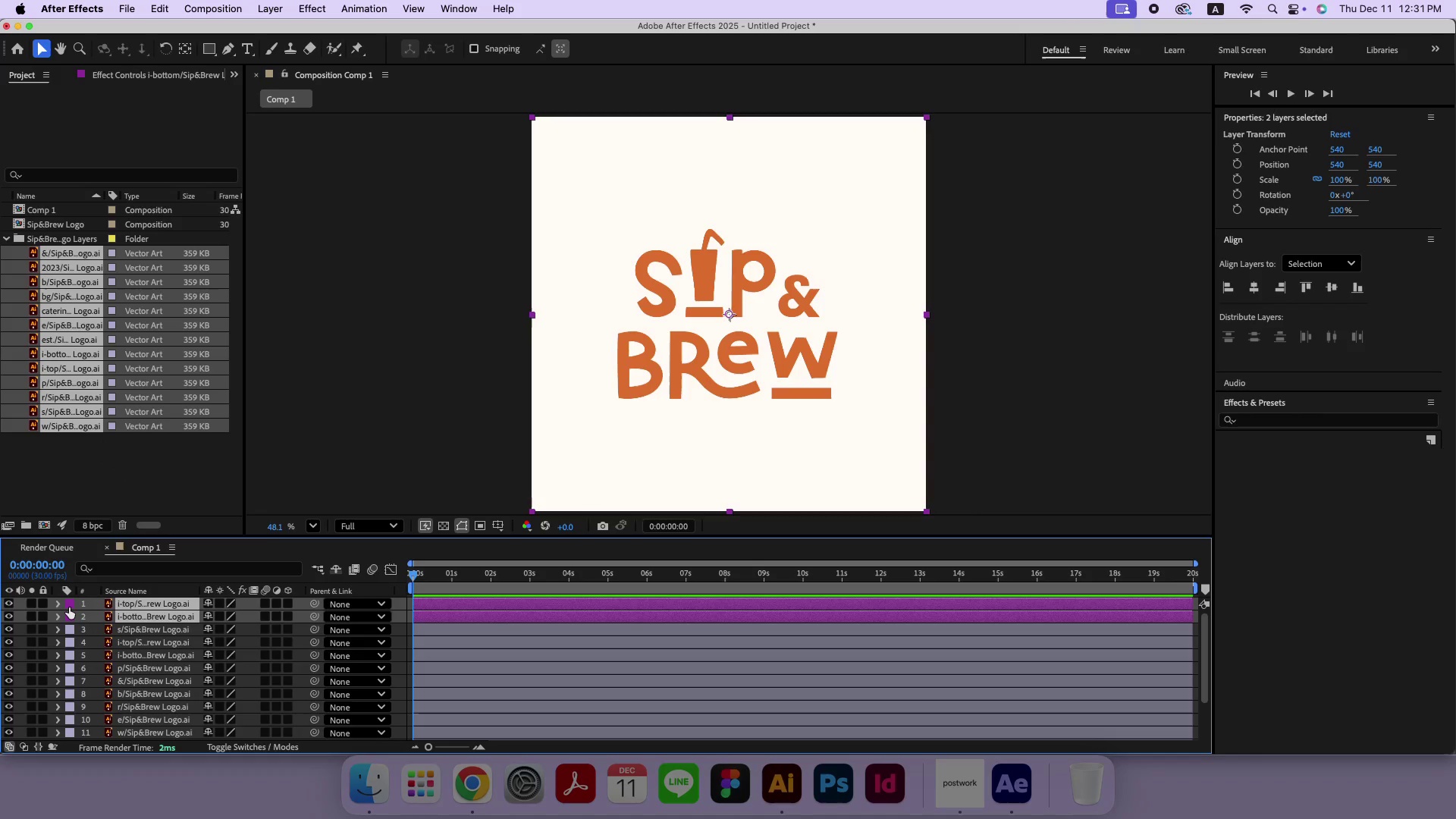 
right_click([69, 610])
 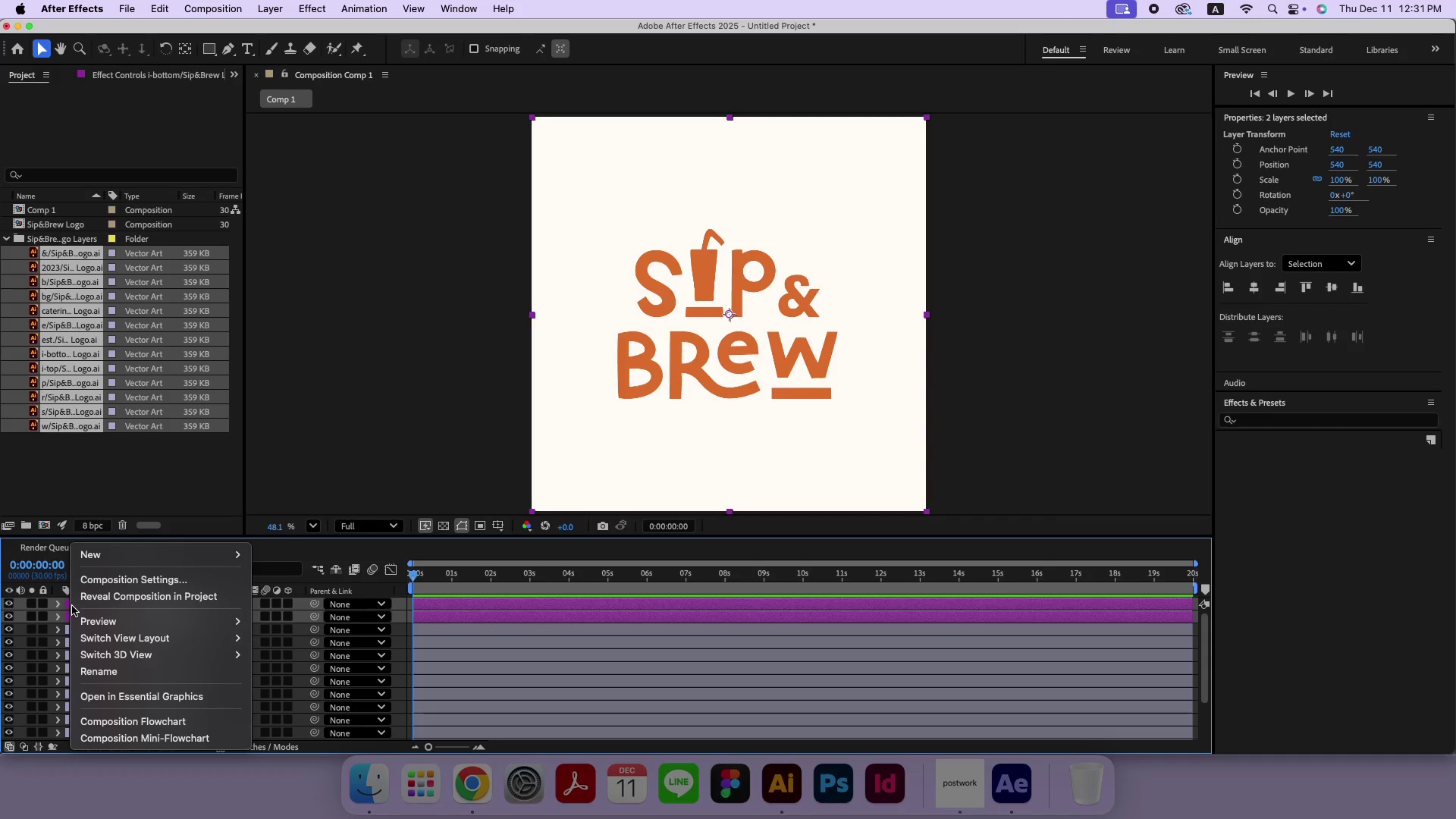 
right_click([67, 605])
 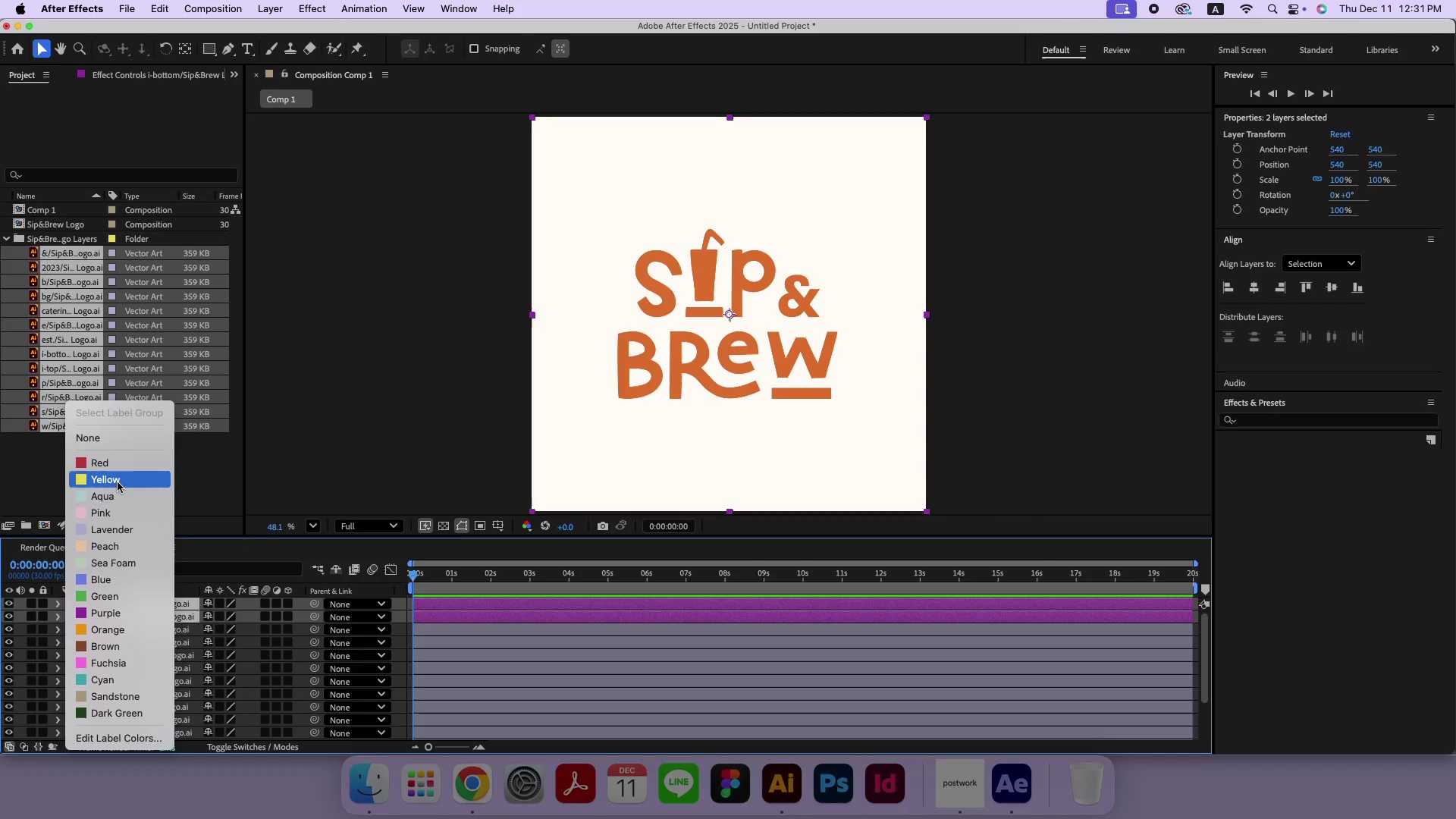 
left_click([118, 482])
 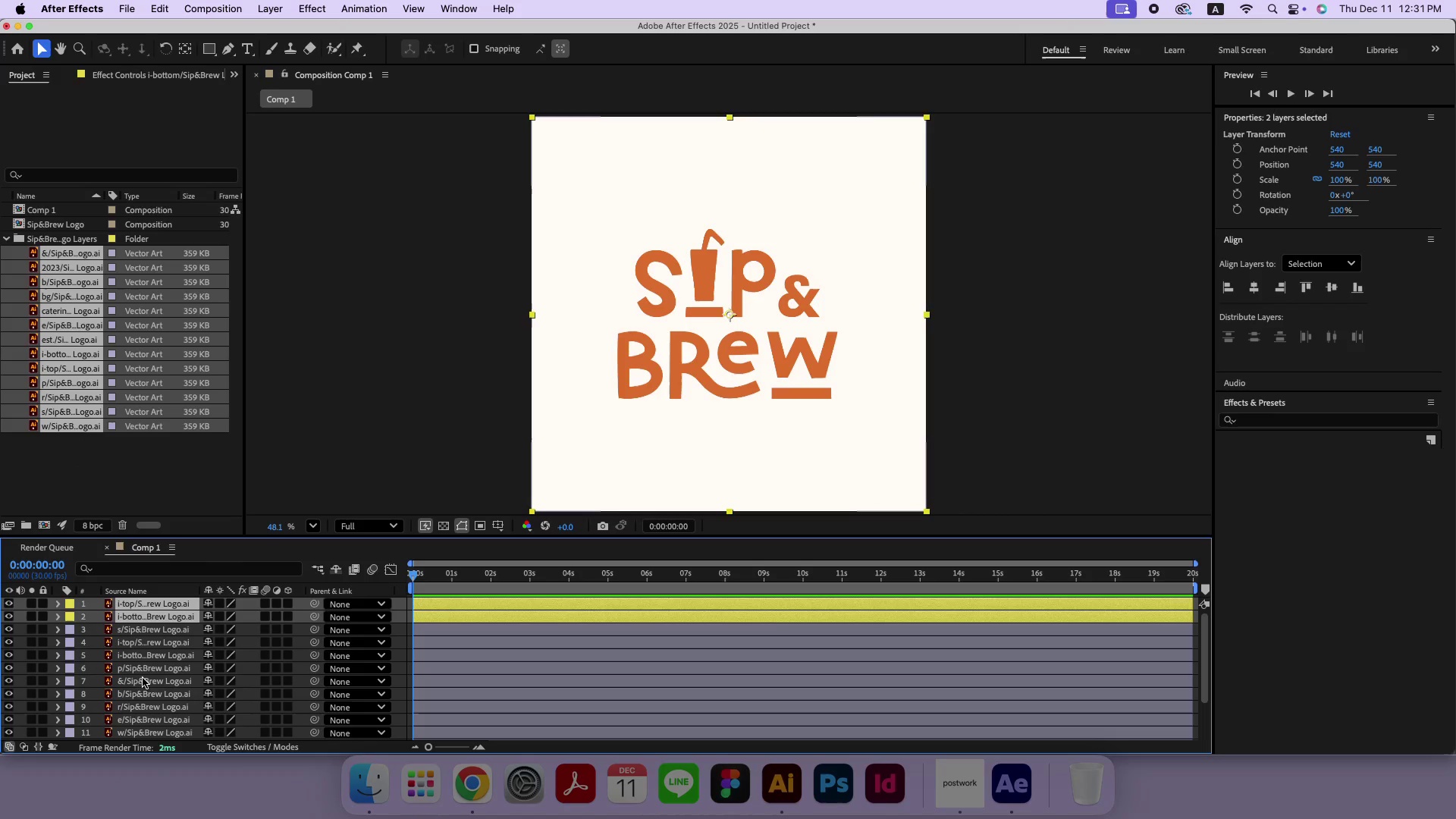 
left_click([143, 679])
 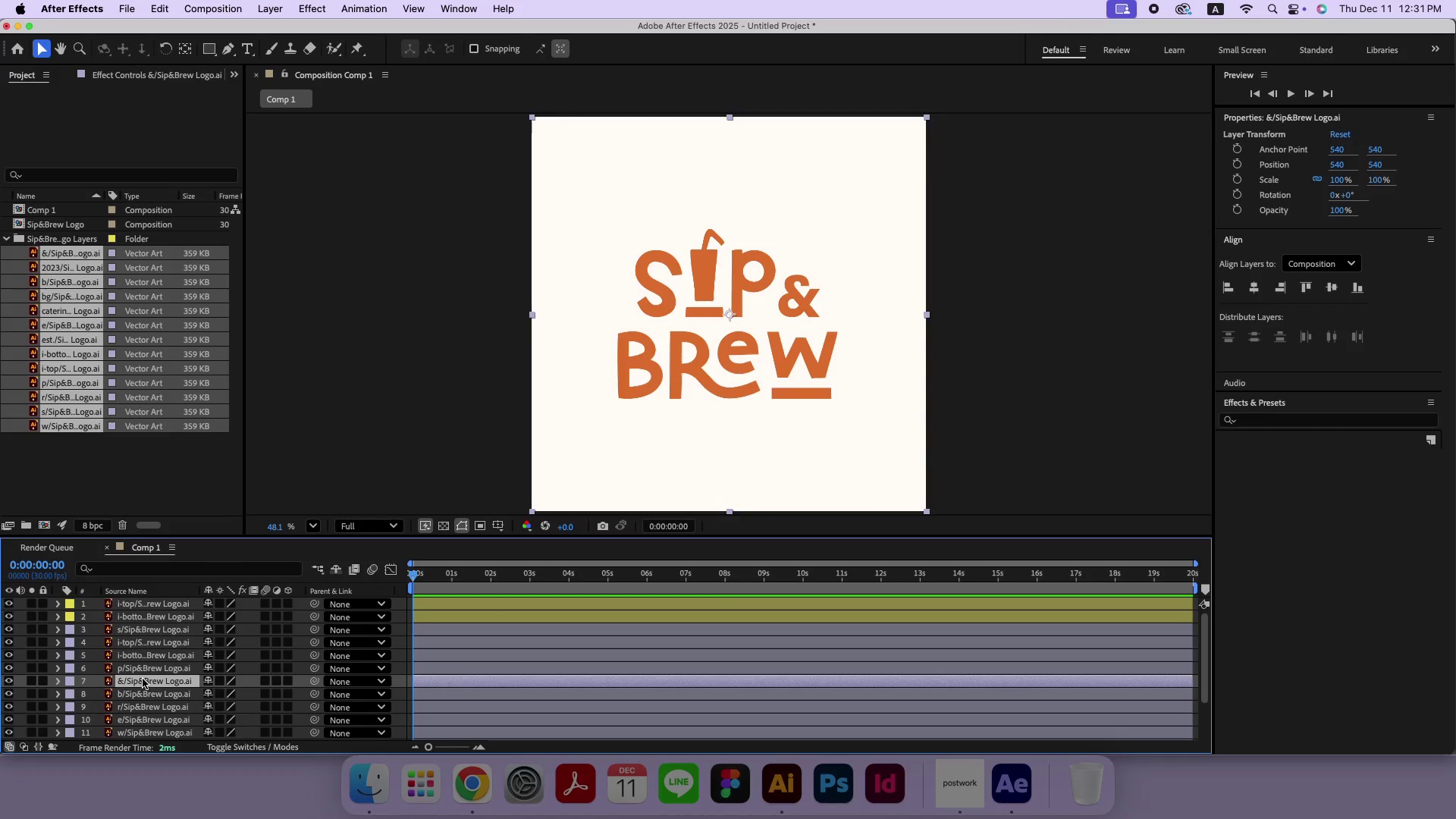 
scroll: coordinate [143, 679], scroll_direction: none, amount: 0.0
 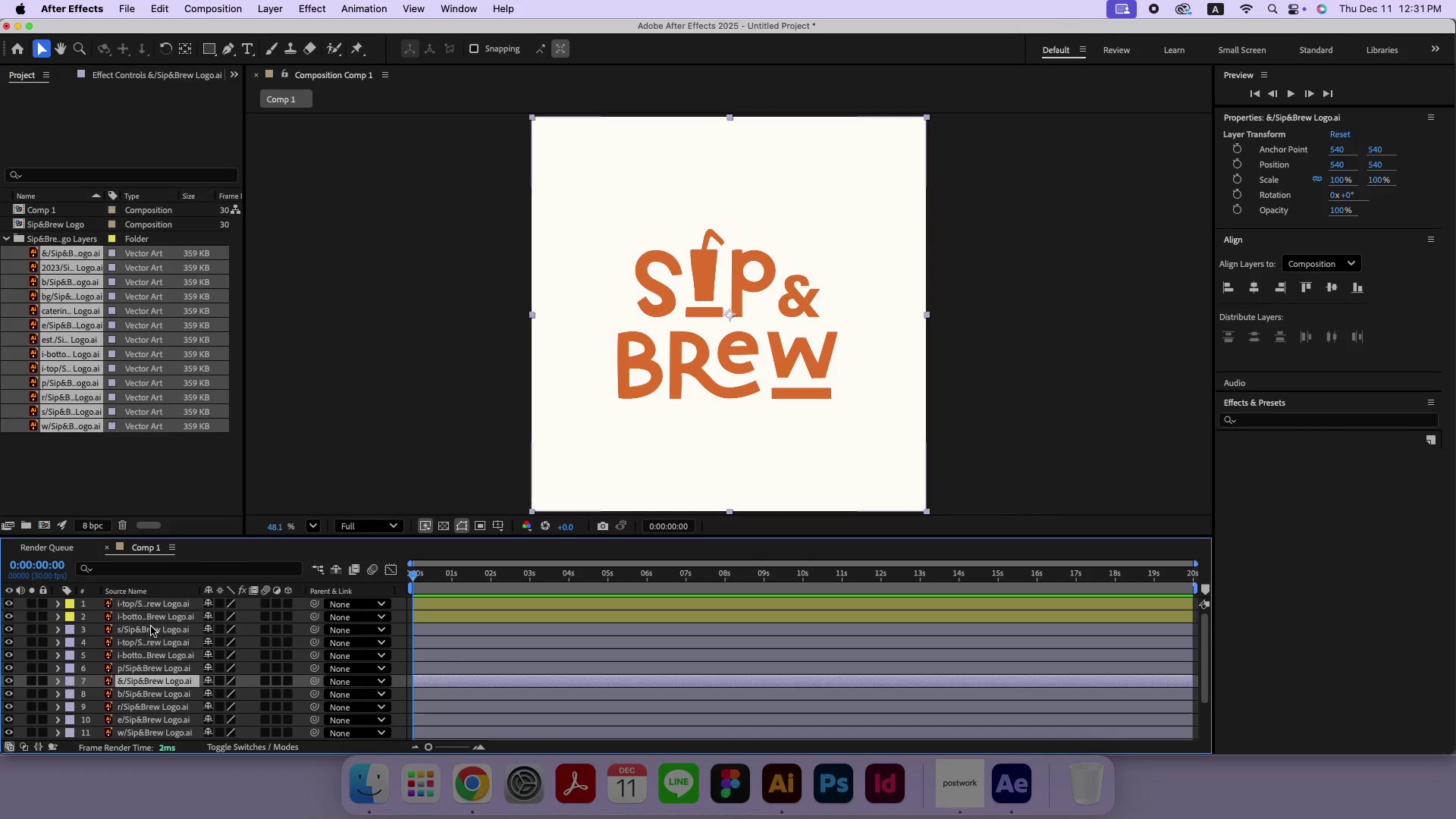 
left_click([151, 626])
 